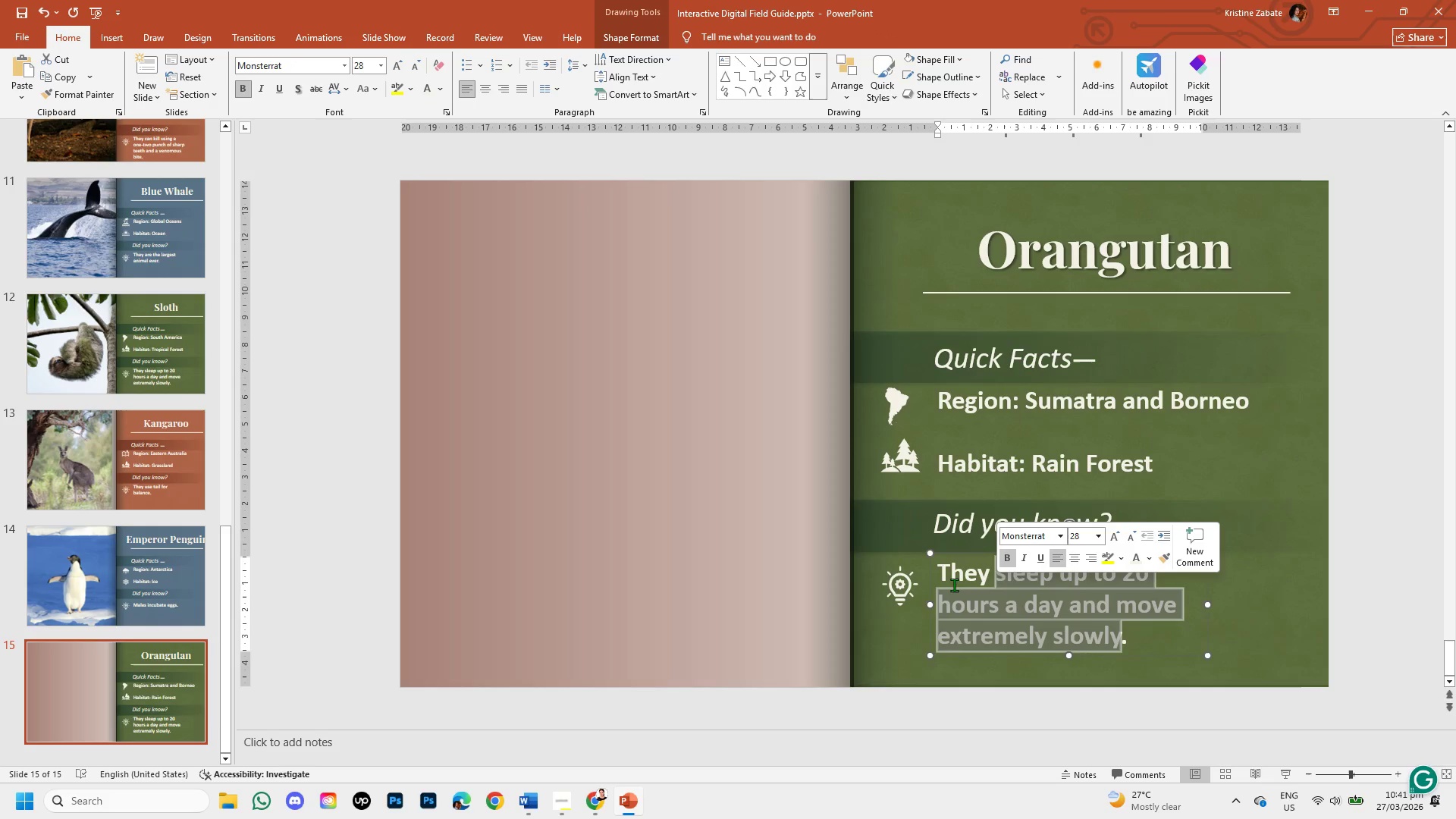 
key(Backspace)
 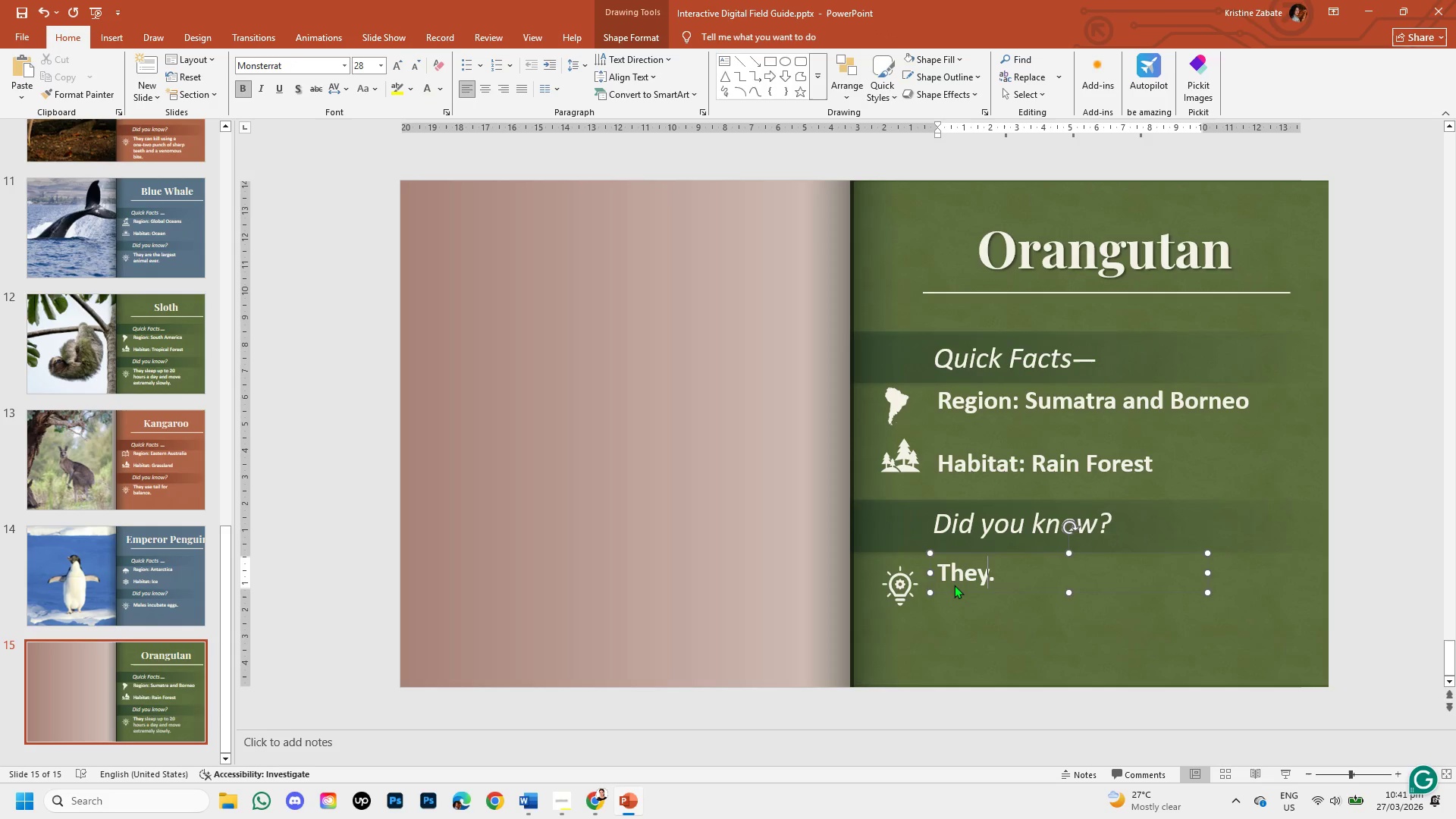 
key(Space)
 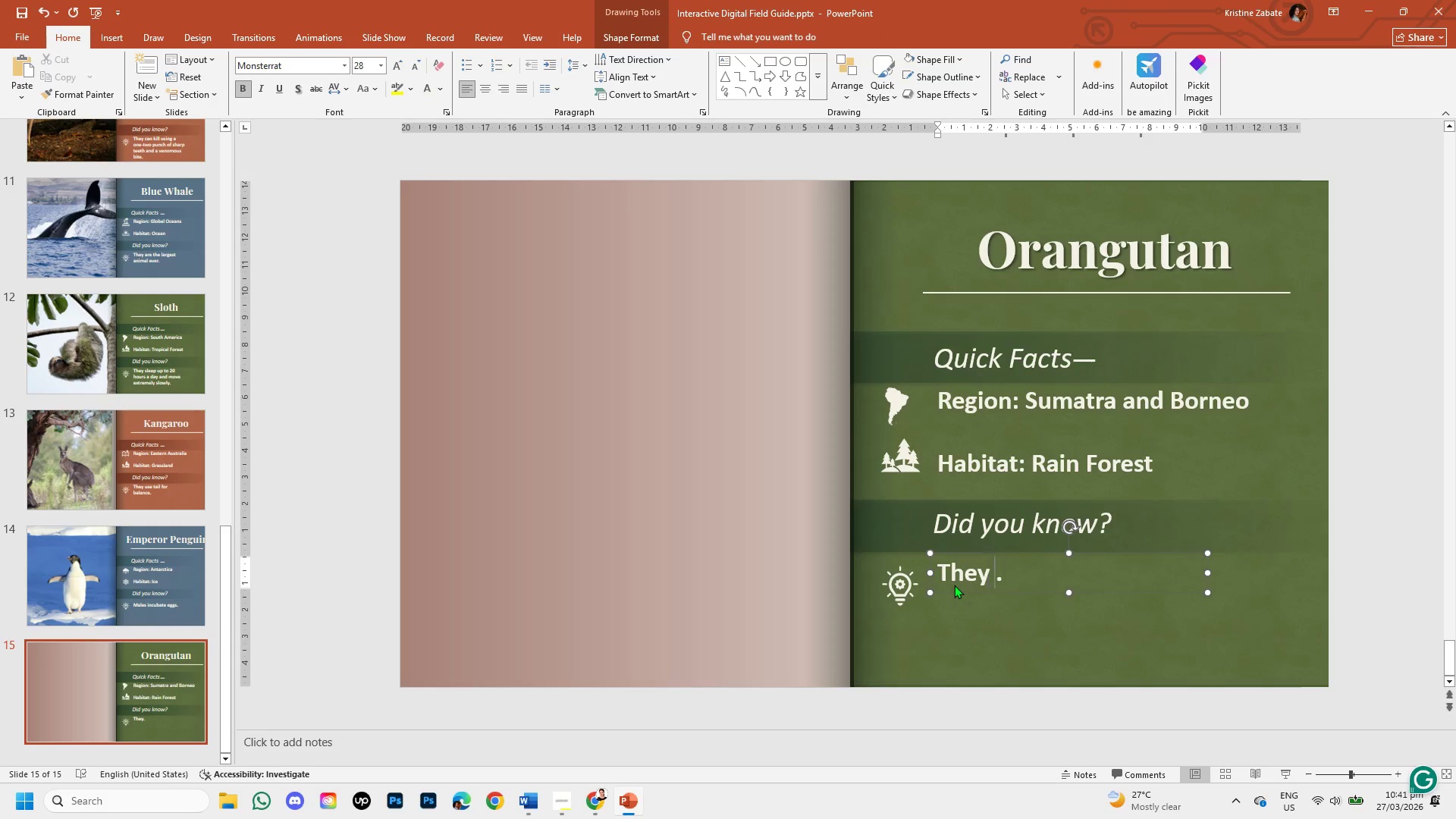 
key(Control+V)
 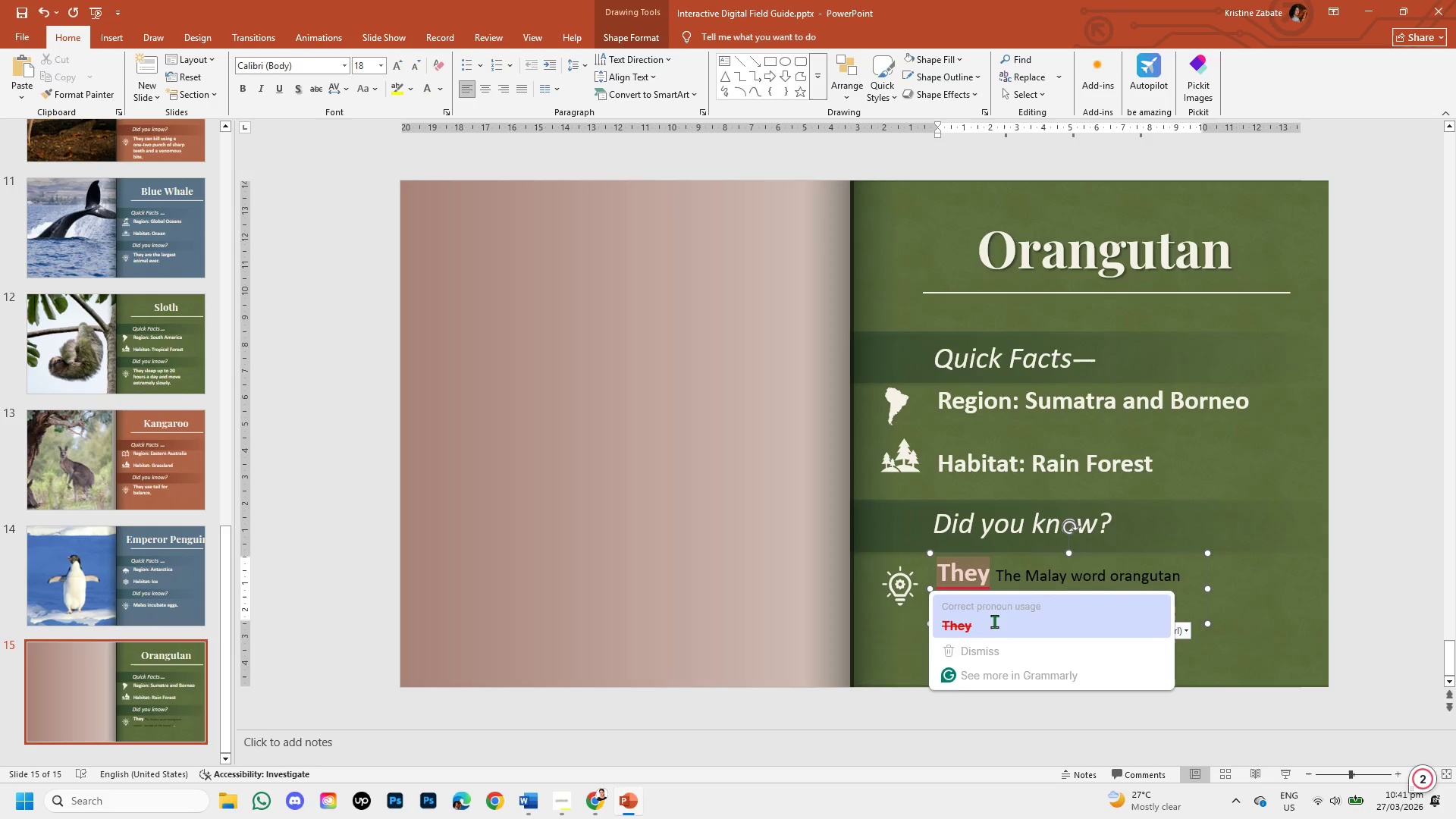 
left_click([989, 652])
 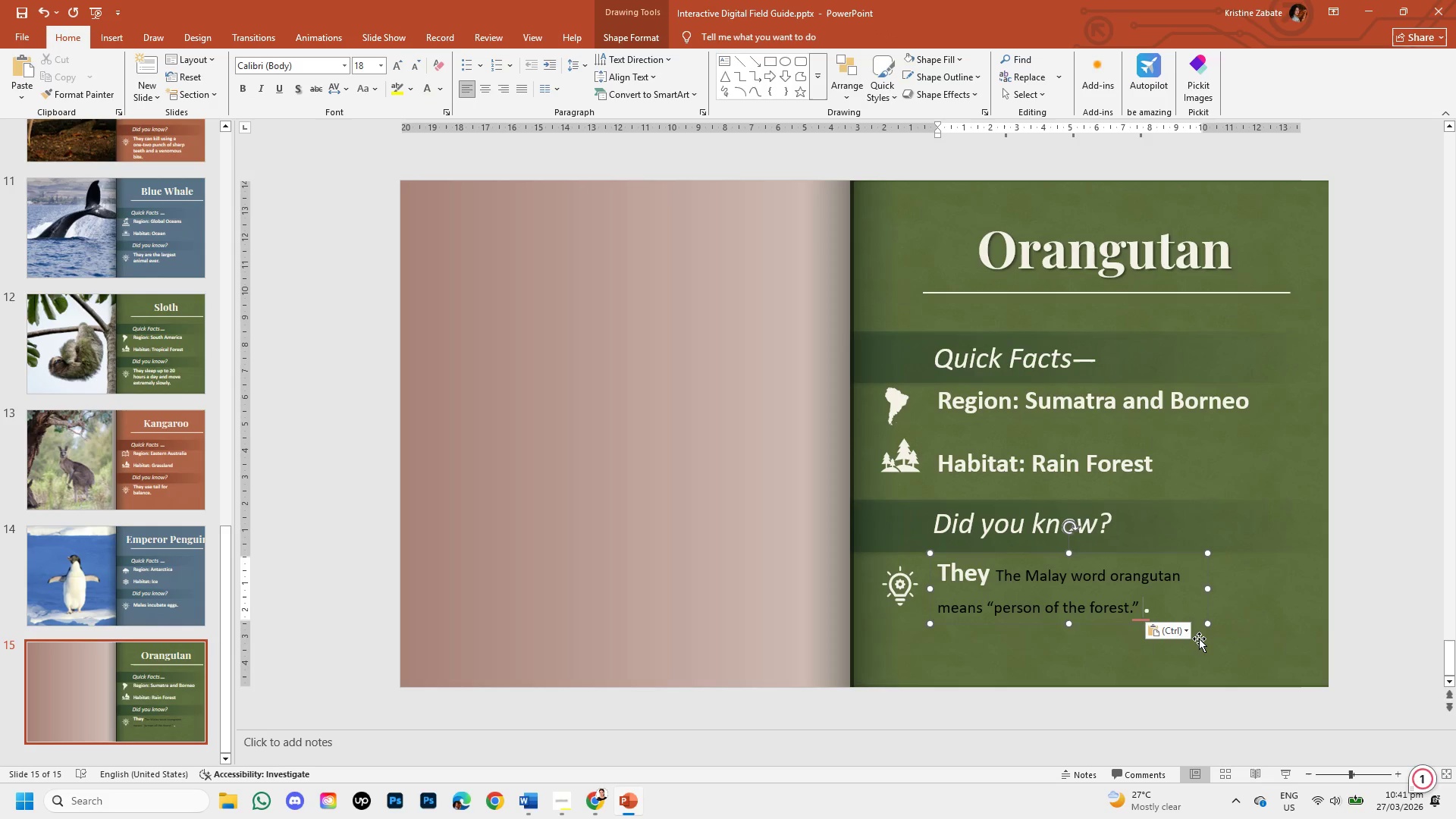 
left_click([1191, 633])
 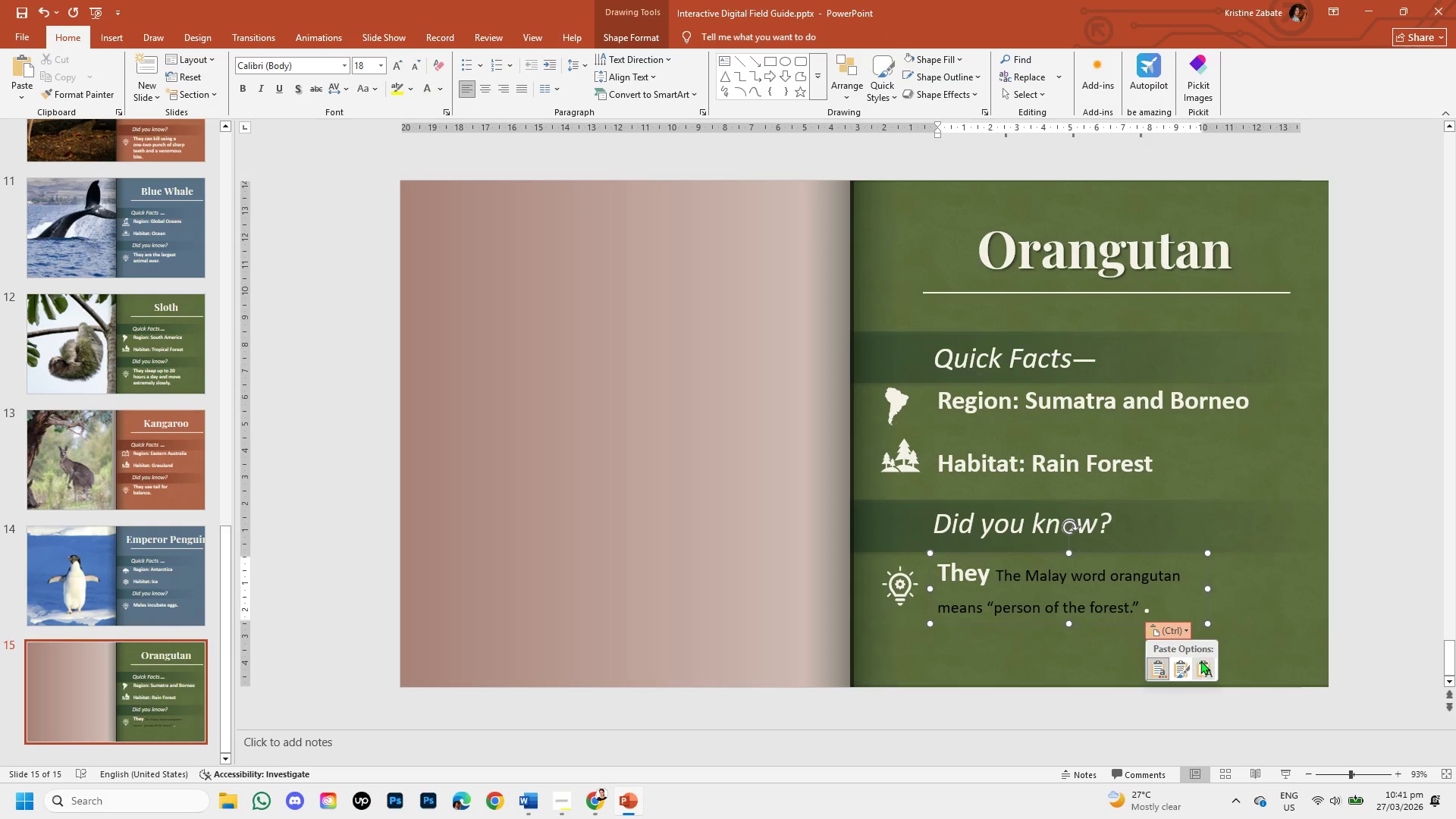 
left_click([1207, 670])
 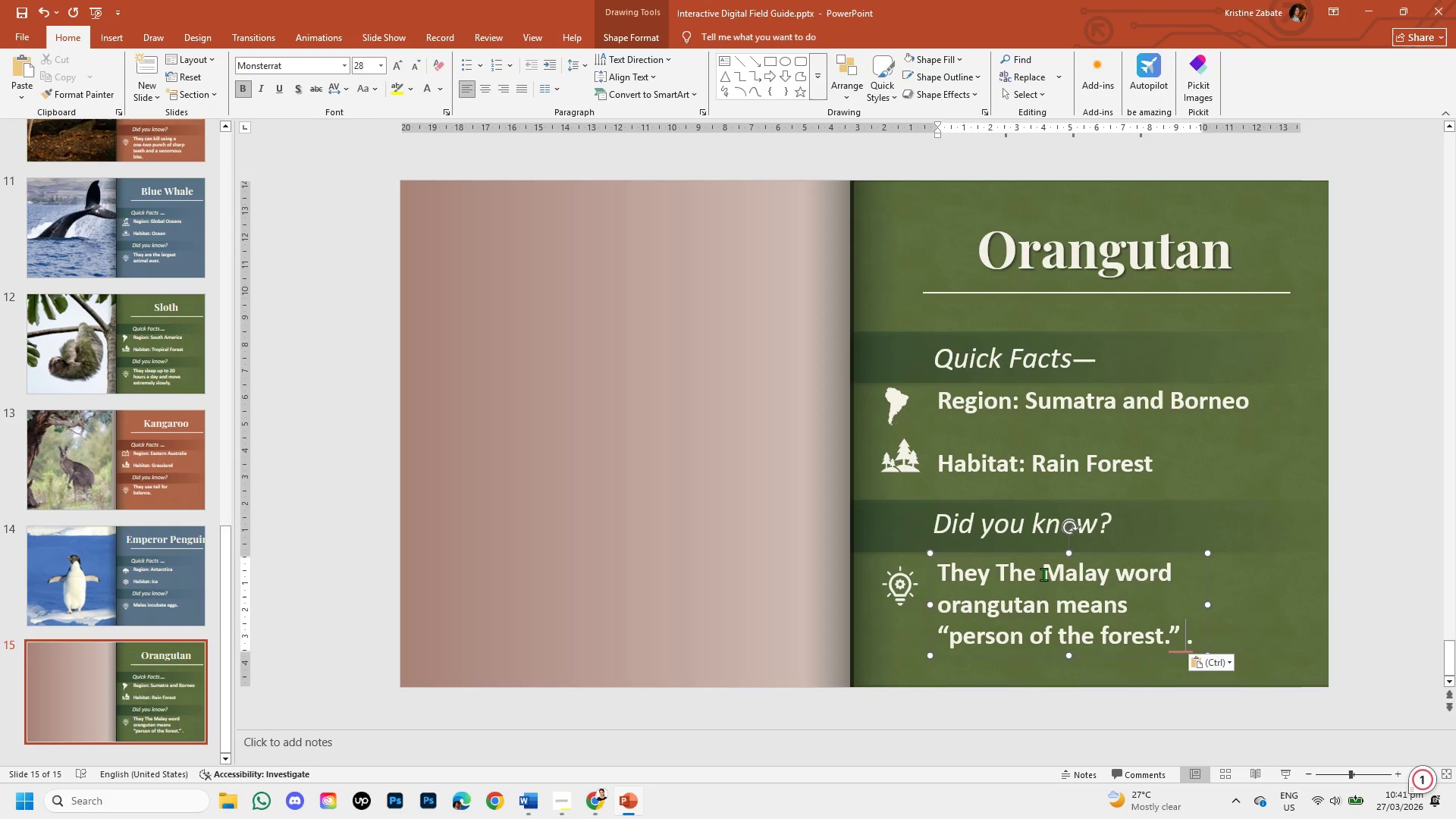 
left_click([1004, 574])
 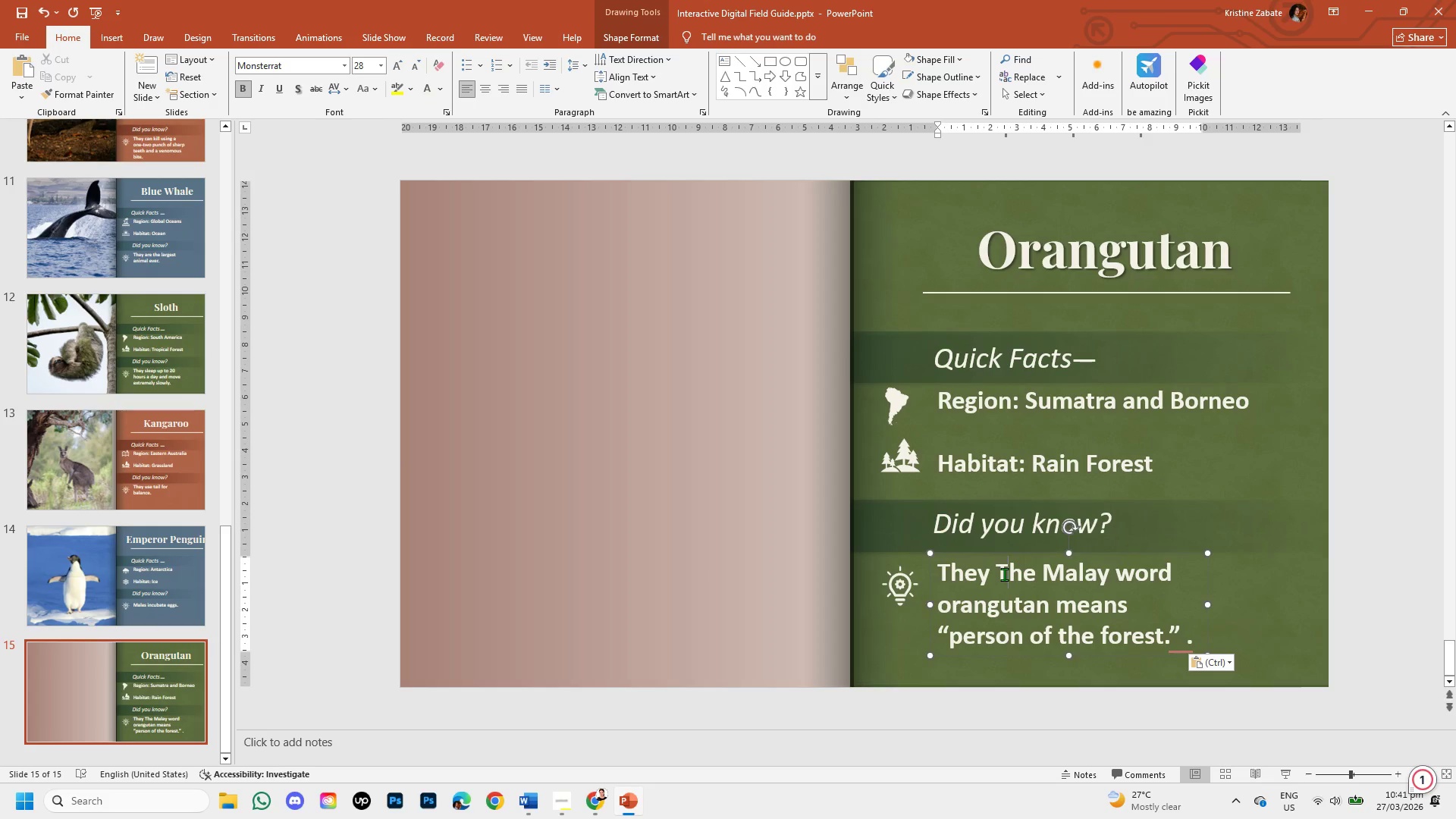 
left_click([998, 572])
 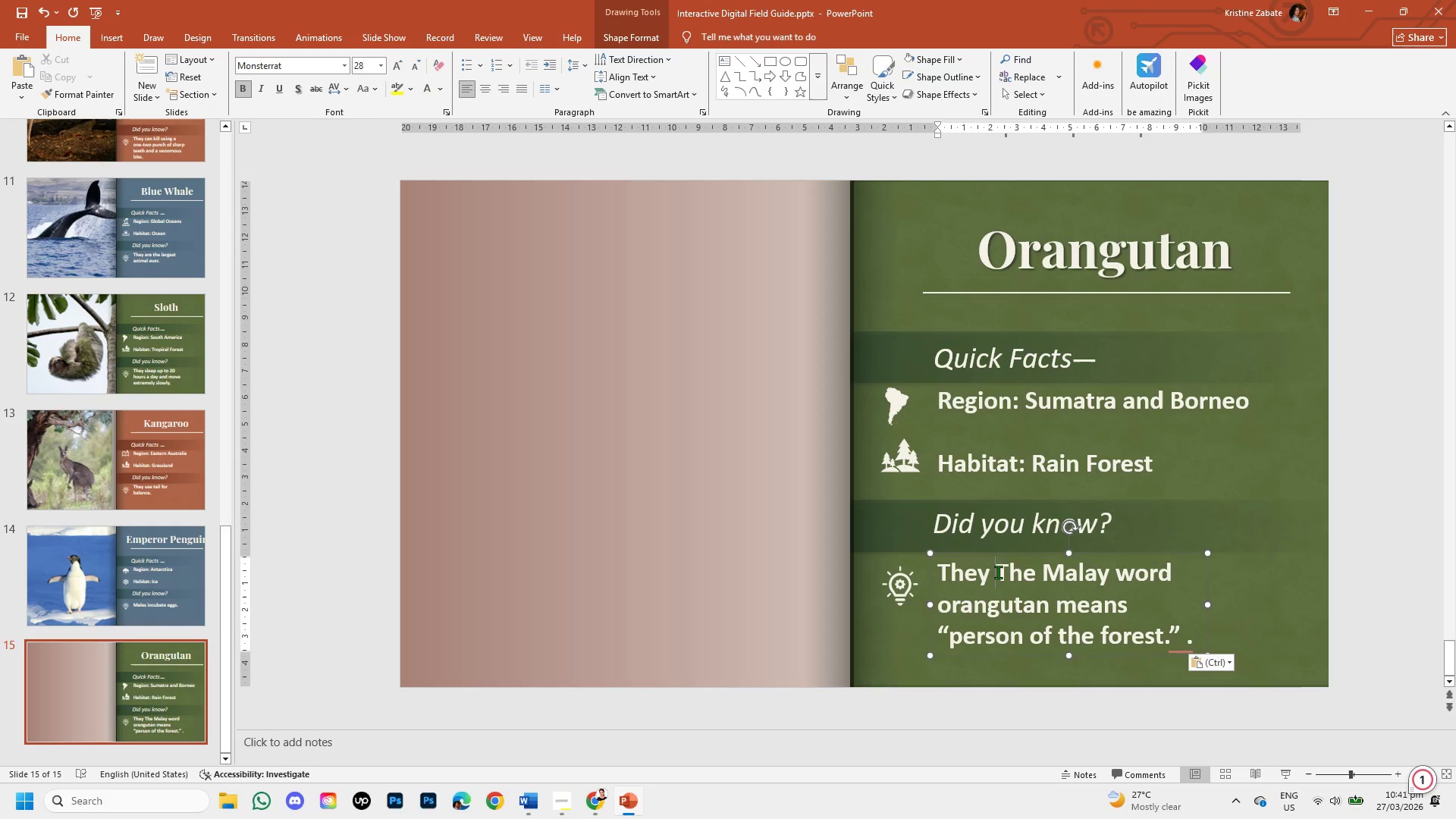 
key(Backspace)
 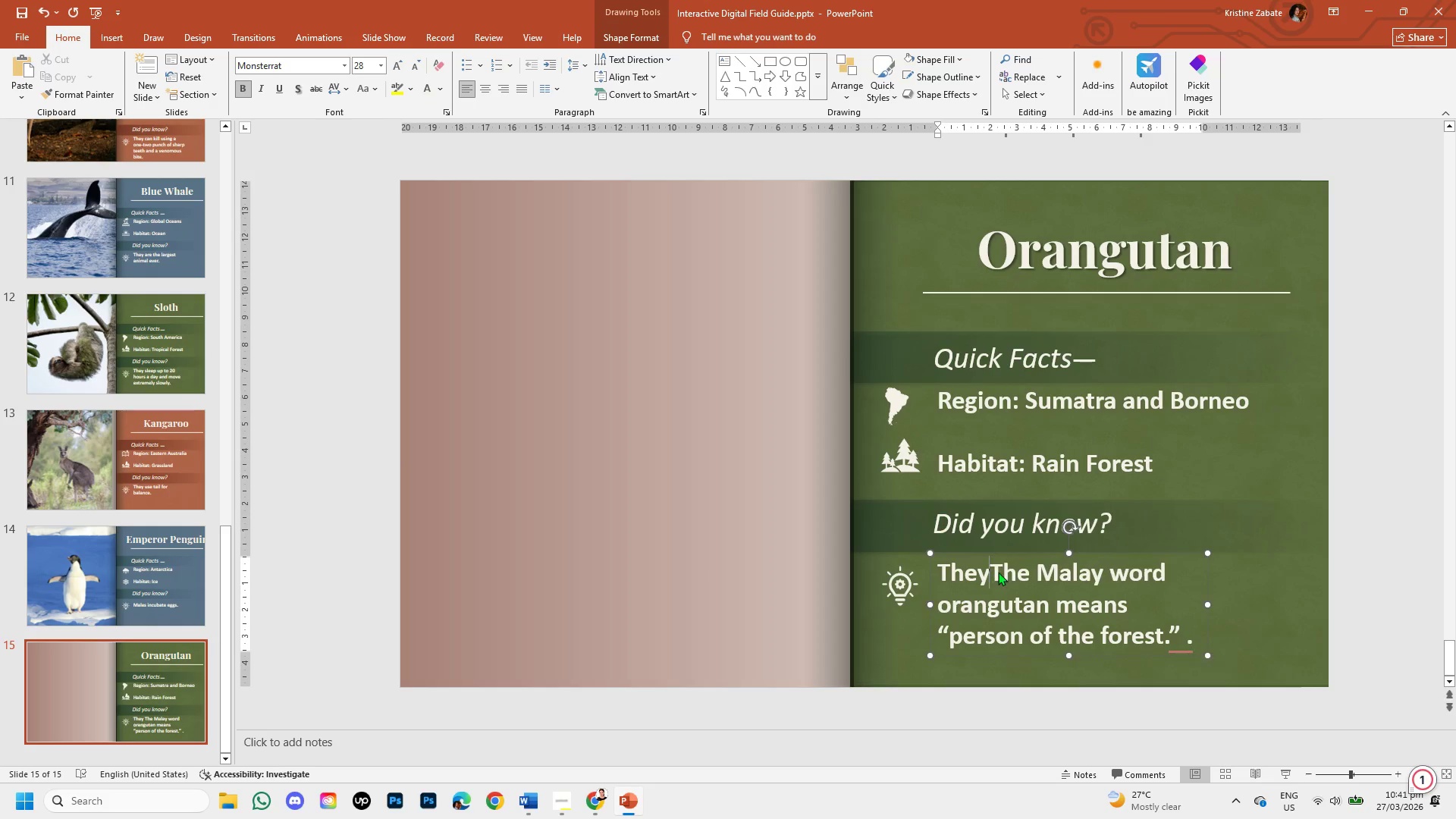 
key(Backspace)
 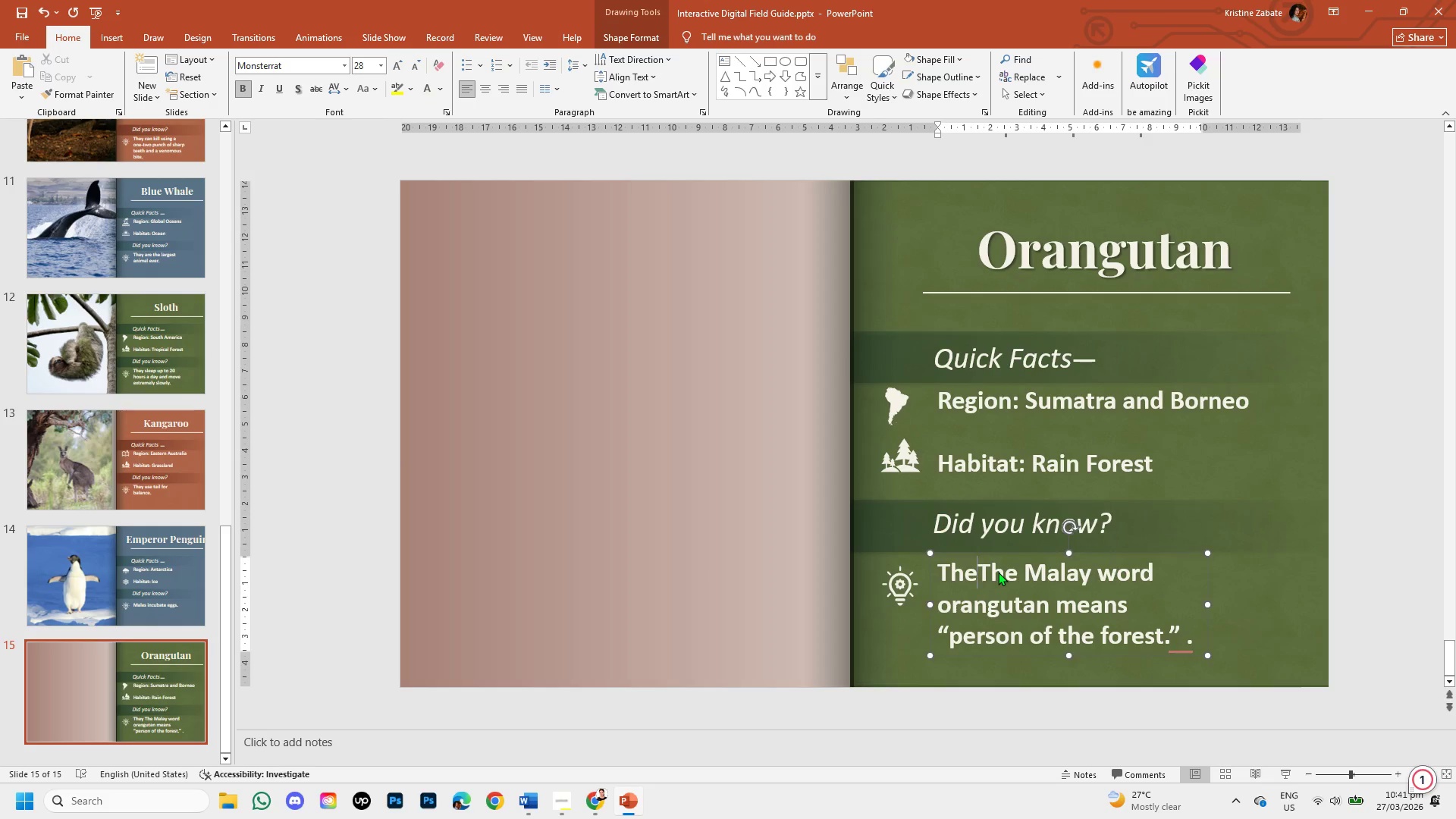 
key(Backspace)
 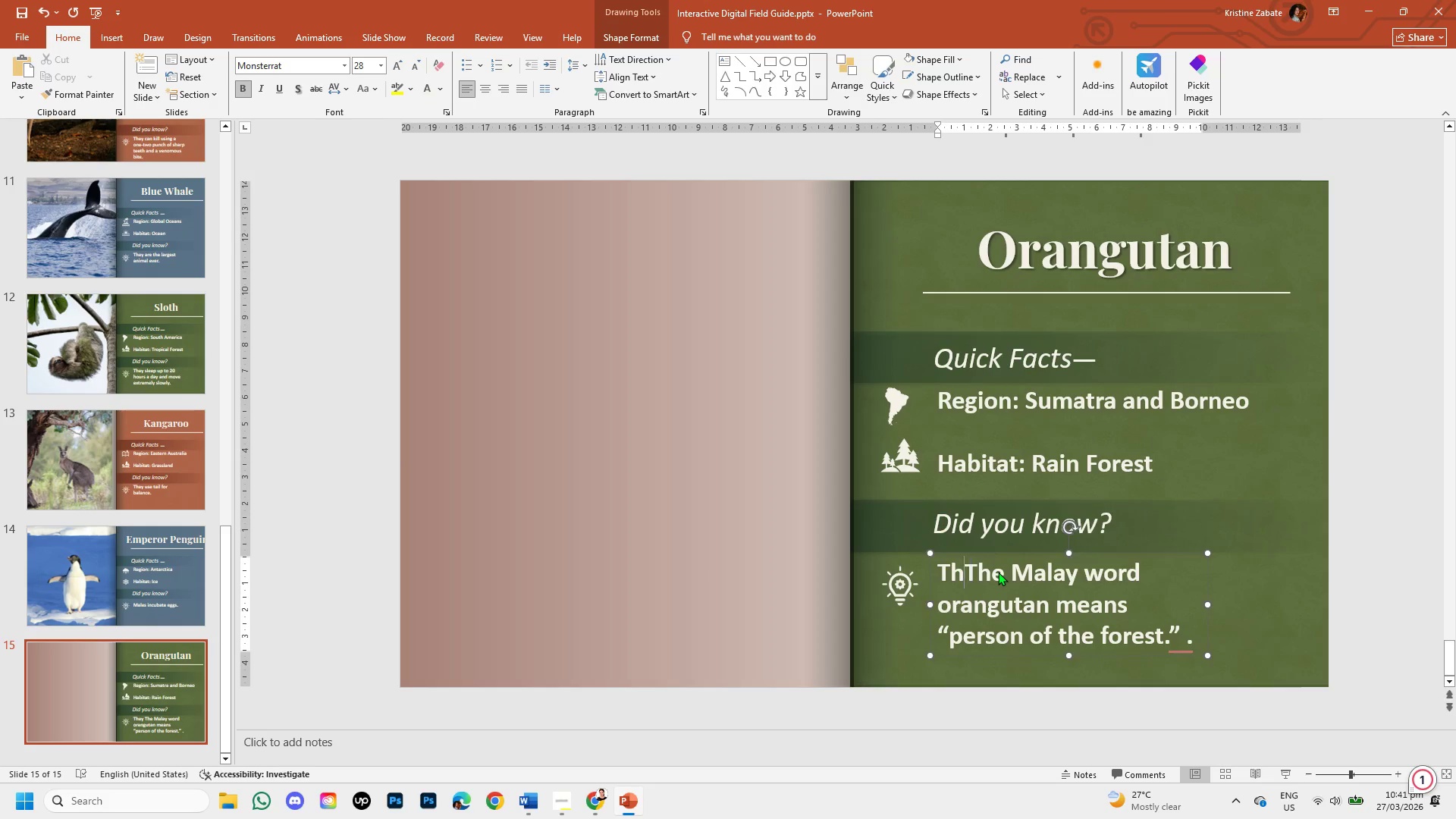 
key(Backspace)
 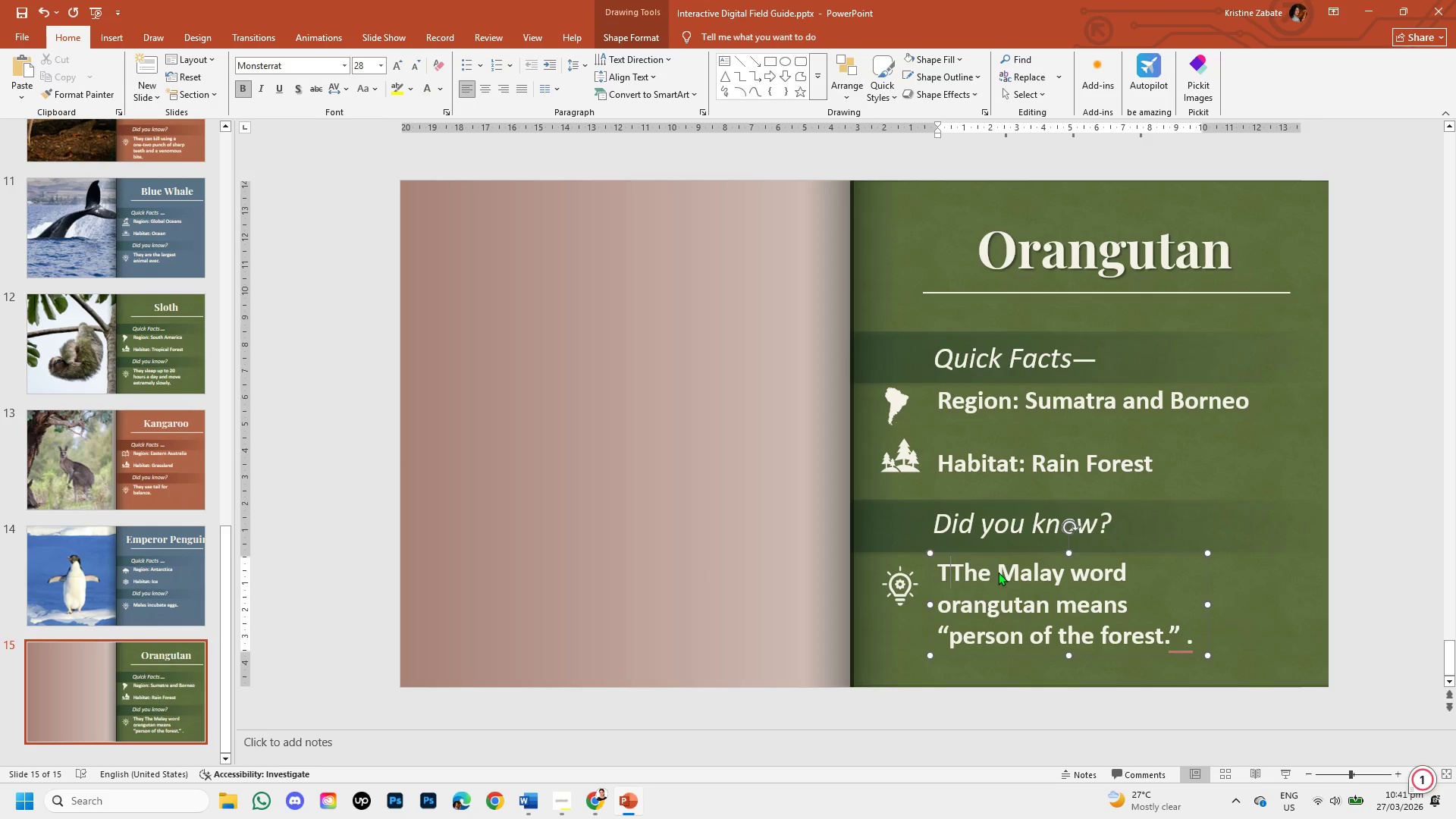 
key(Backspace)
 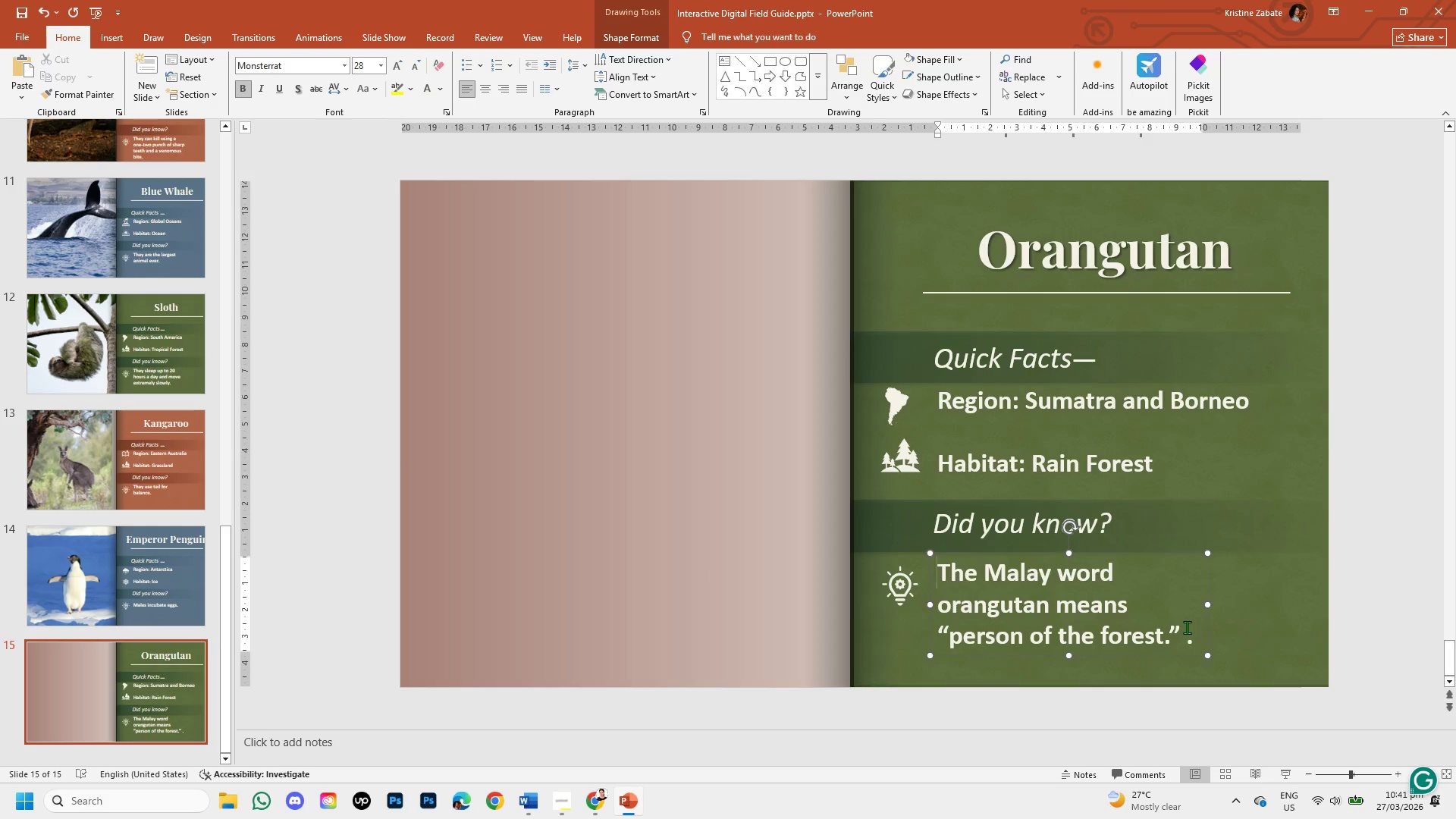 
left_click([1181, 634])
 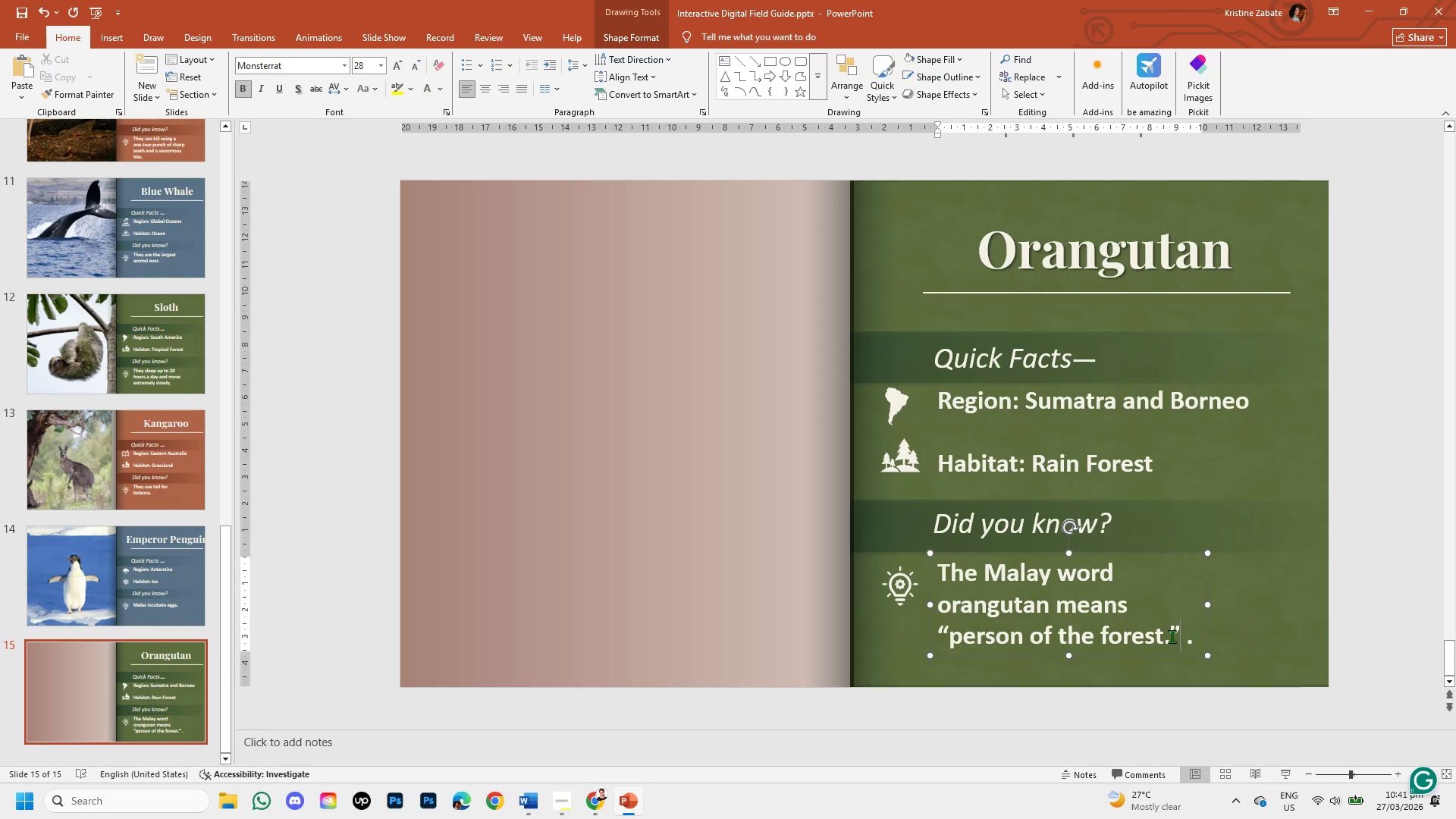 
left_click([1172, 636])
 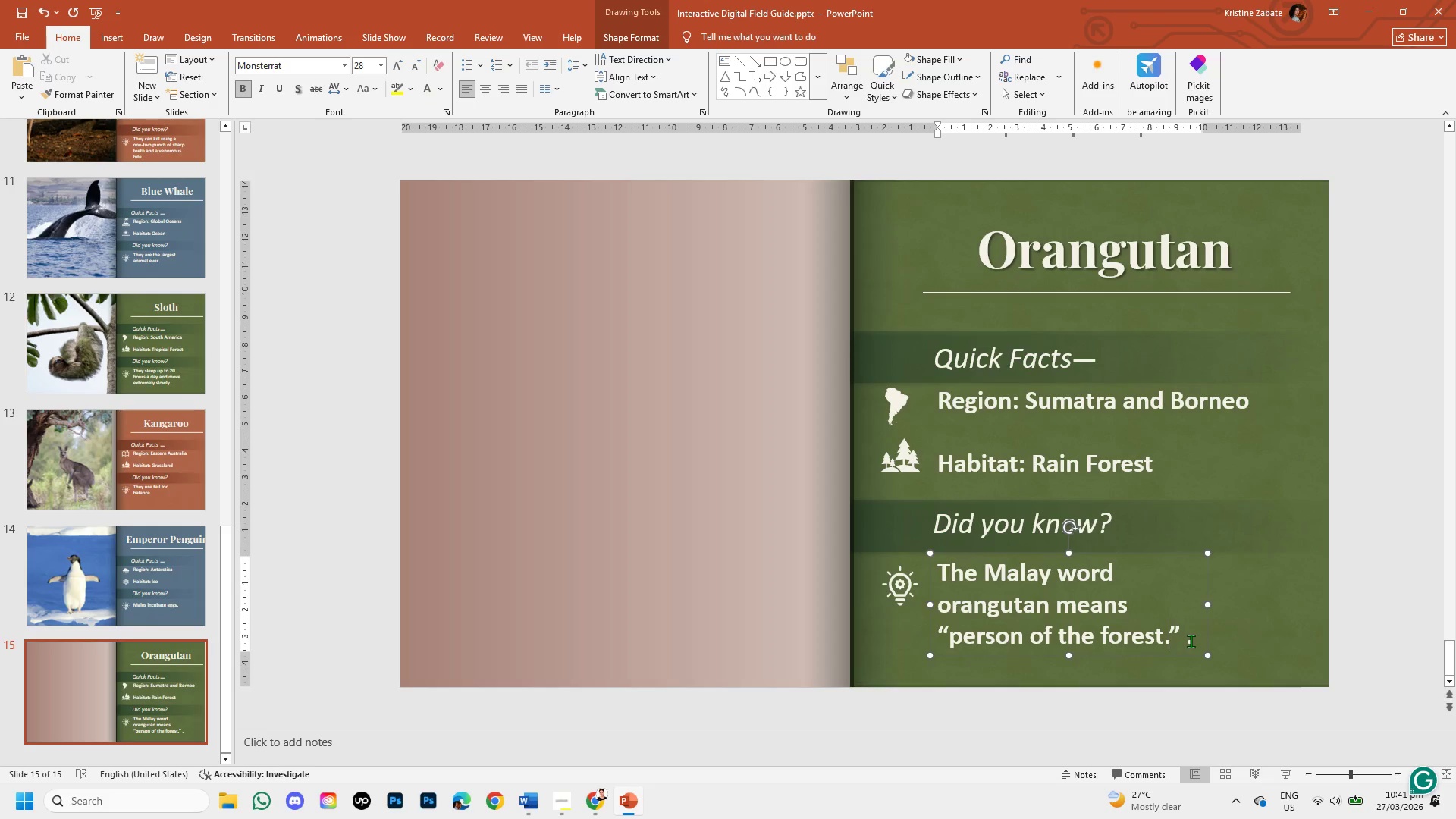 
key(Backspace)
 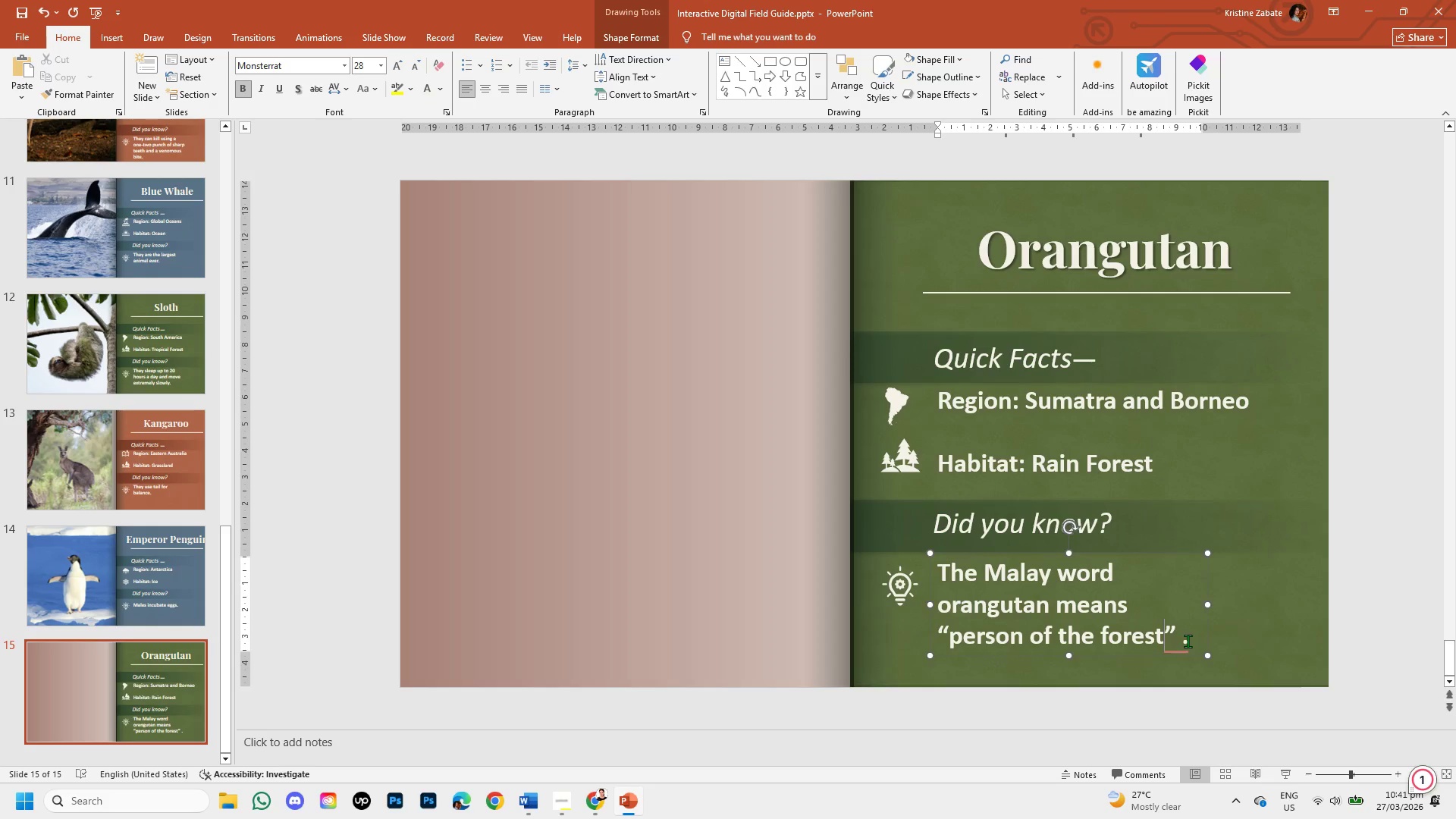 
left_click([1176, 641])
 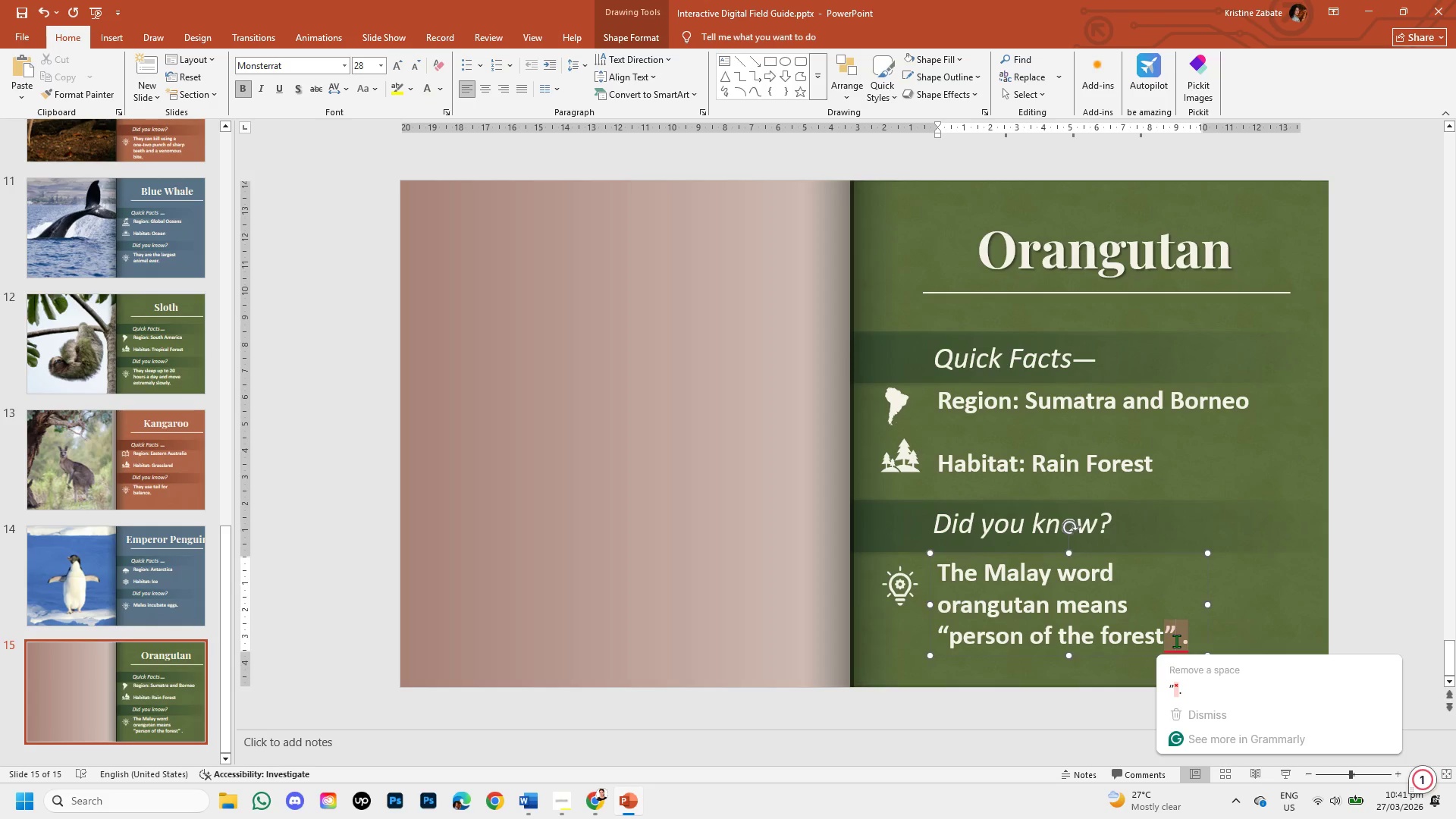 
type( and they are highly intelligent)
 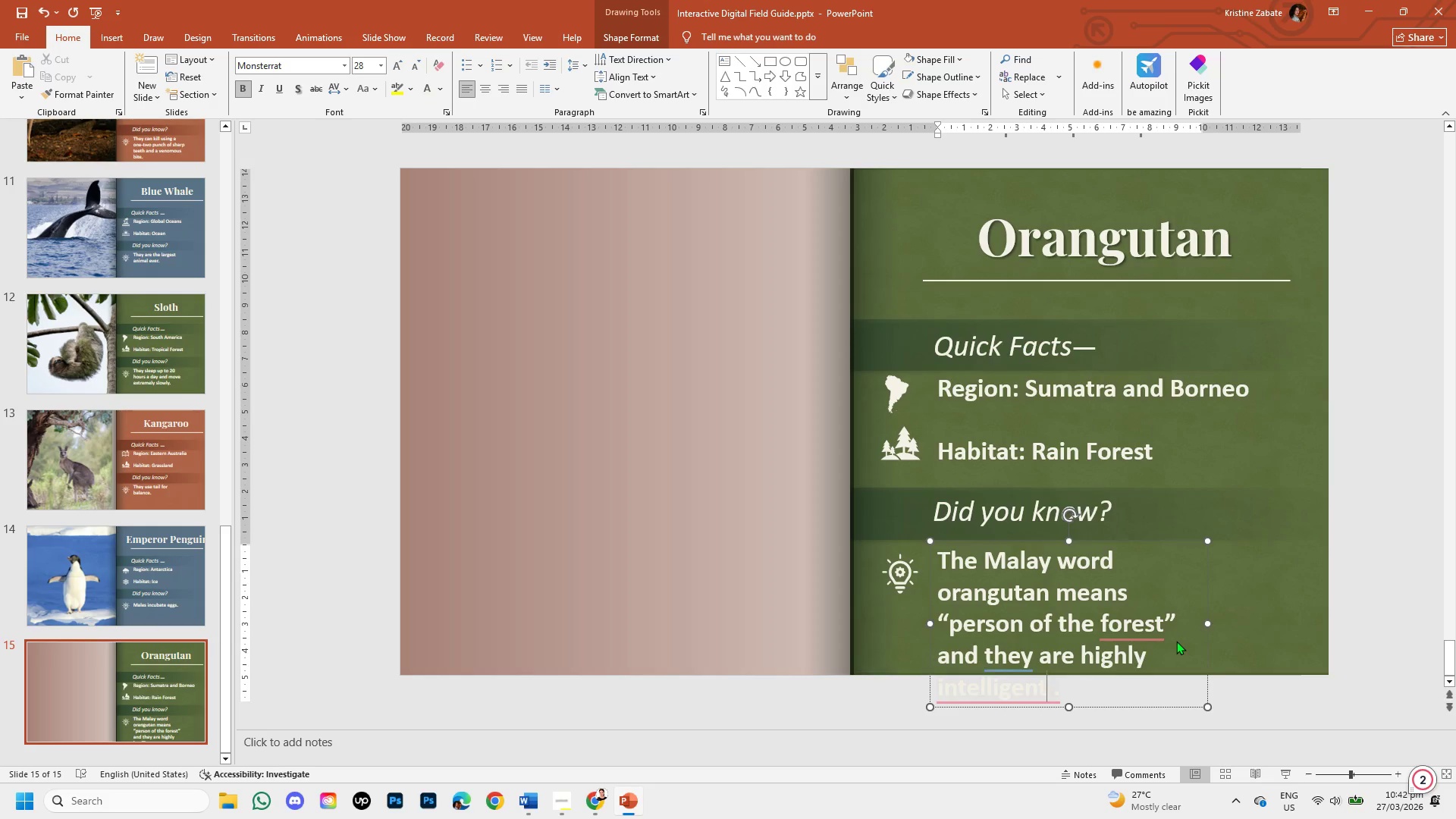 
type( tool users)
 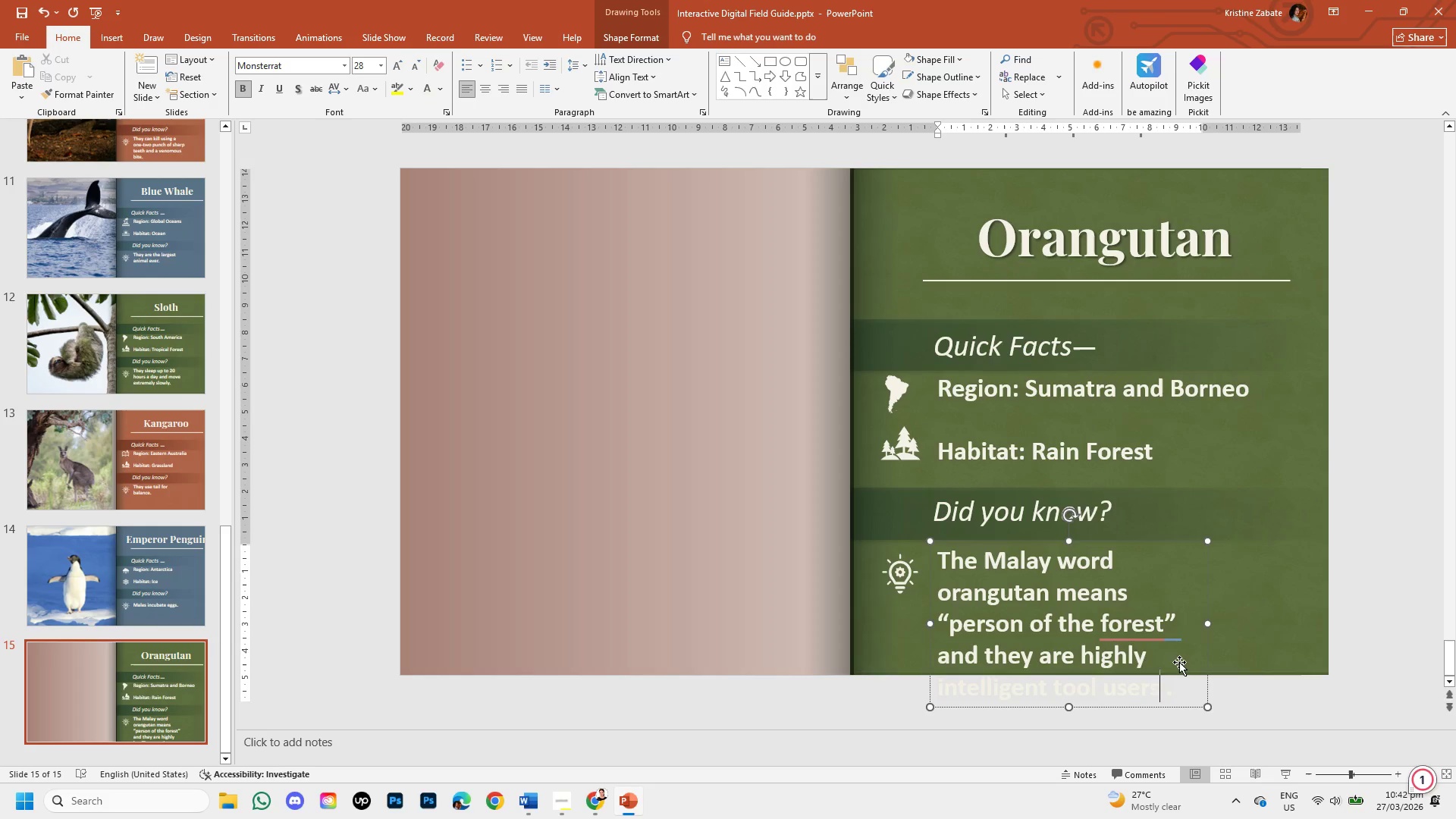 
left_click([1166, 694])
 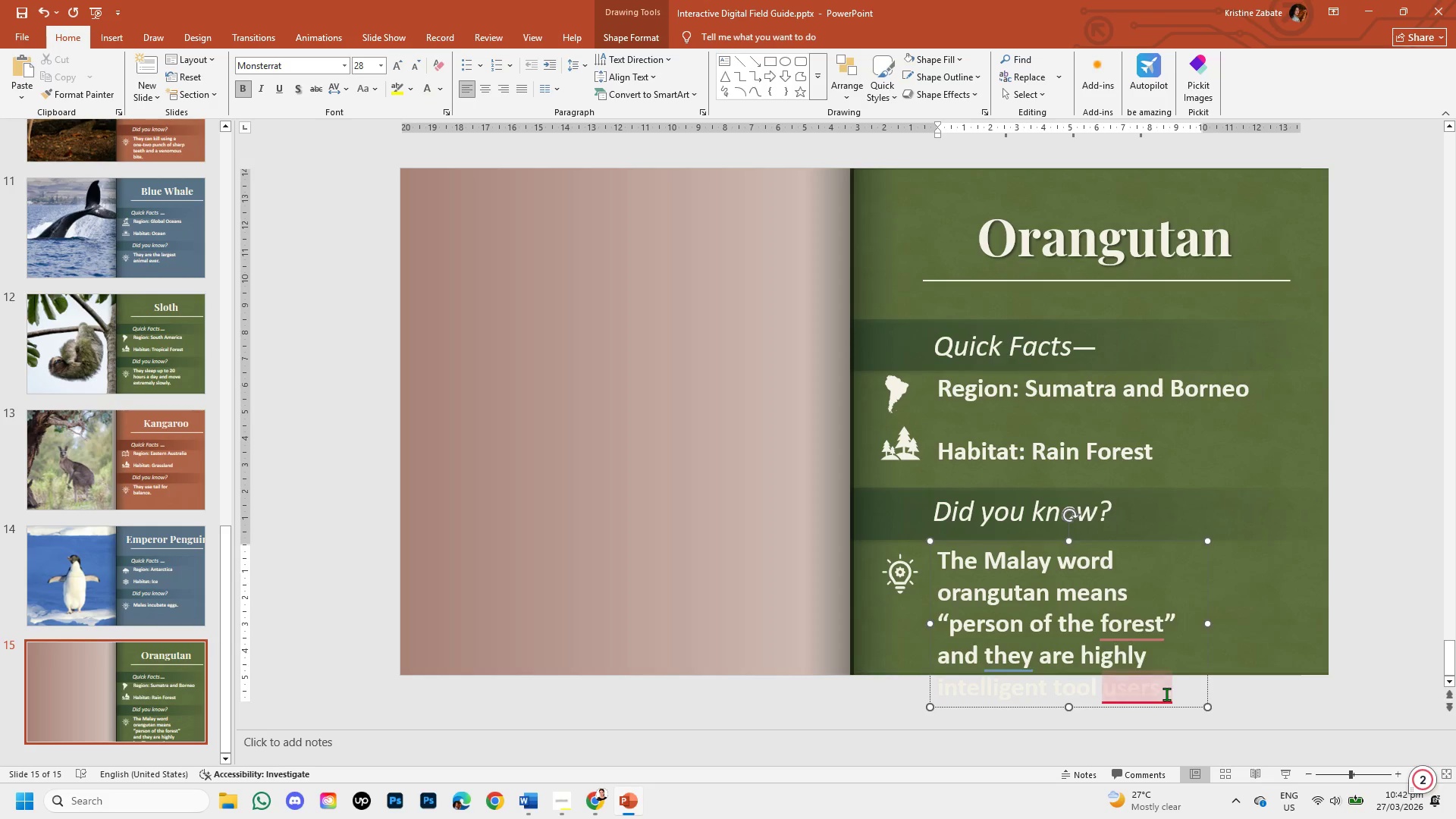 
key(Backspace)
 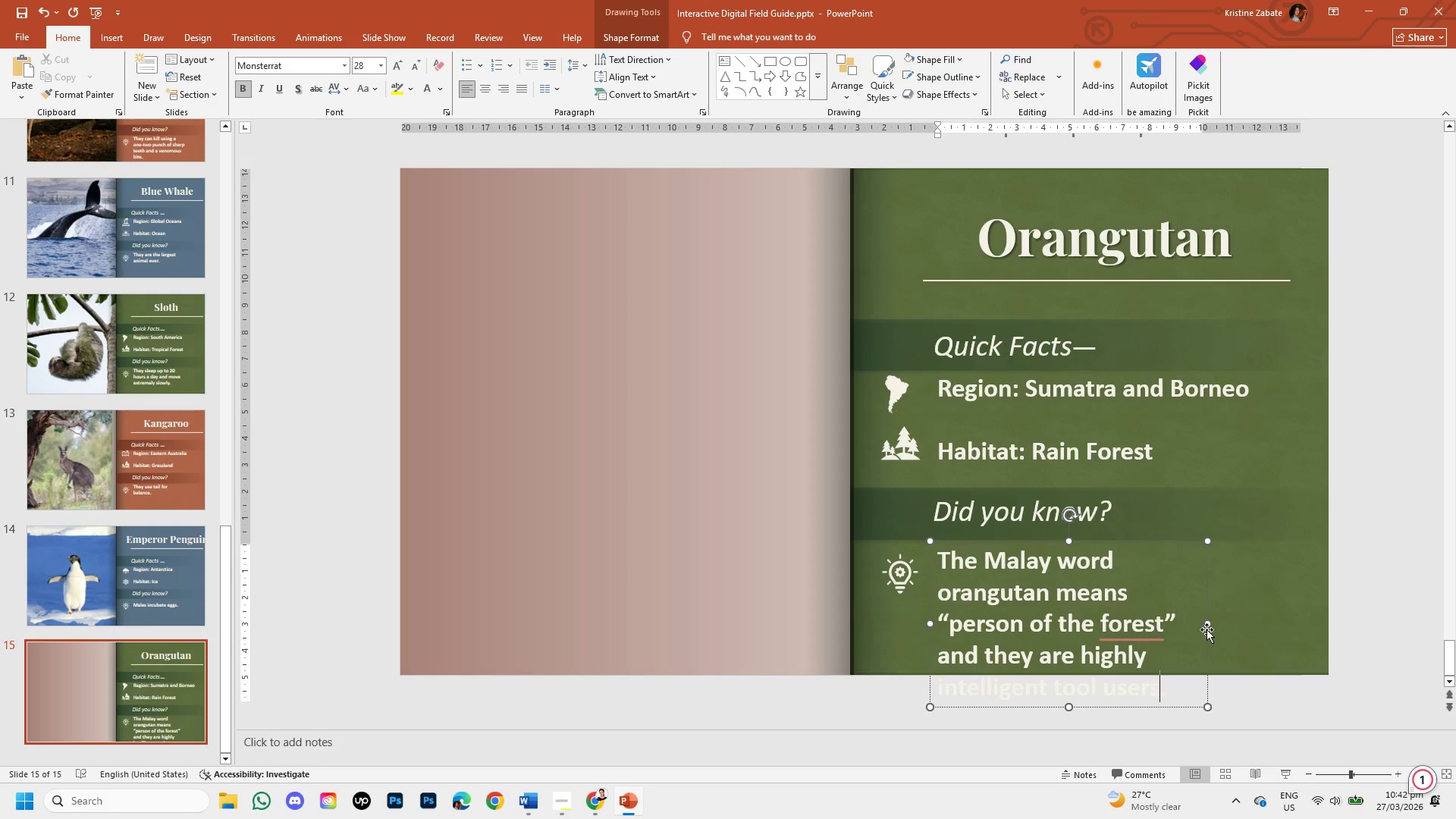 
left_click_drag(start_coordinate=[1212, 622], to_coordinate=[1312, 620])
 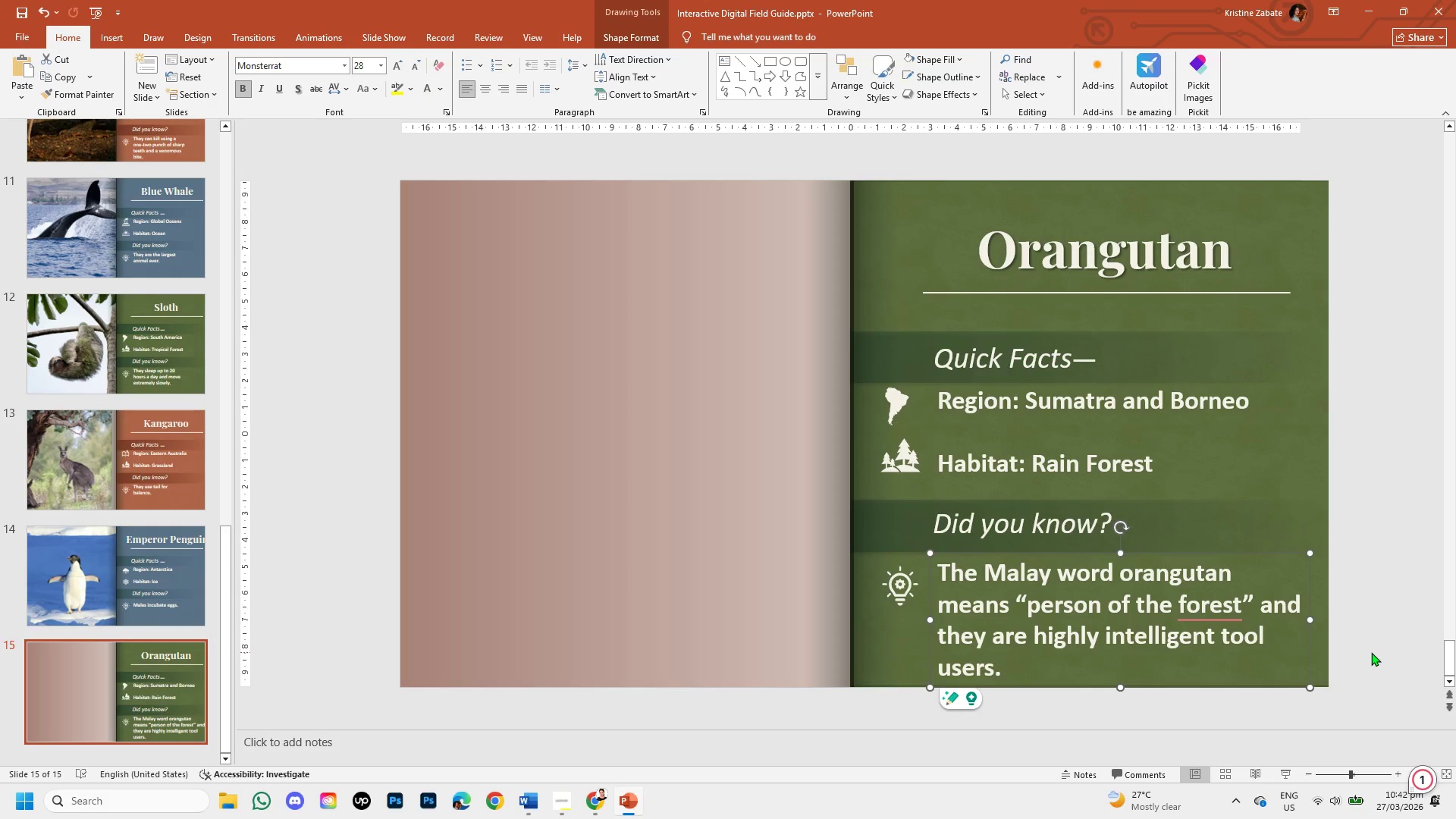 
left_click([1372, 627])
 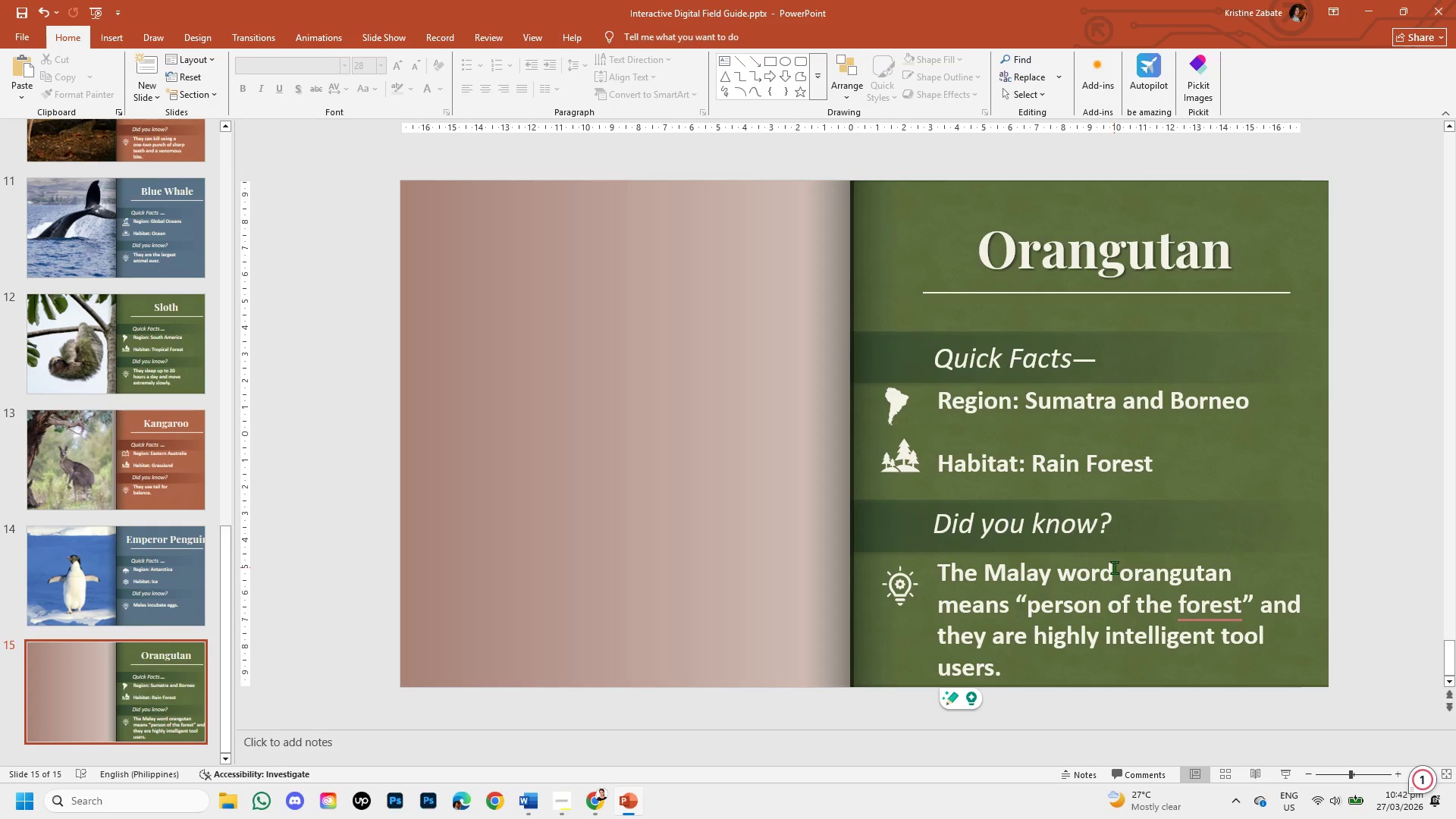 
wait(6.47)
 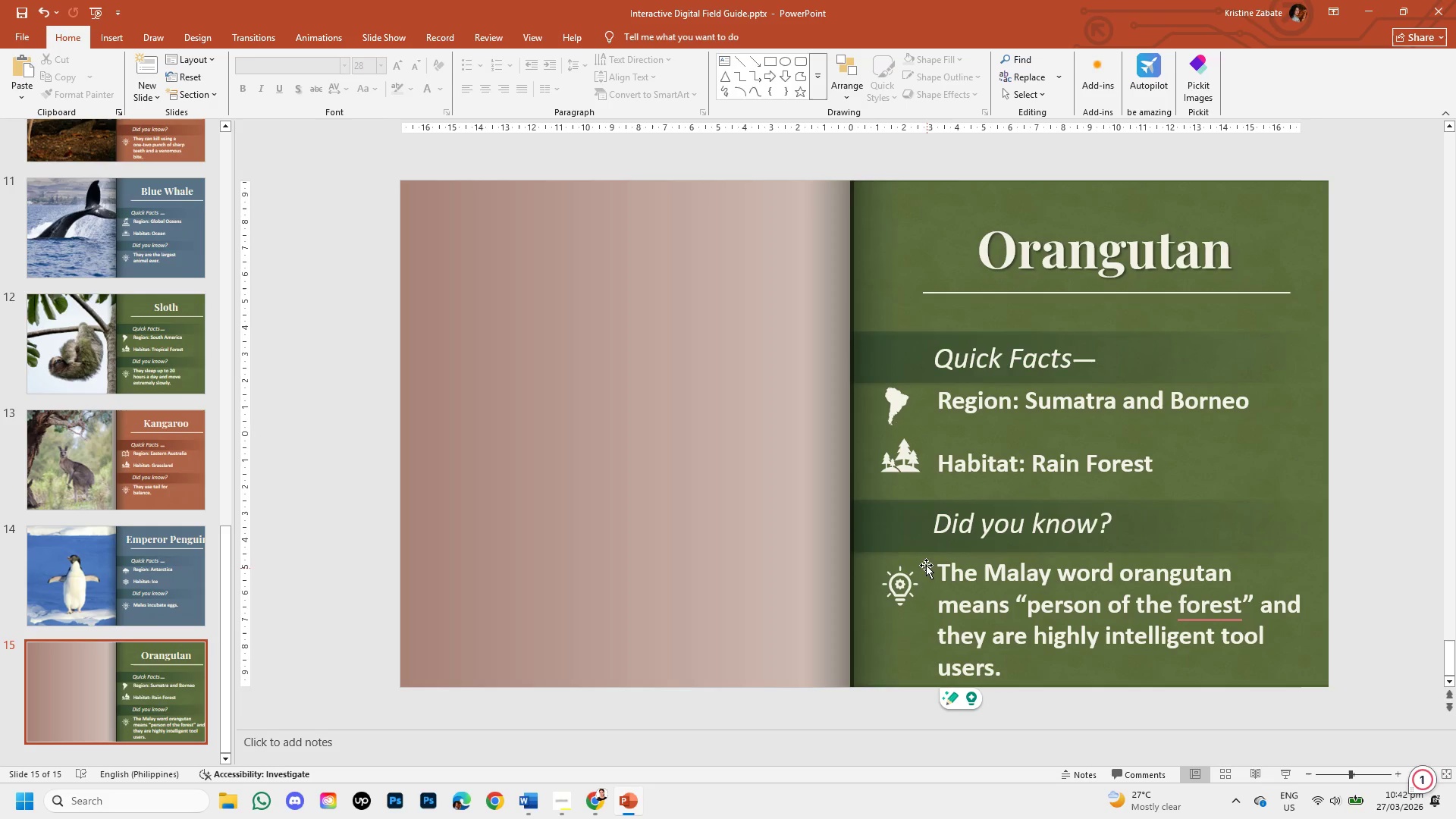 
left_click_drag(start_coordinate=[1114, 567], to_coordinate=[1020, 567])
 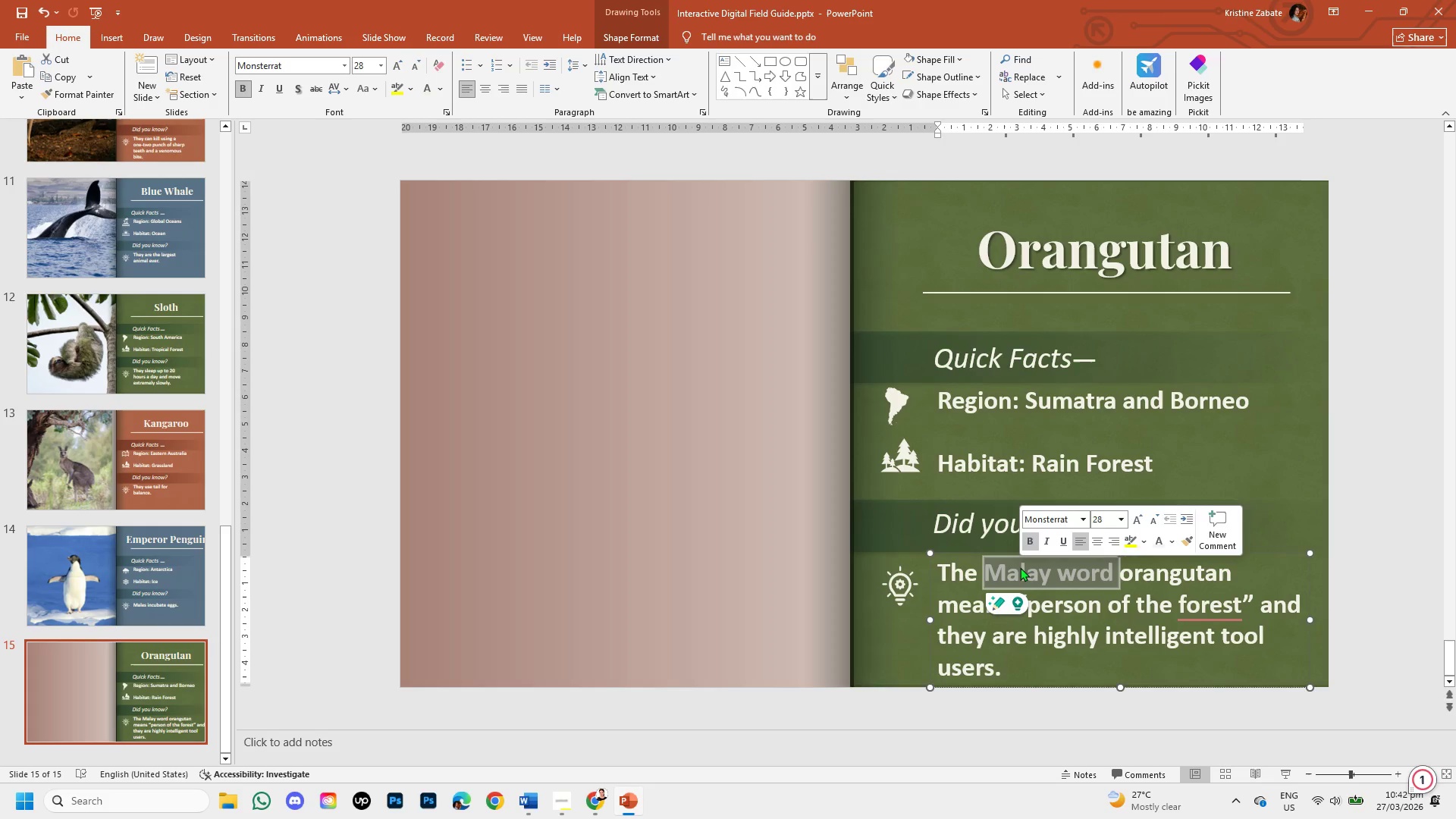 
key(Backspace)
 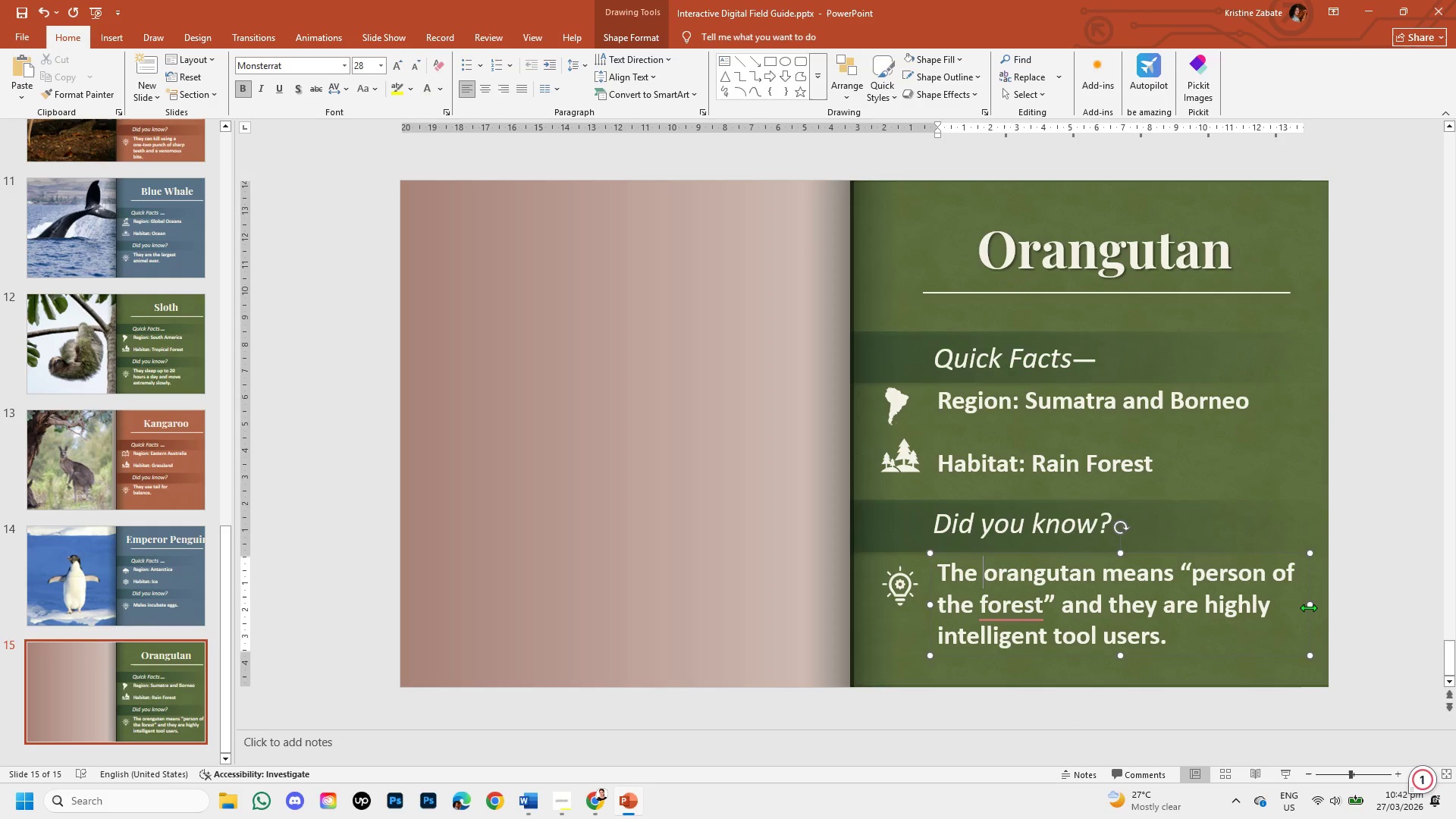 
wait(5.81)
 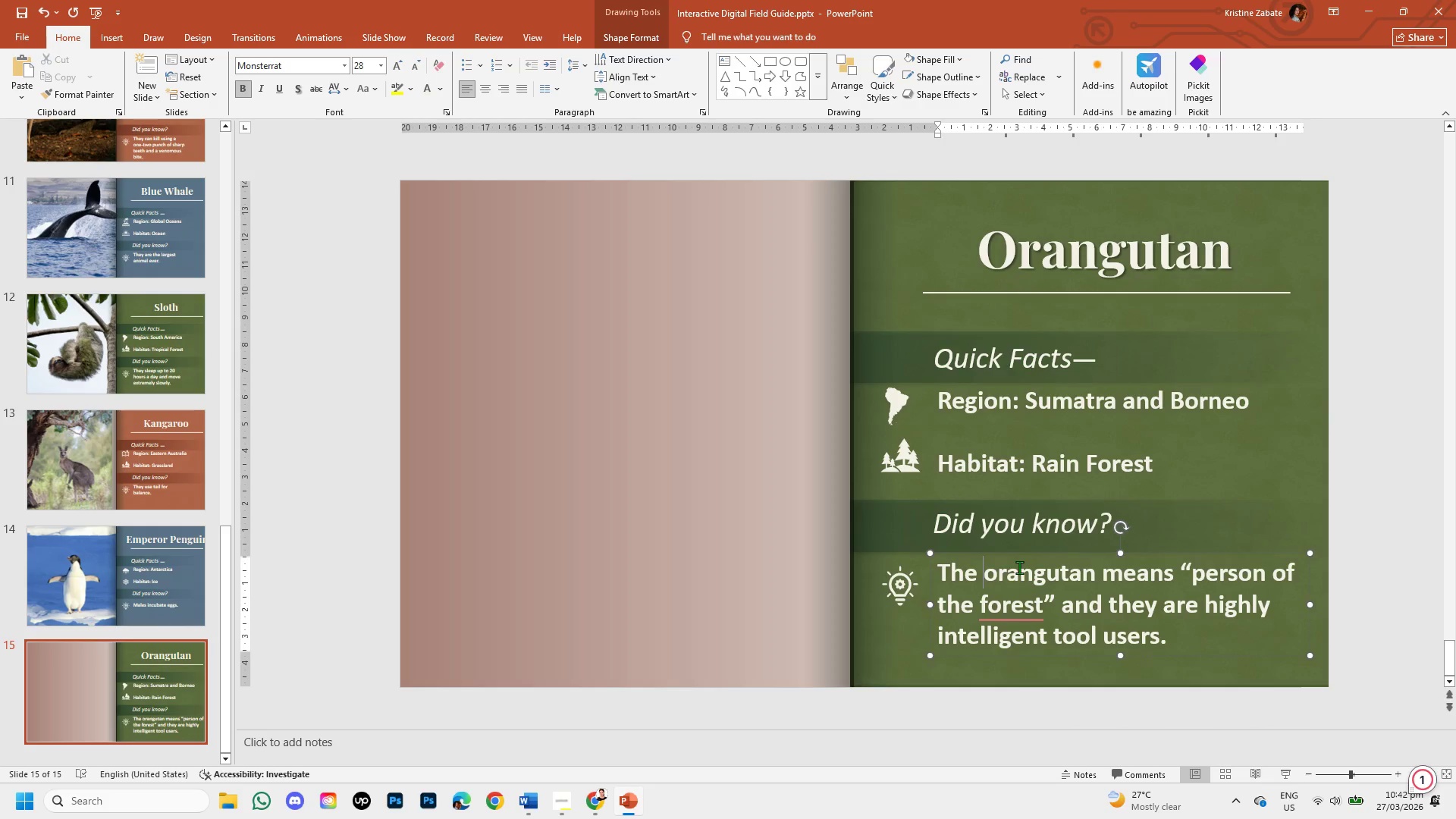 
left_click_drag(start_coordinate=[1308, 607], to_coordinate=[1266, 607])
 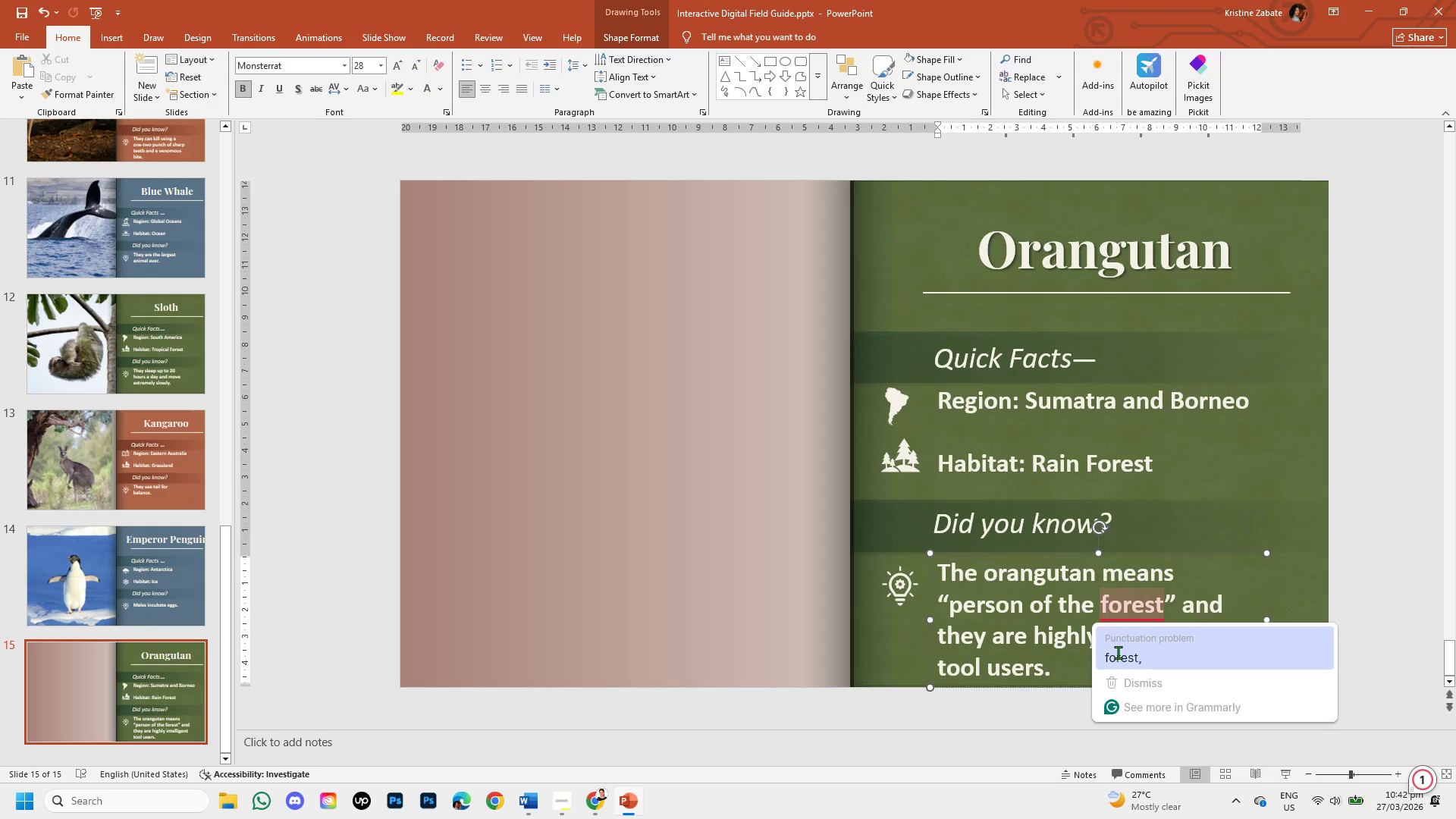 
left_click([1118, 652])
 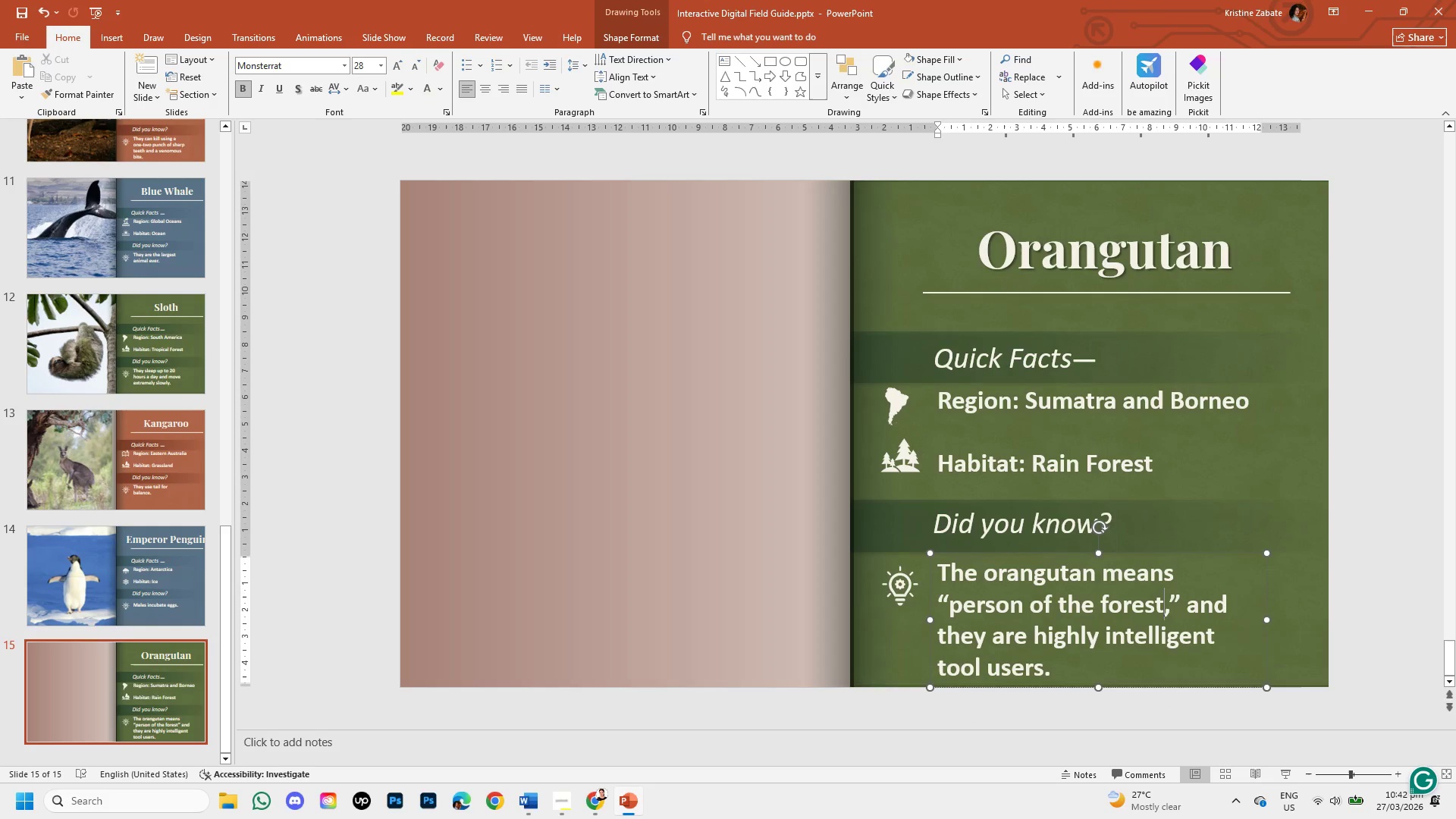 
key(Unknown)
 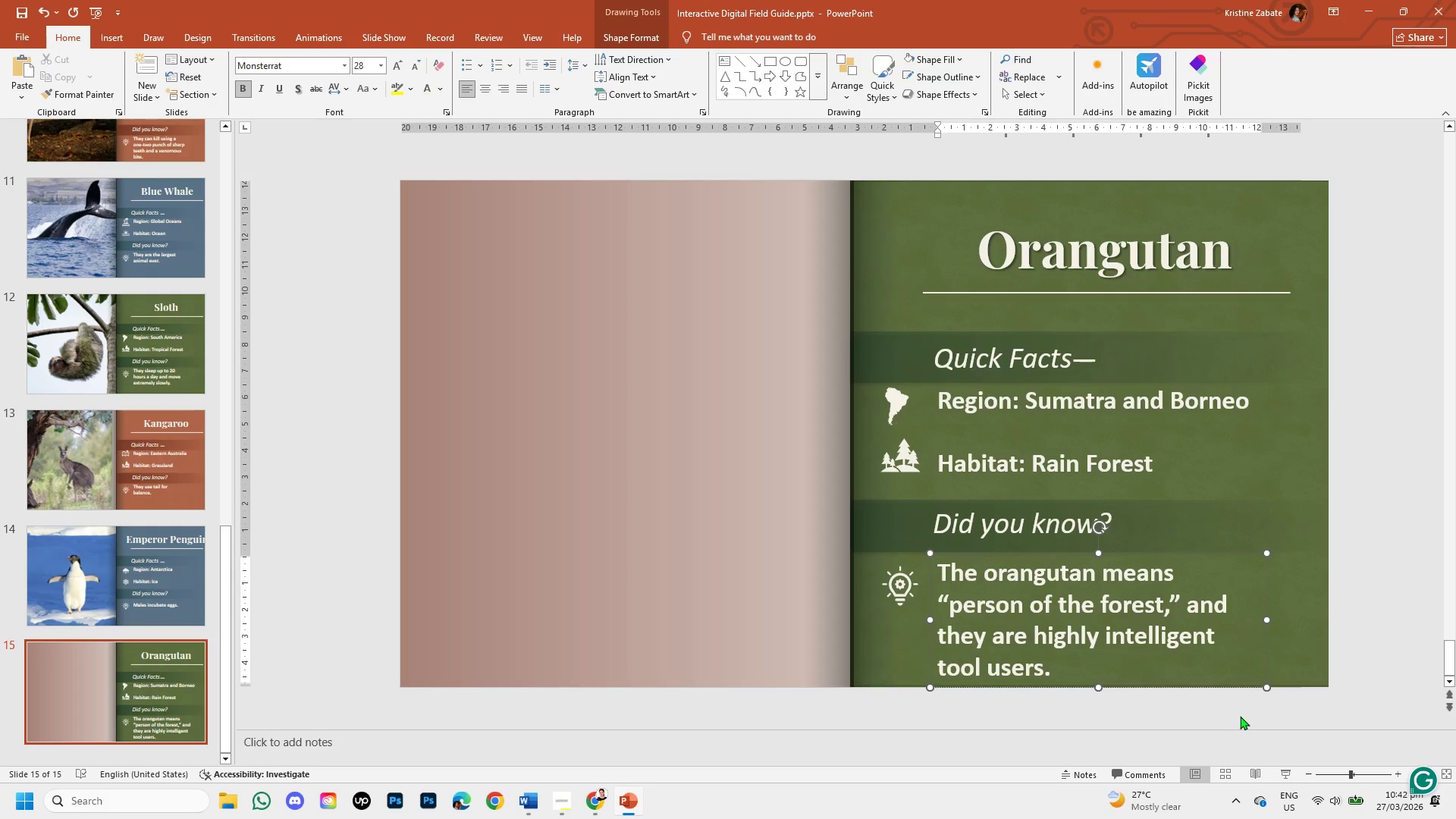 
wait(6.98)
 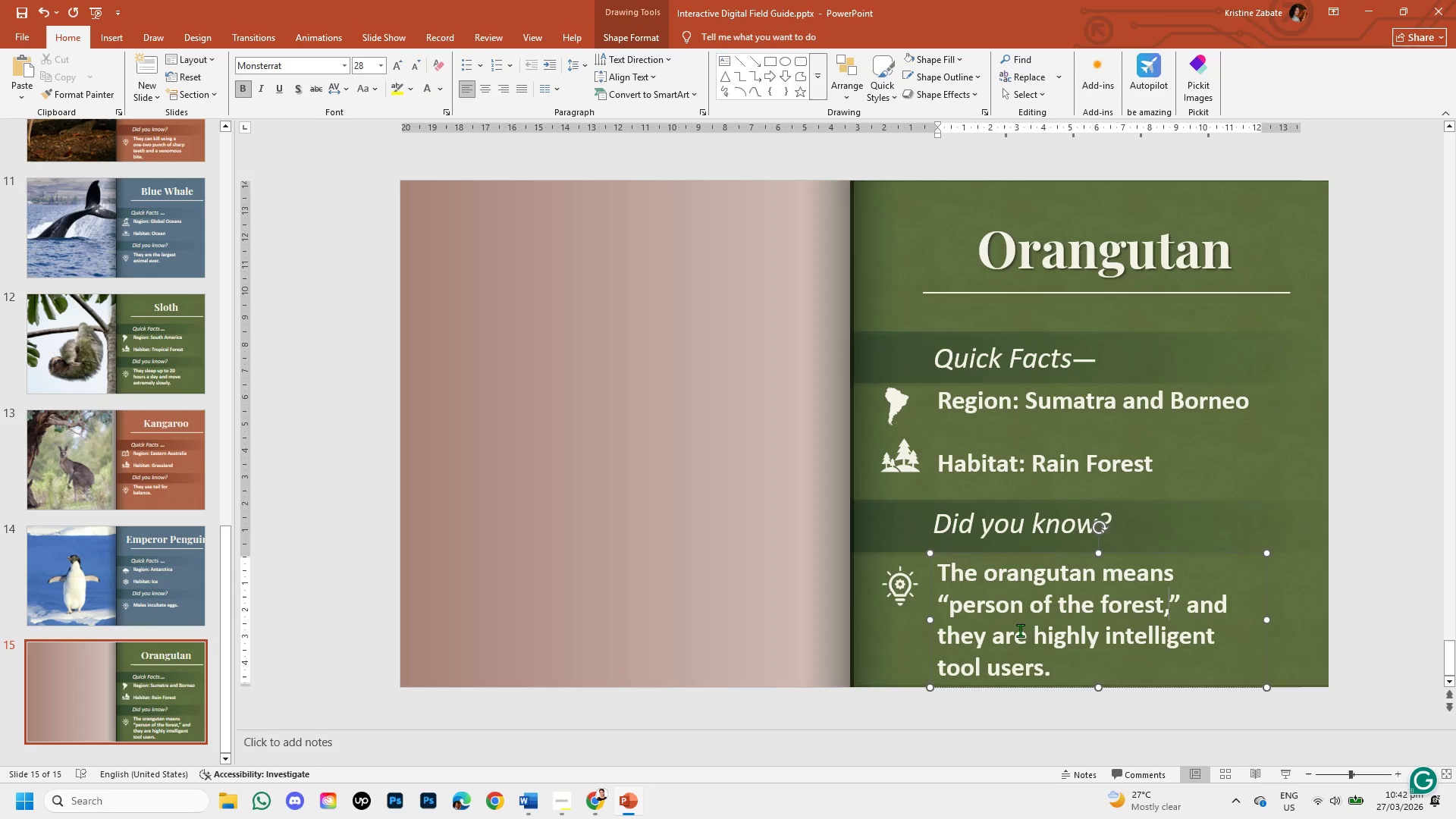 
left_click([1385, 641])
 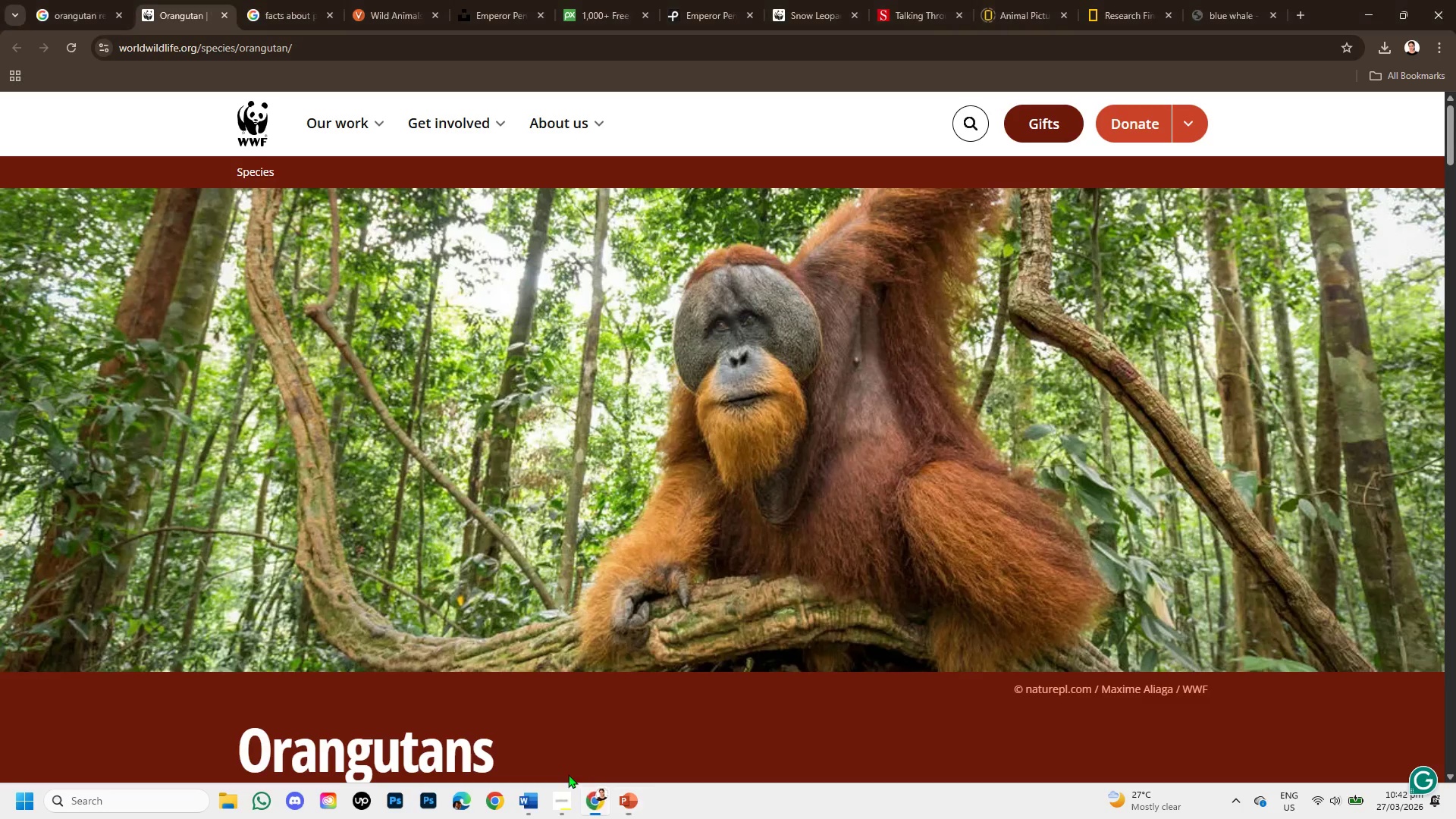 
wait(6.56)
 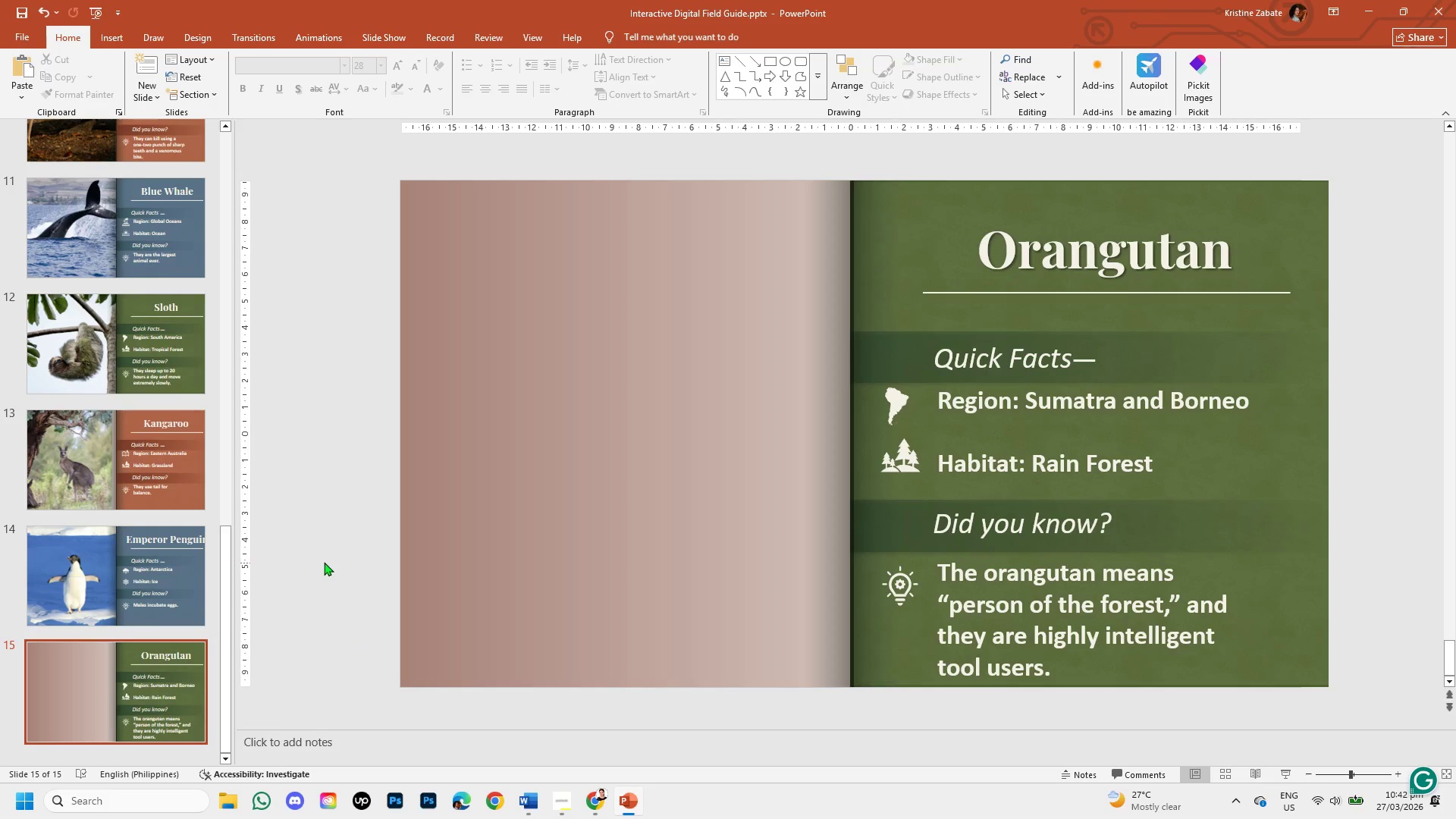 
left_click([526, 6])
 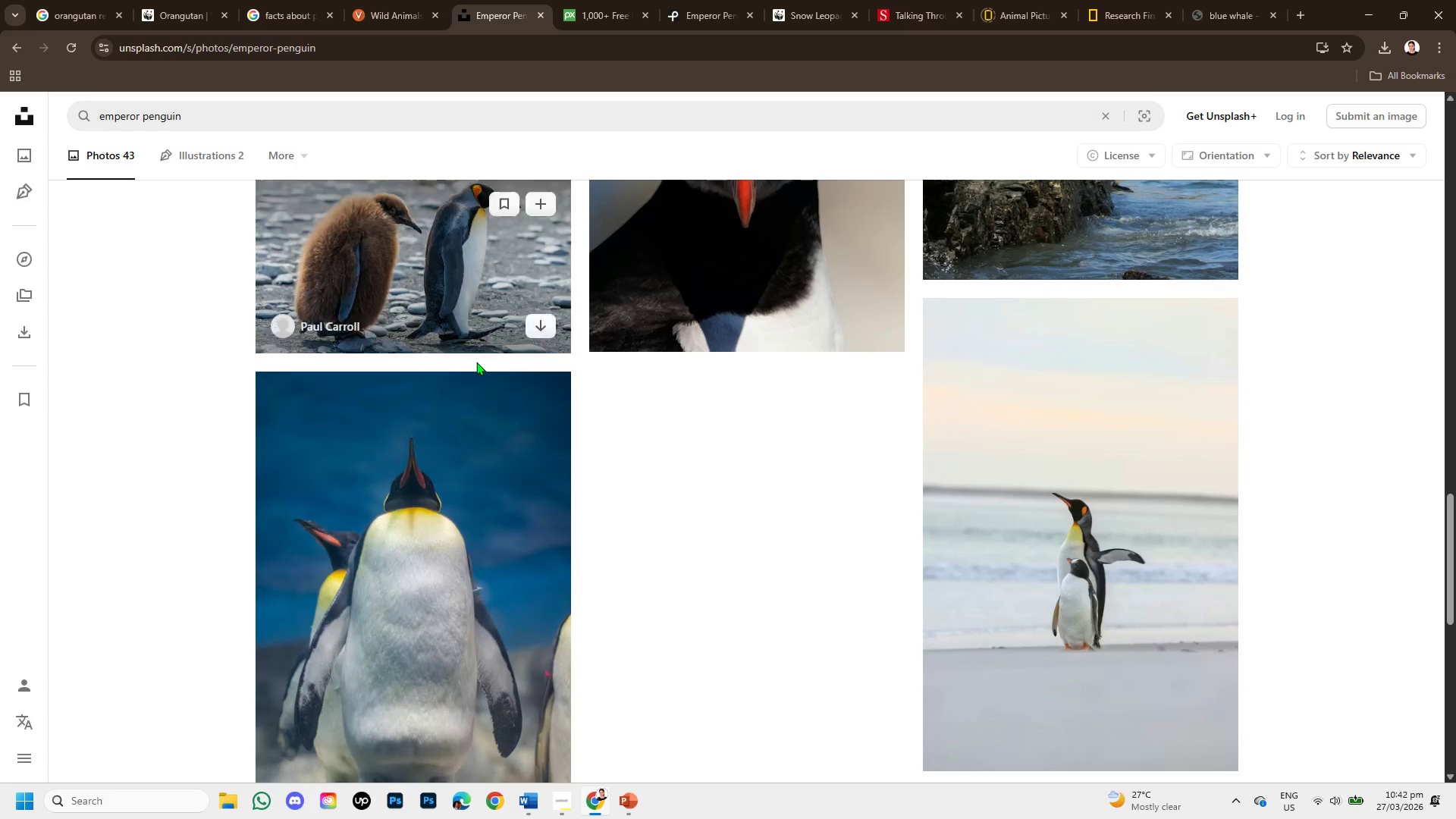 
scroll: coordinate [360, 193], scroll_direction: up, amount: 5.0
 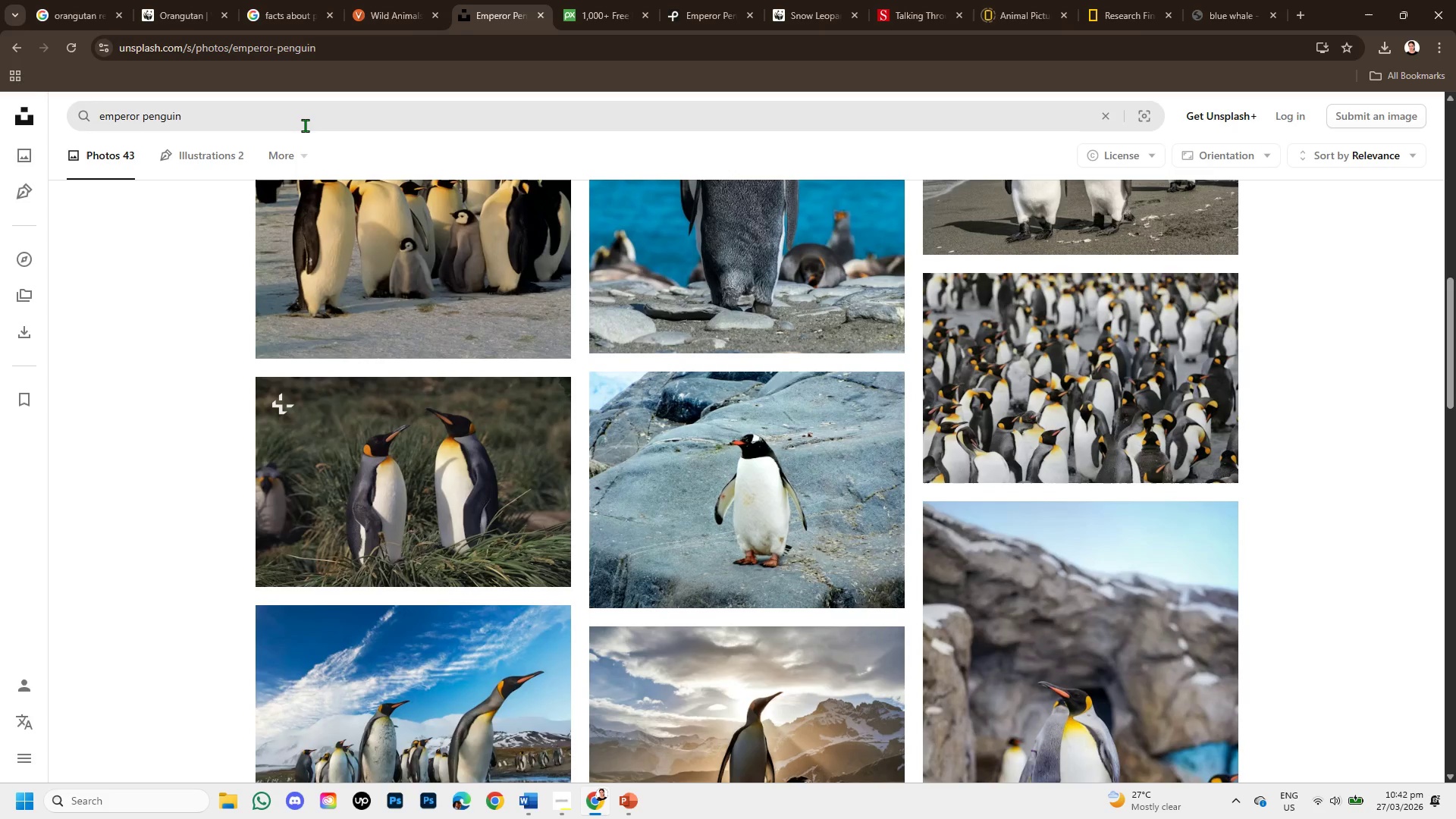 
left_click([302, 121])
 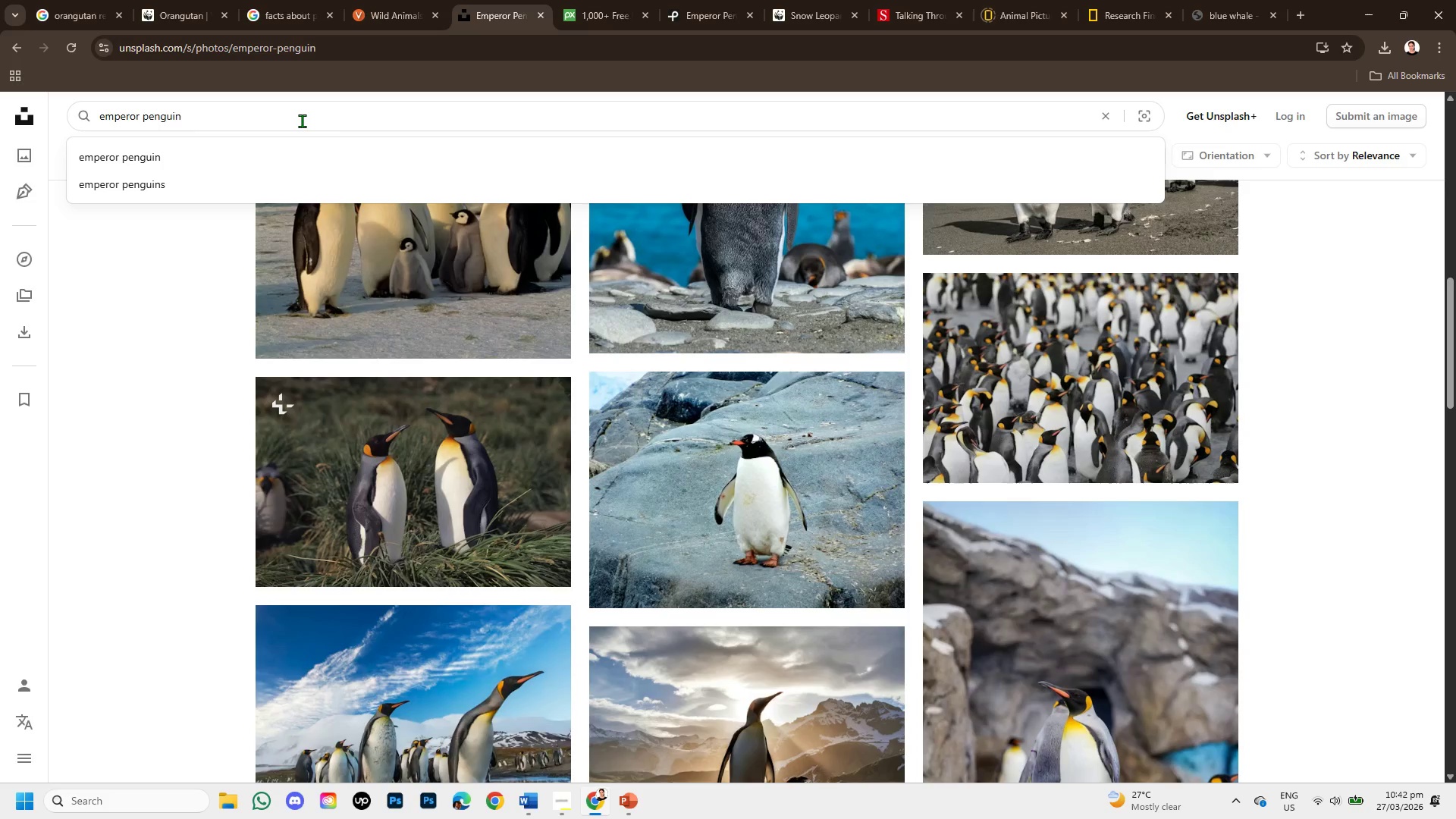 
hold_key(key=Backspace, duration=1.2)
 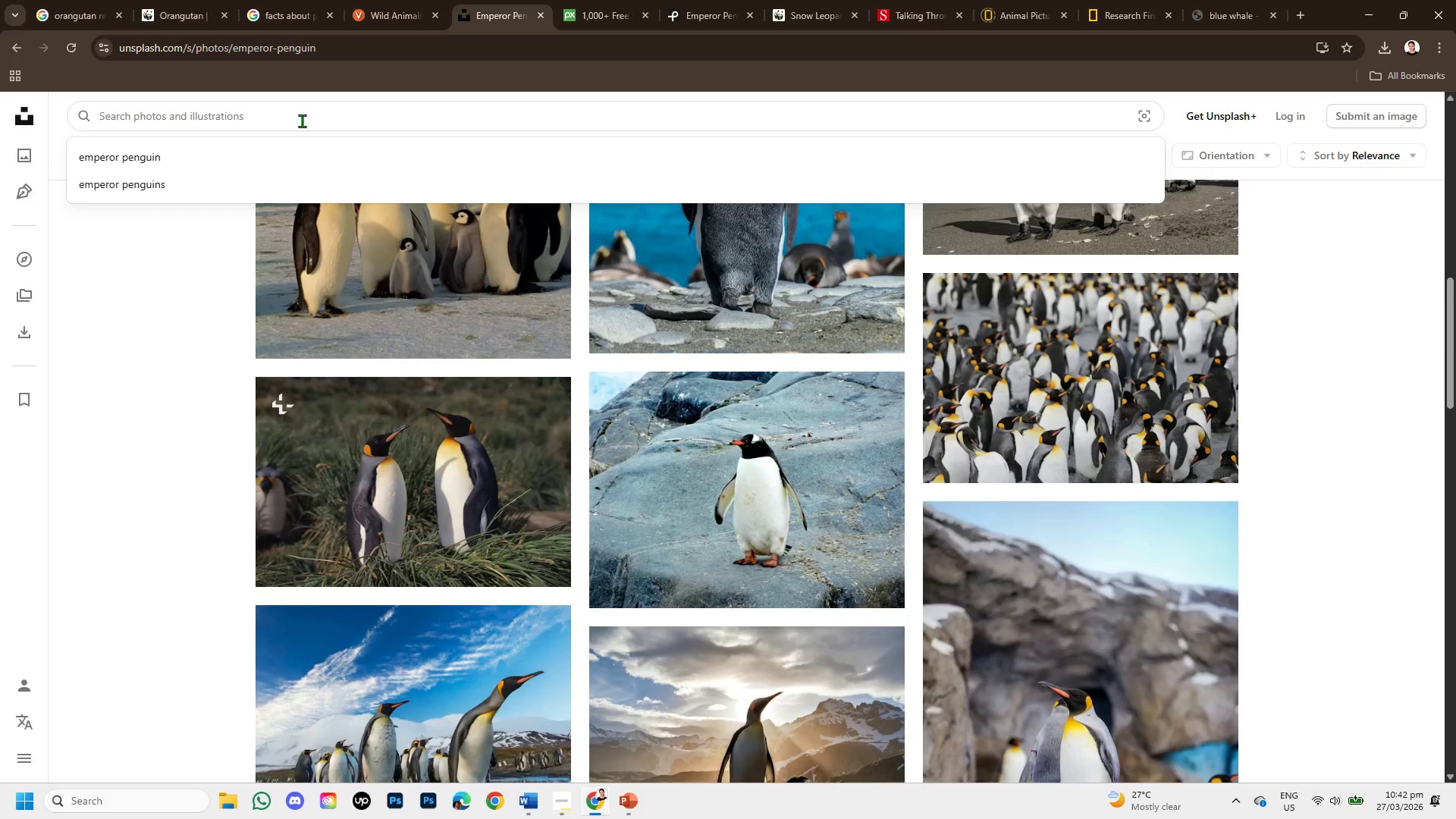 
type(orangutamn)
key(Backspace)
 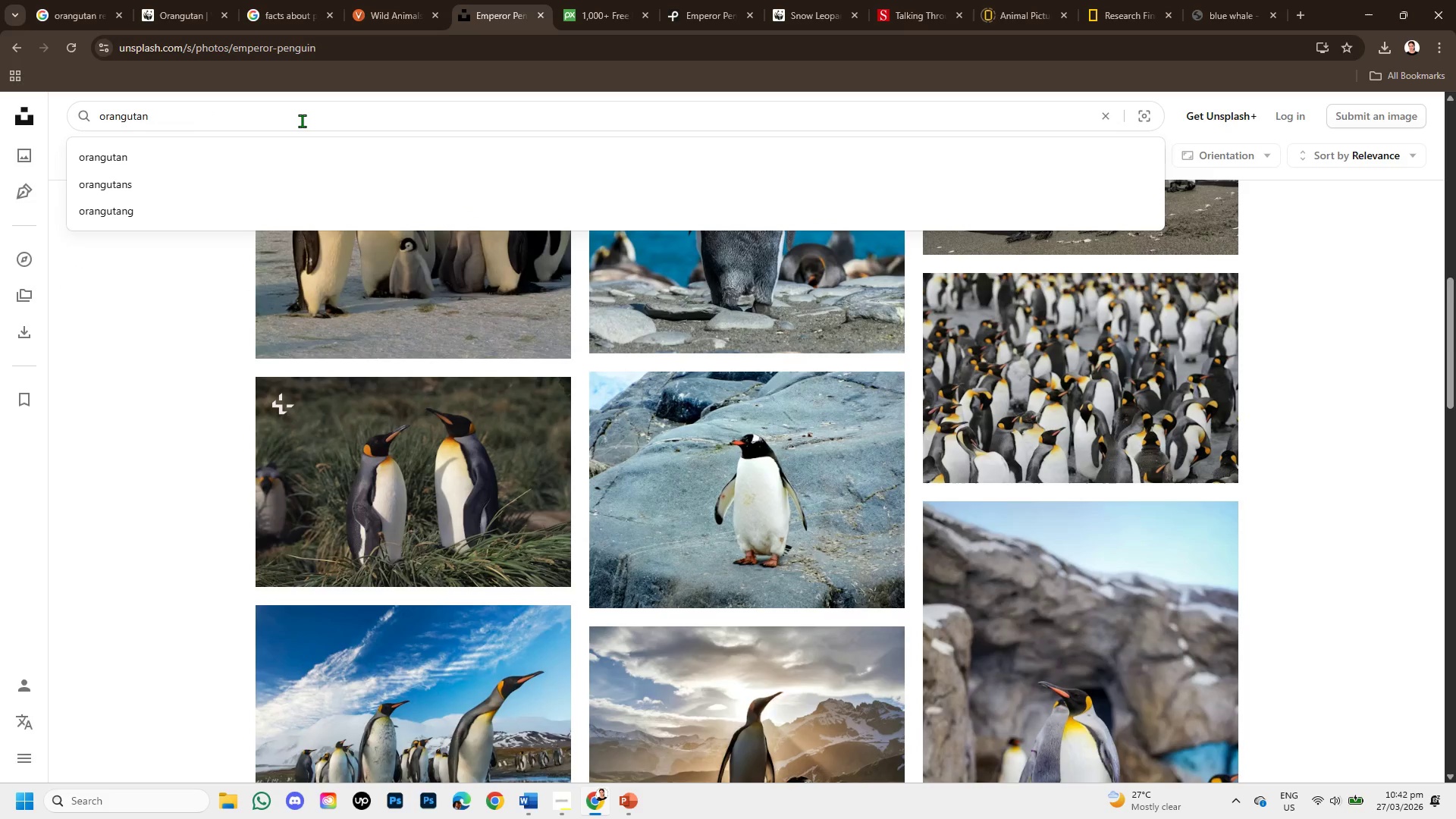 
key(Enter)
 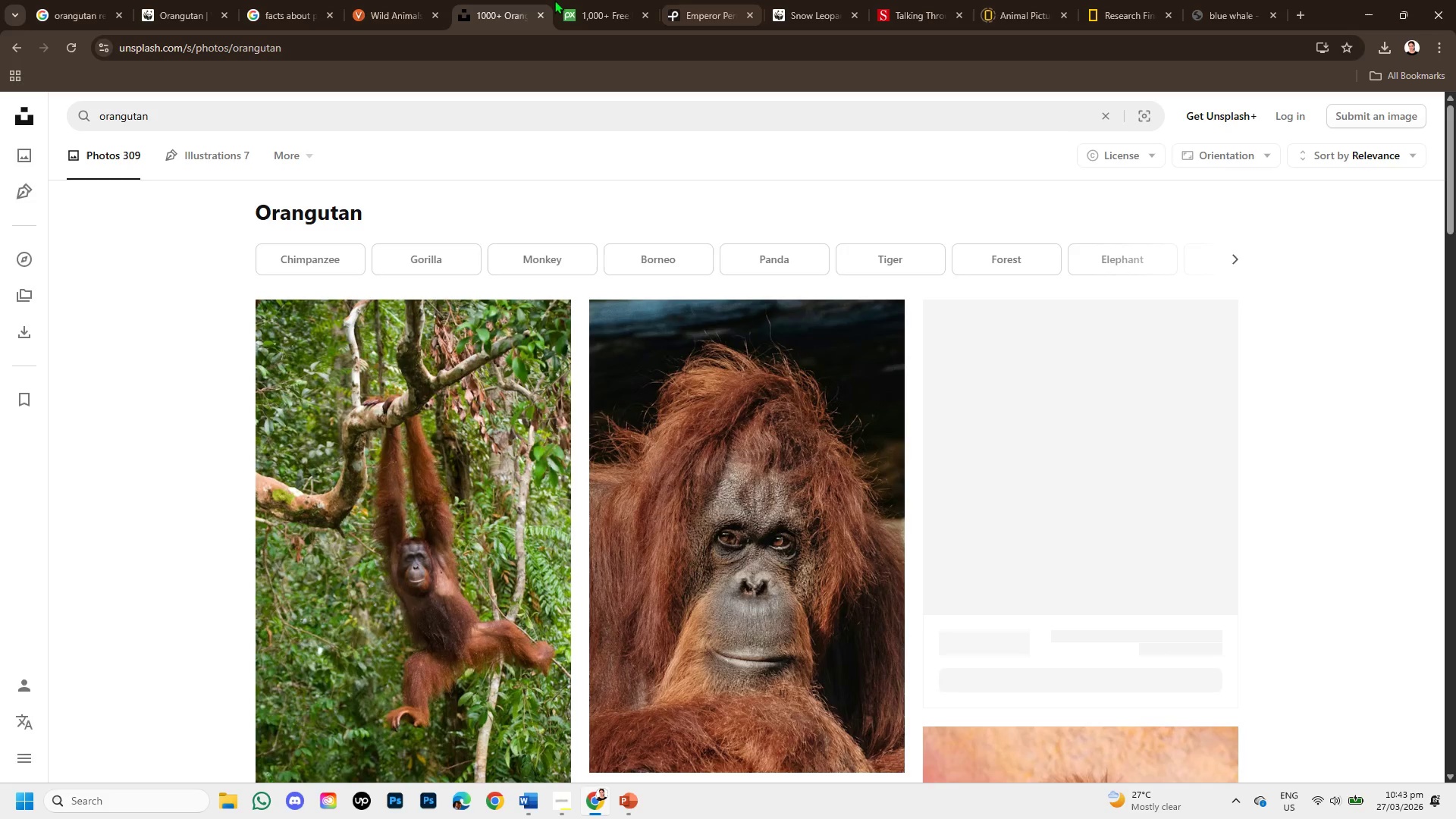 
left_click([572, 11])
 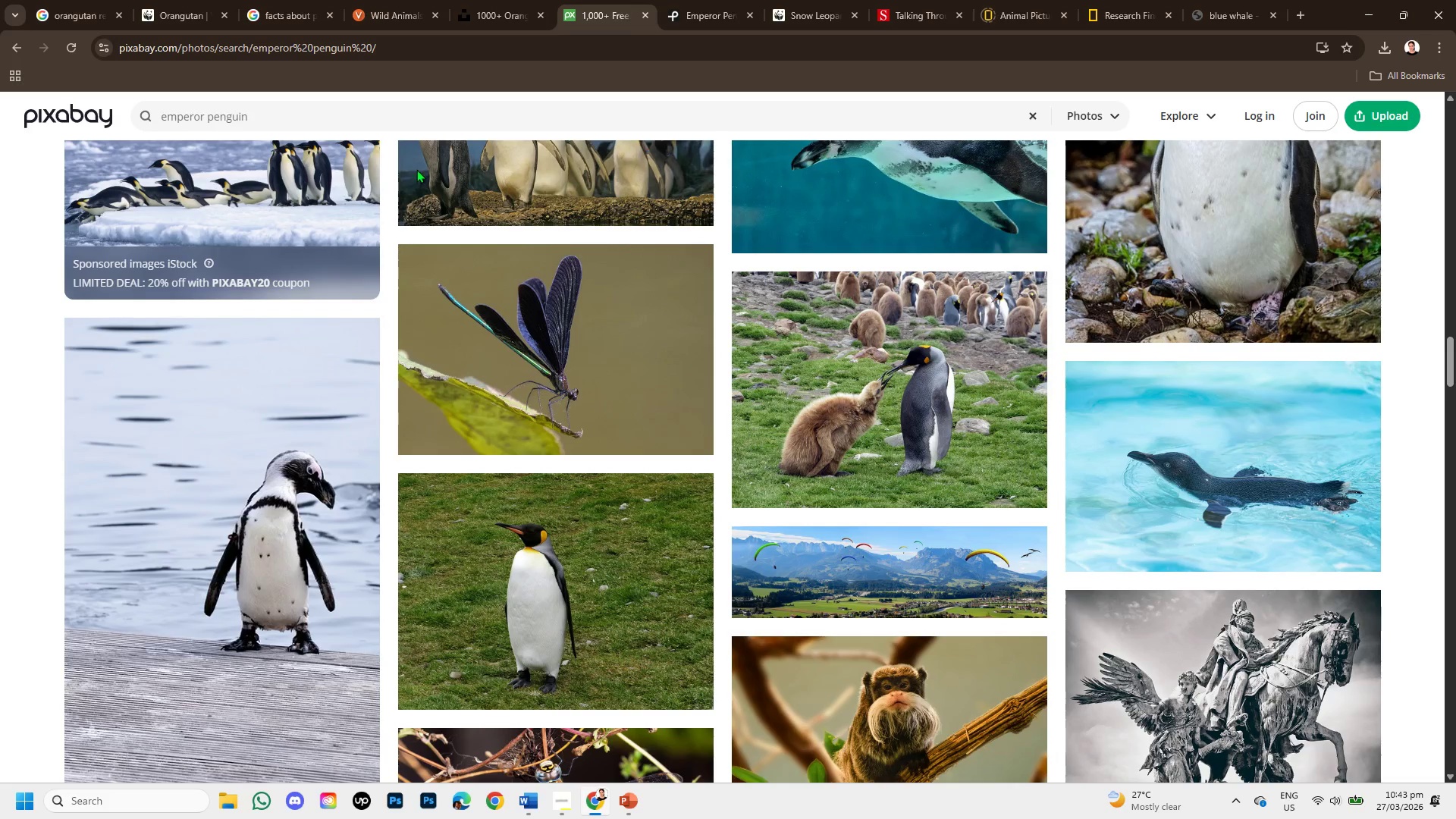 
left_click([323, 112])
 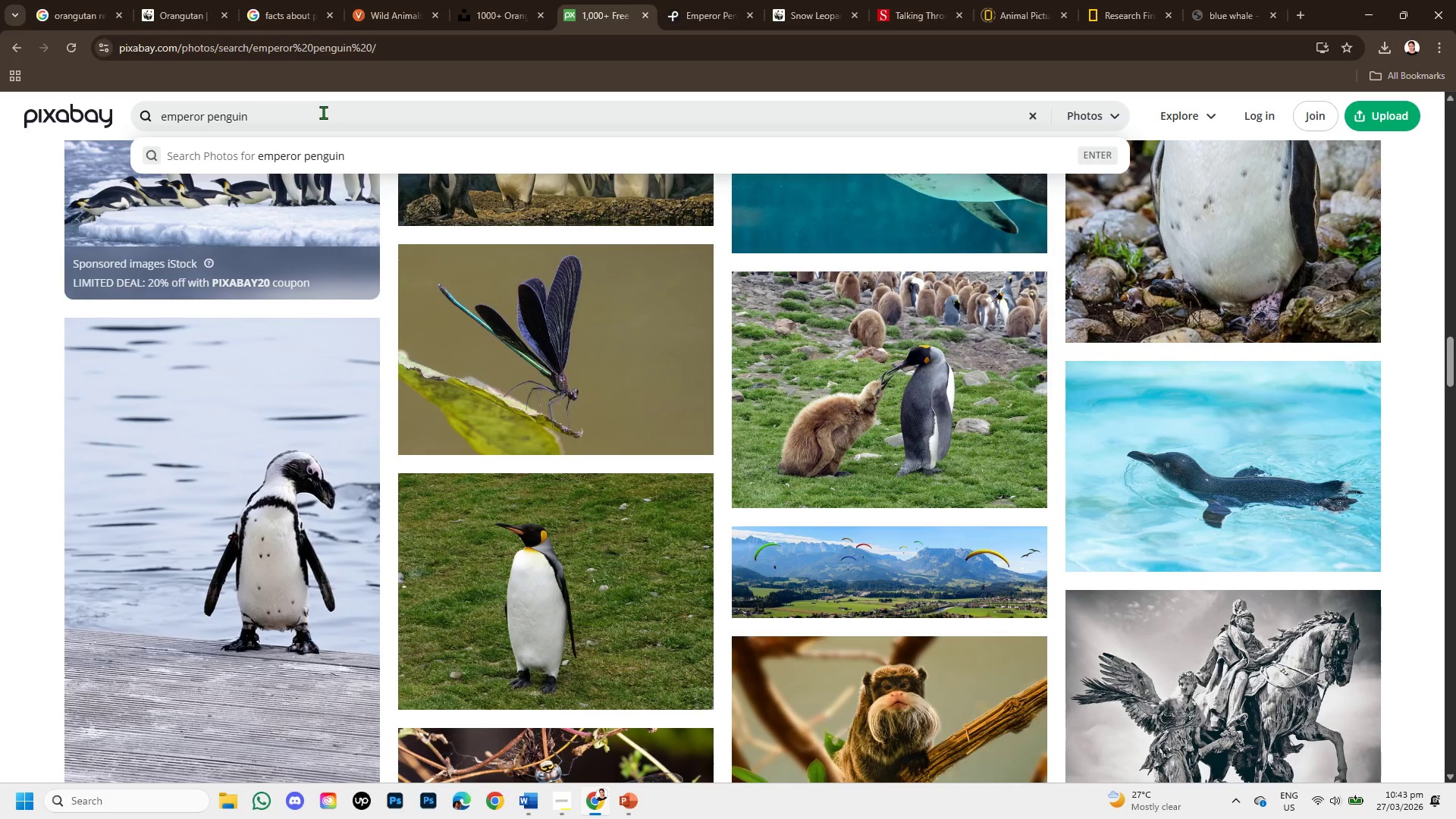 
hold_key(key=Backspace, duration=1.19)
 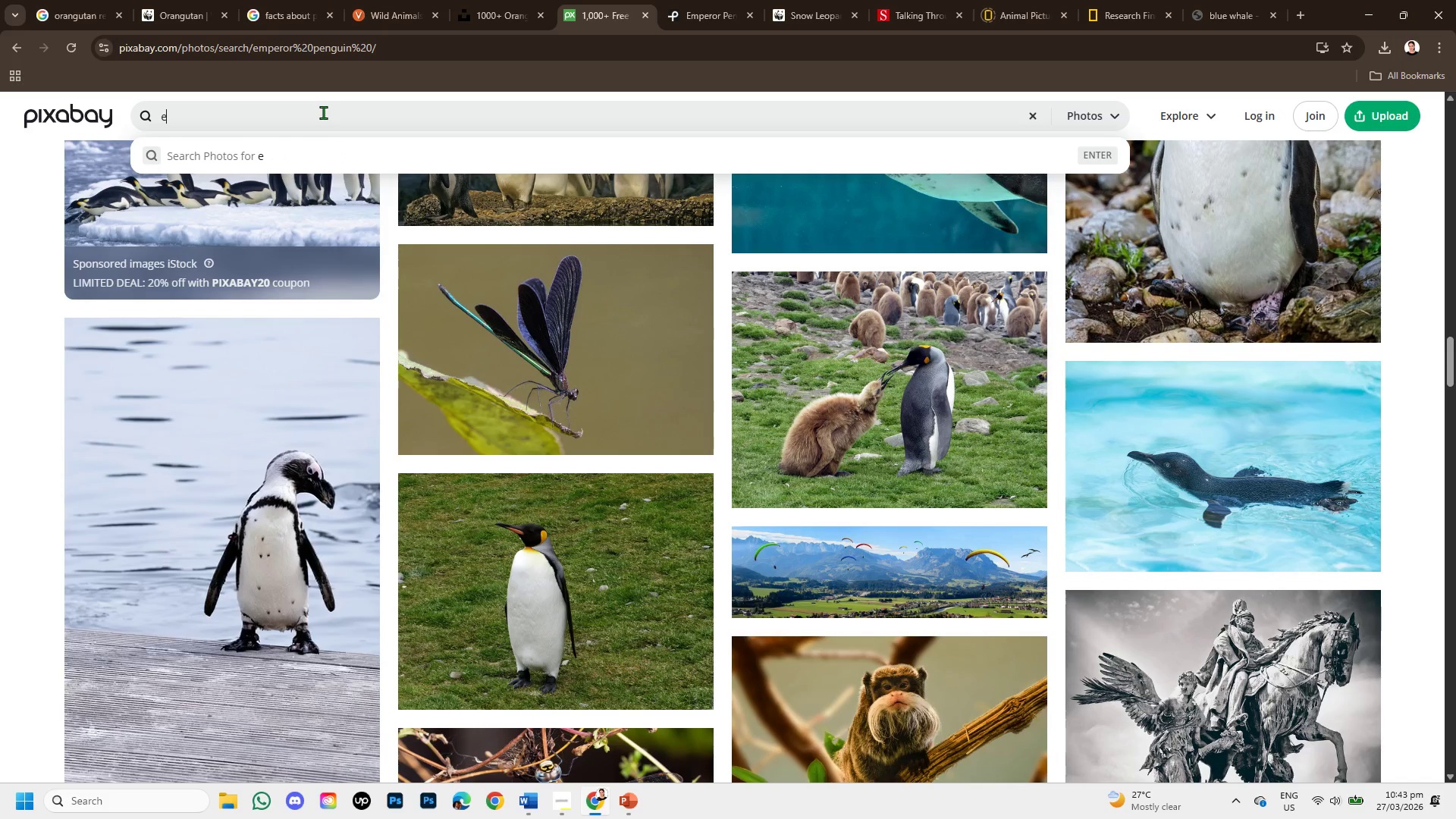 
key(Backspace)
key(Backspace)
type(orangutan )
 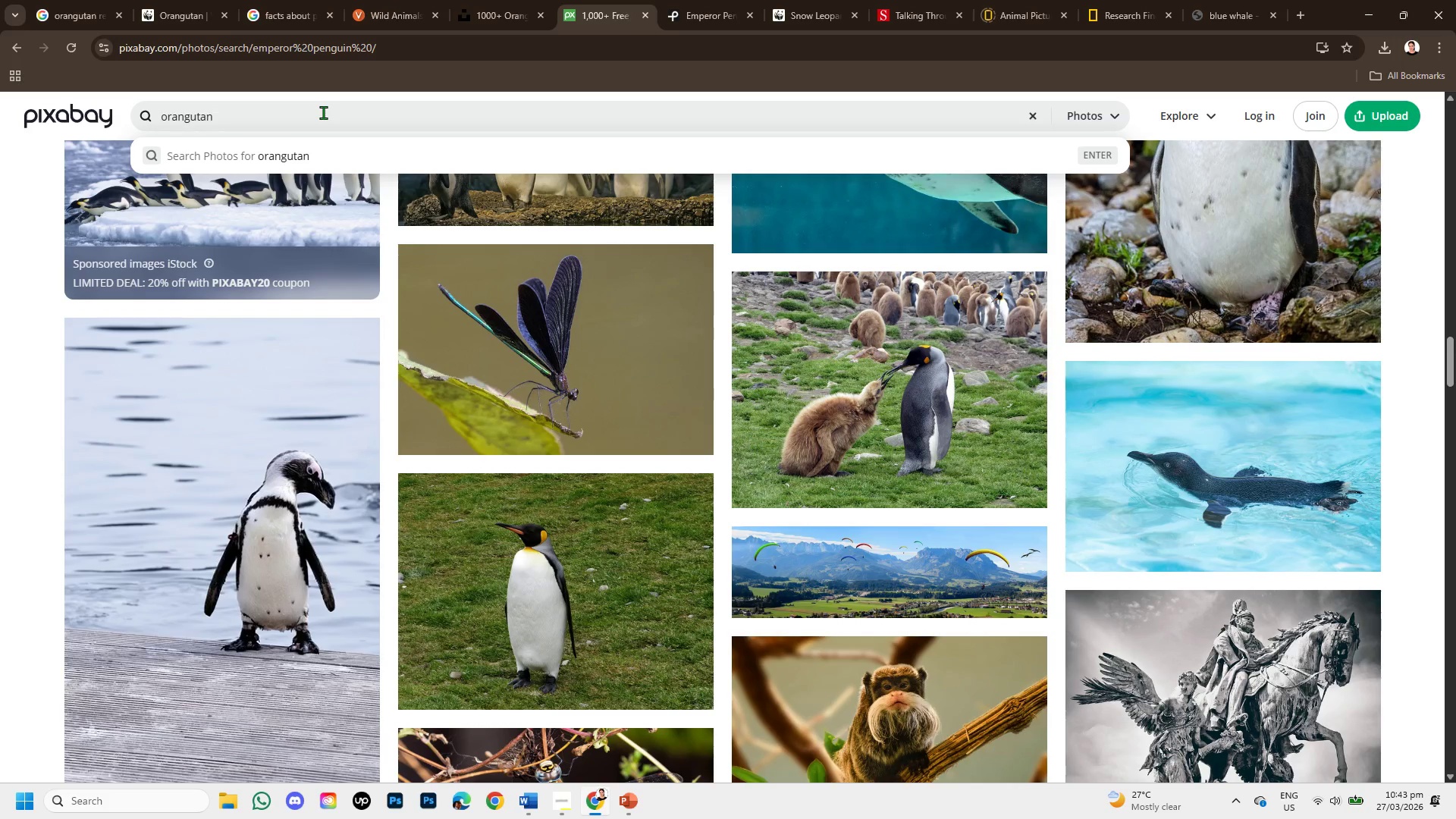 
key(Enter)
 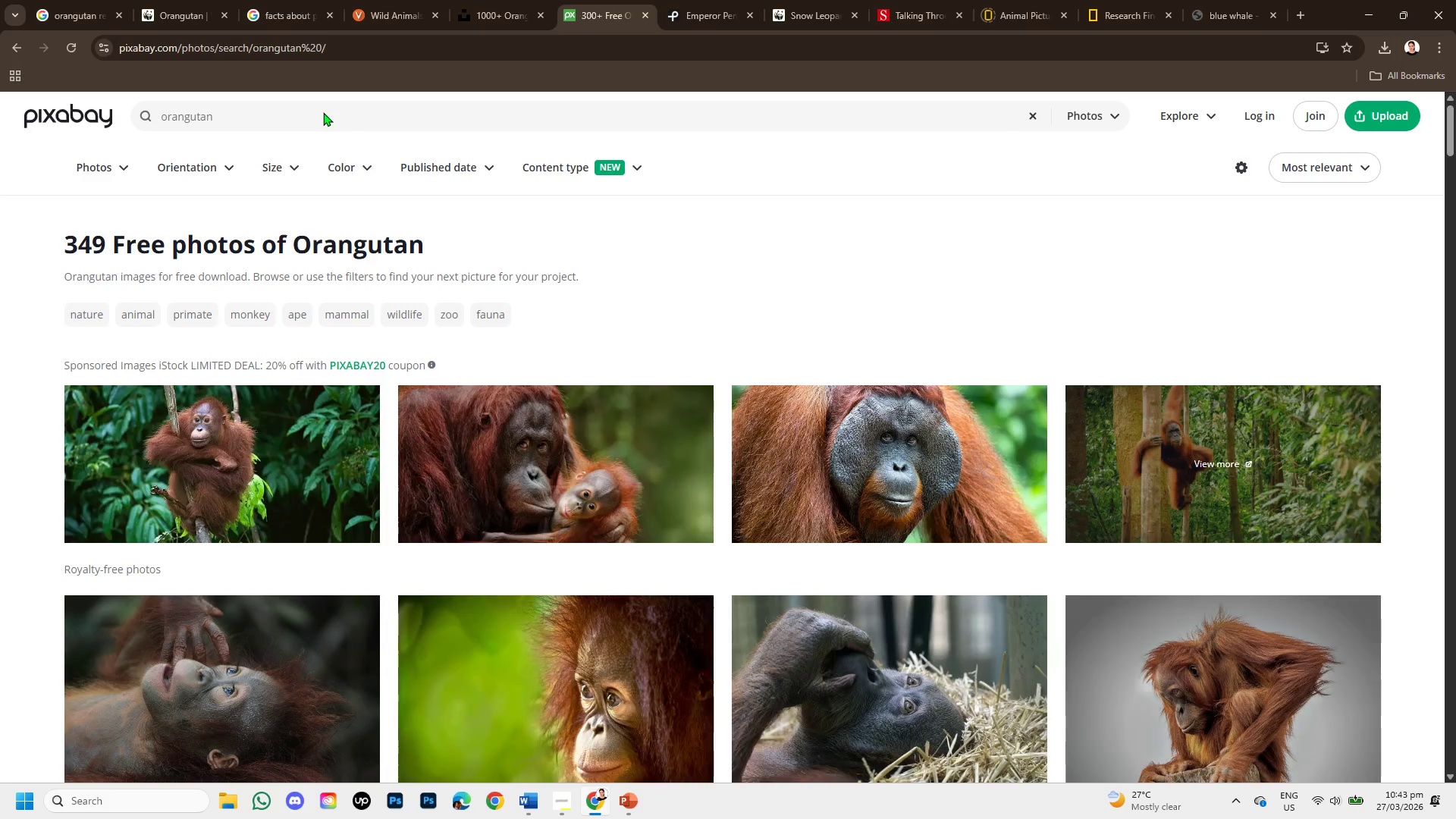 
wait(6.06)
 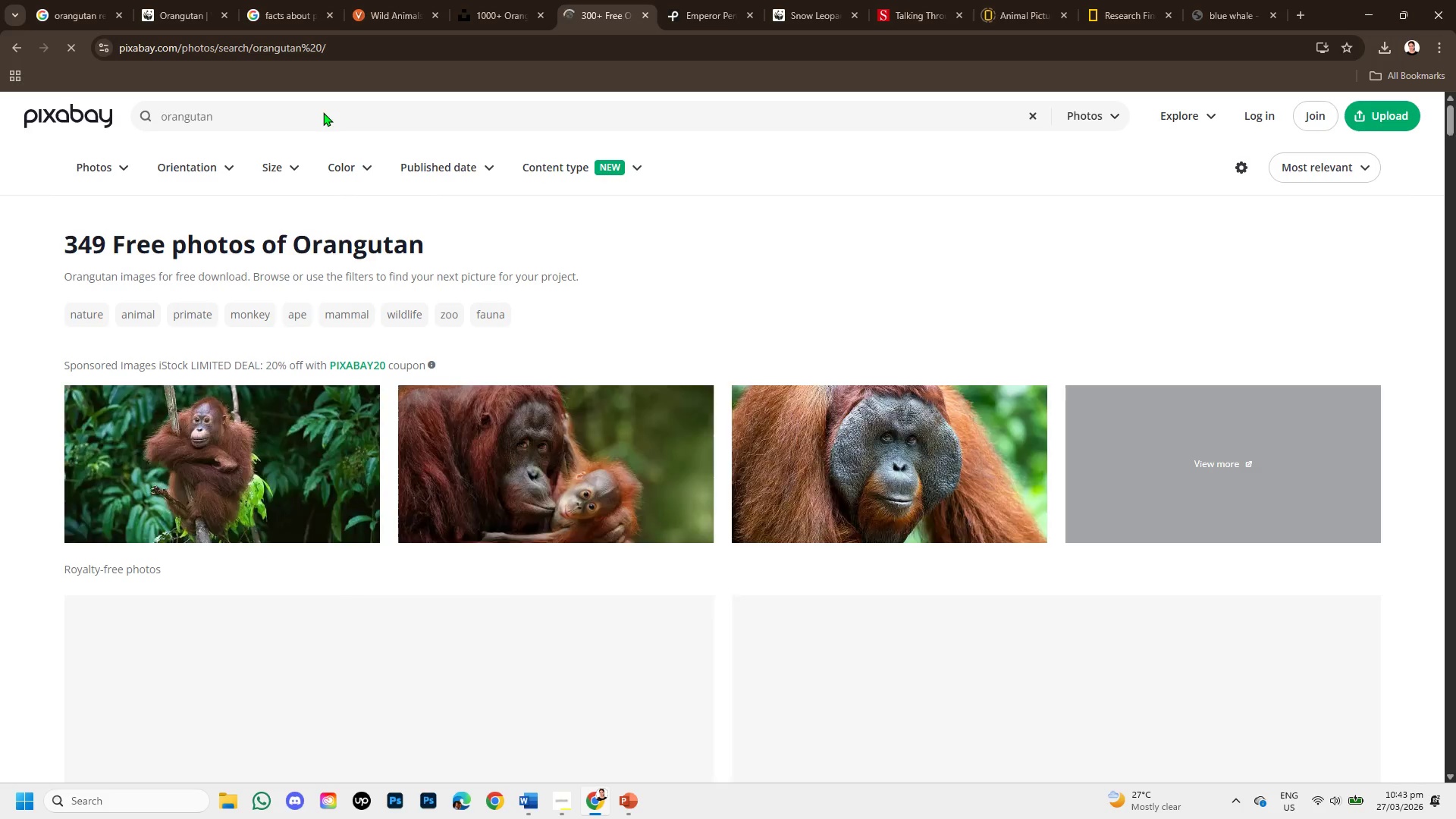 
scroll: coordinate [698, 695], scroll_direction: down, amount: 1.0
 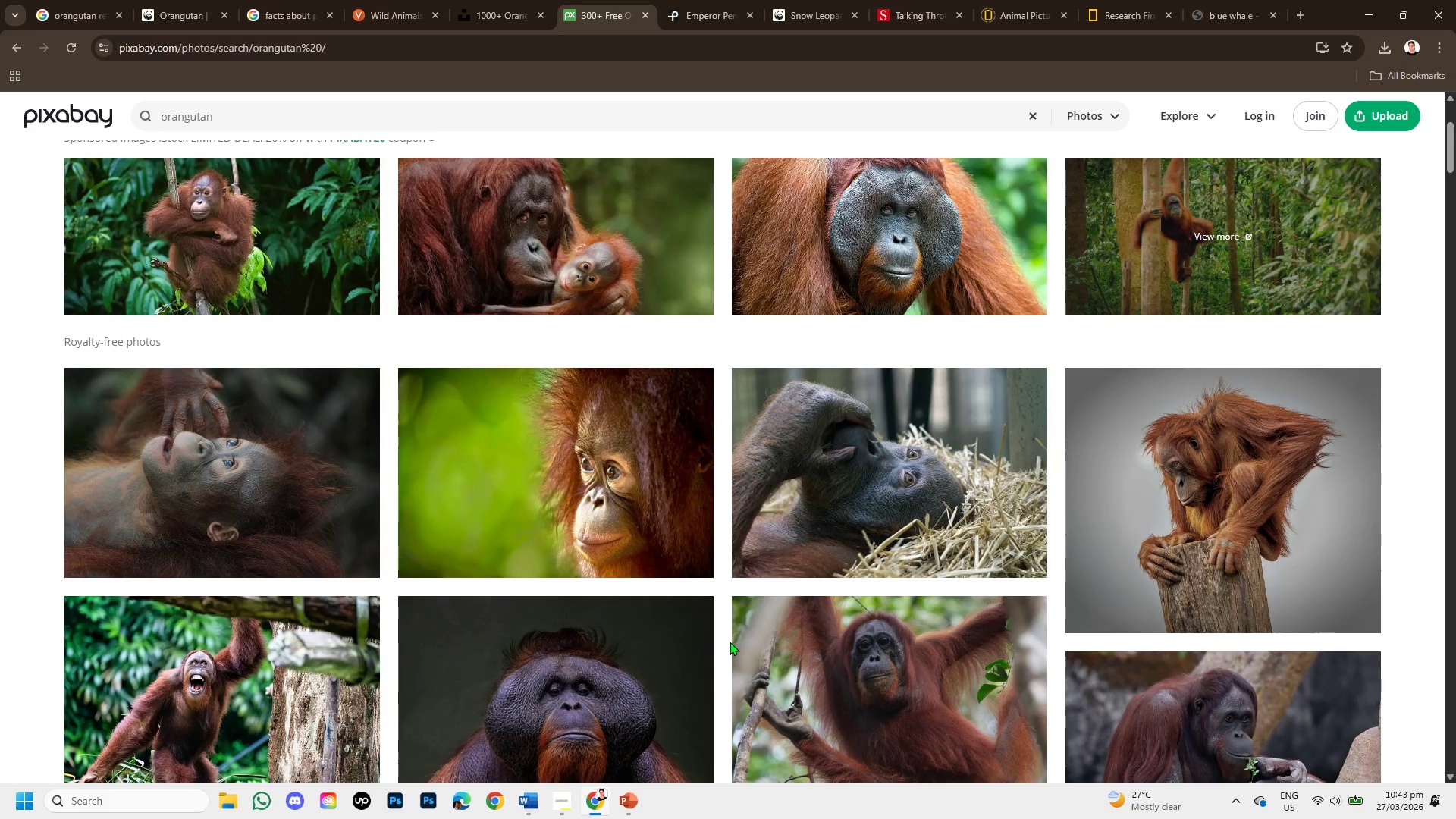 
scroll: coordinate [730, 642], scroll_direction: up, amount: 1.0
 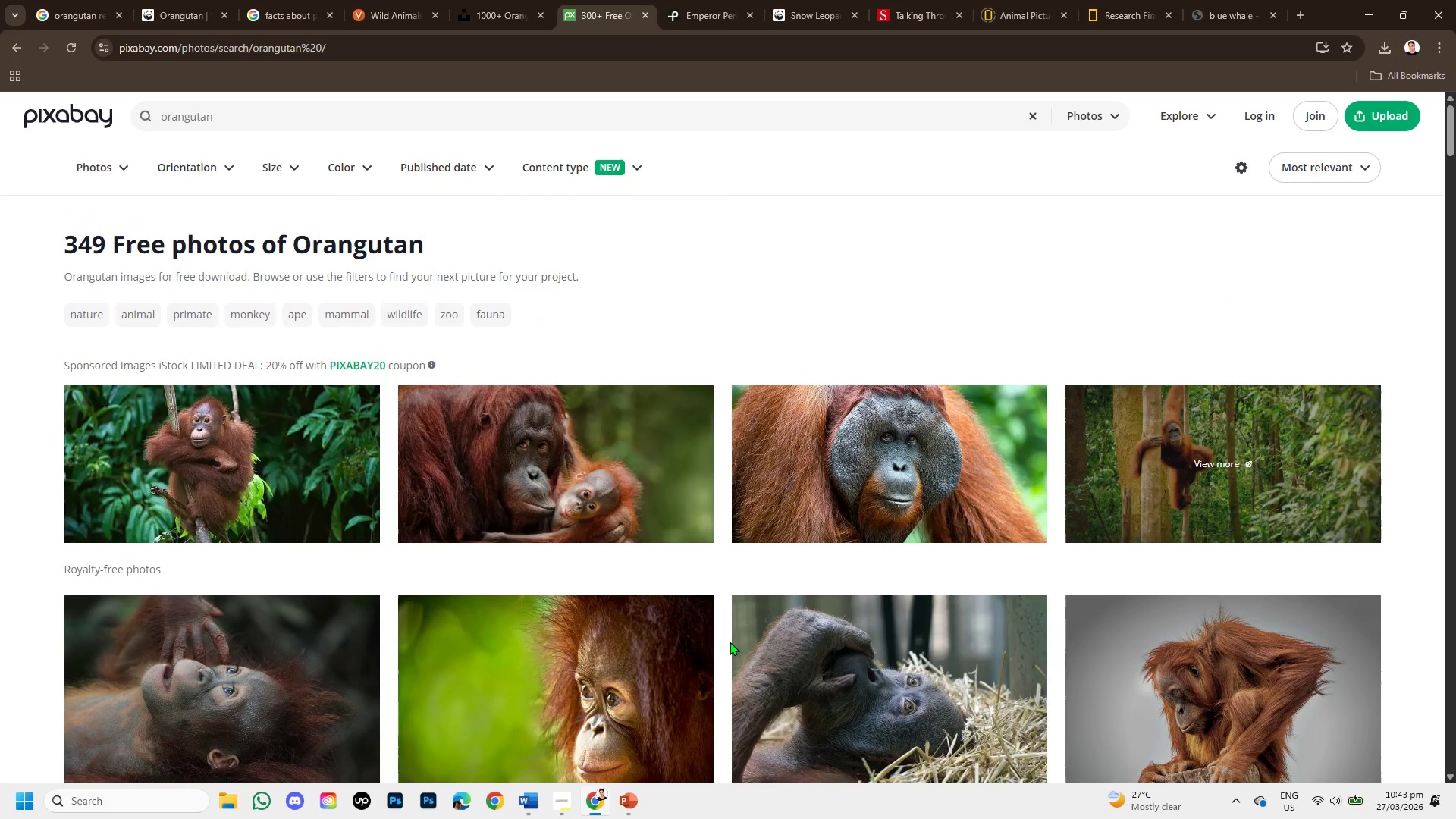 
scroll: coordinate [730, 642], scroll_direction: down, amount: 1.0
 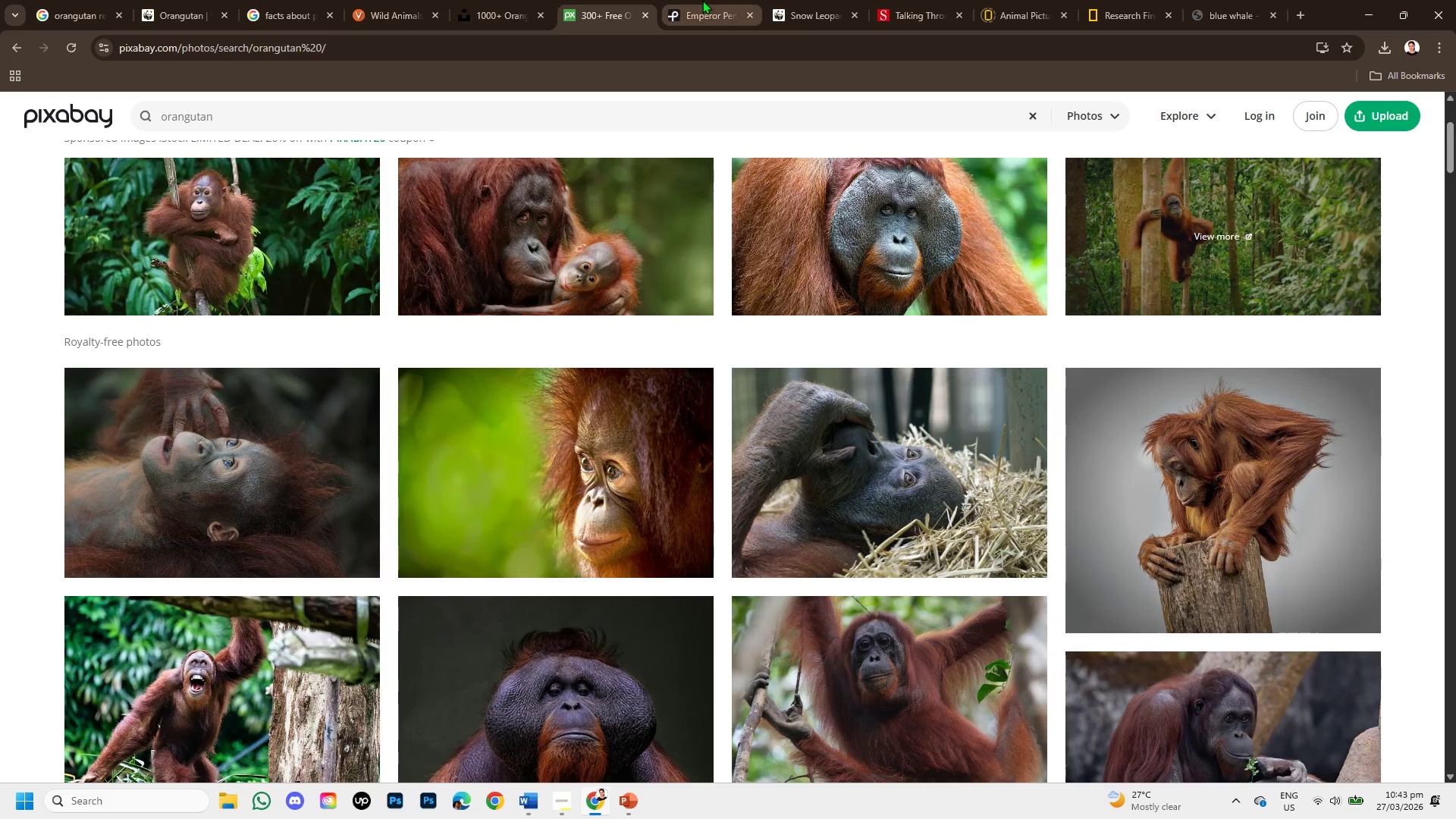 
left_click([702, 0])
 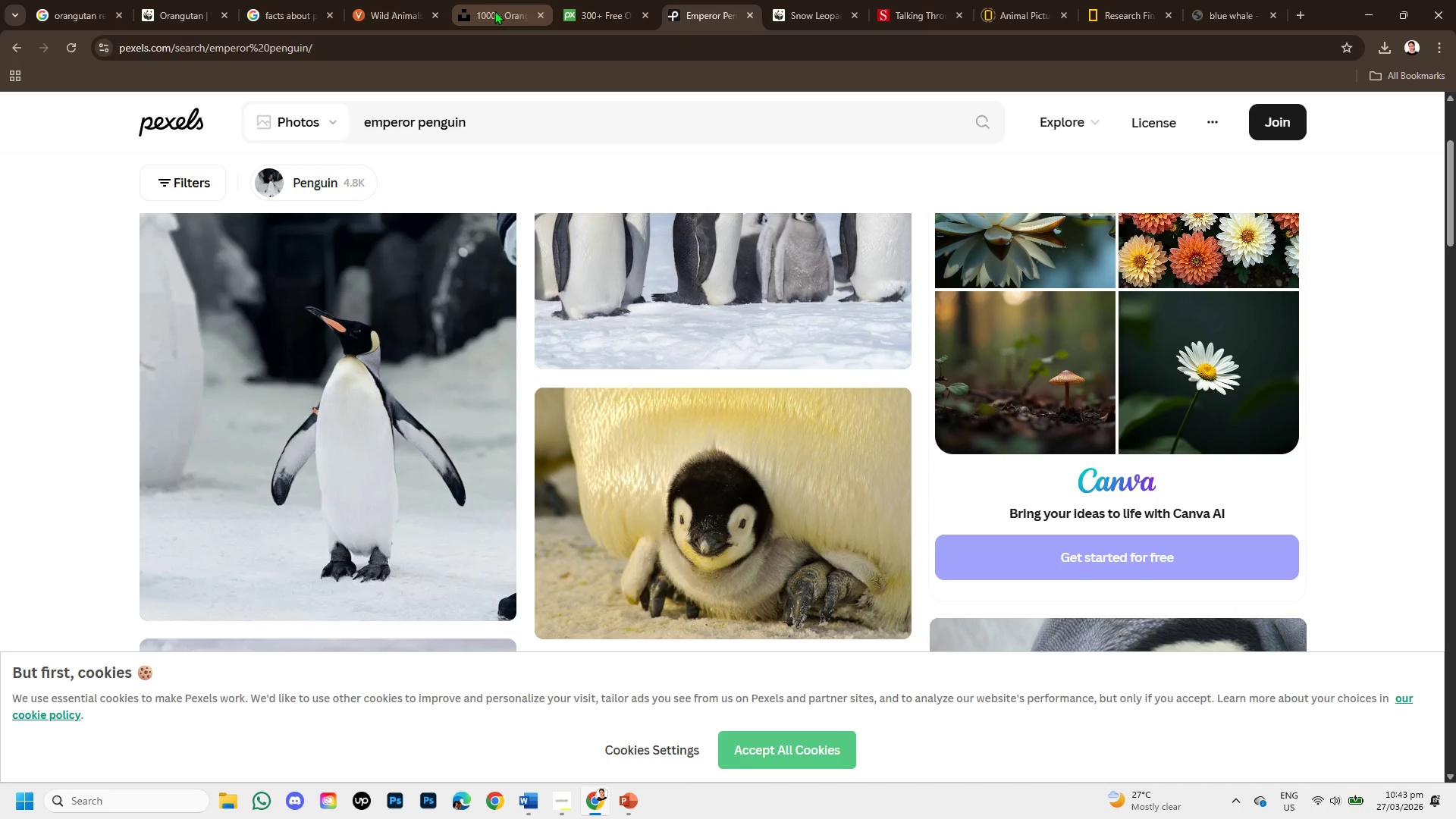 
left_click([494, 10])
 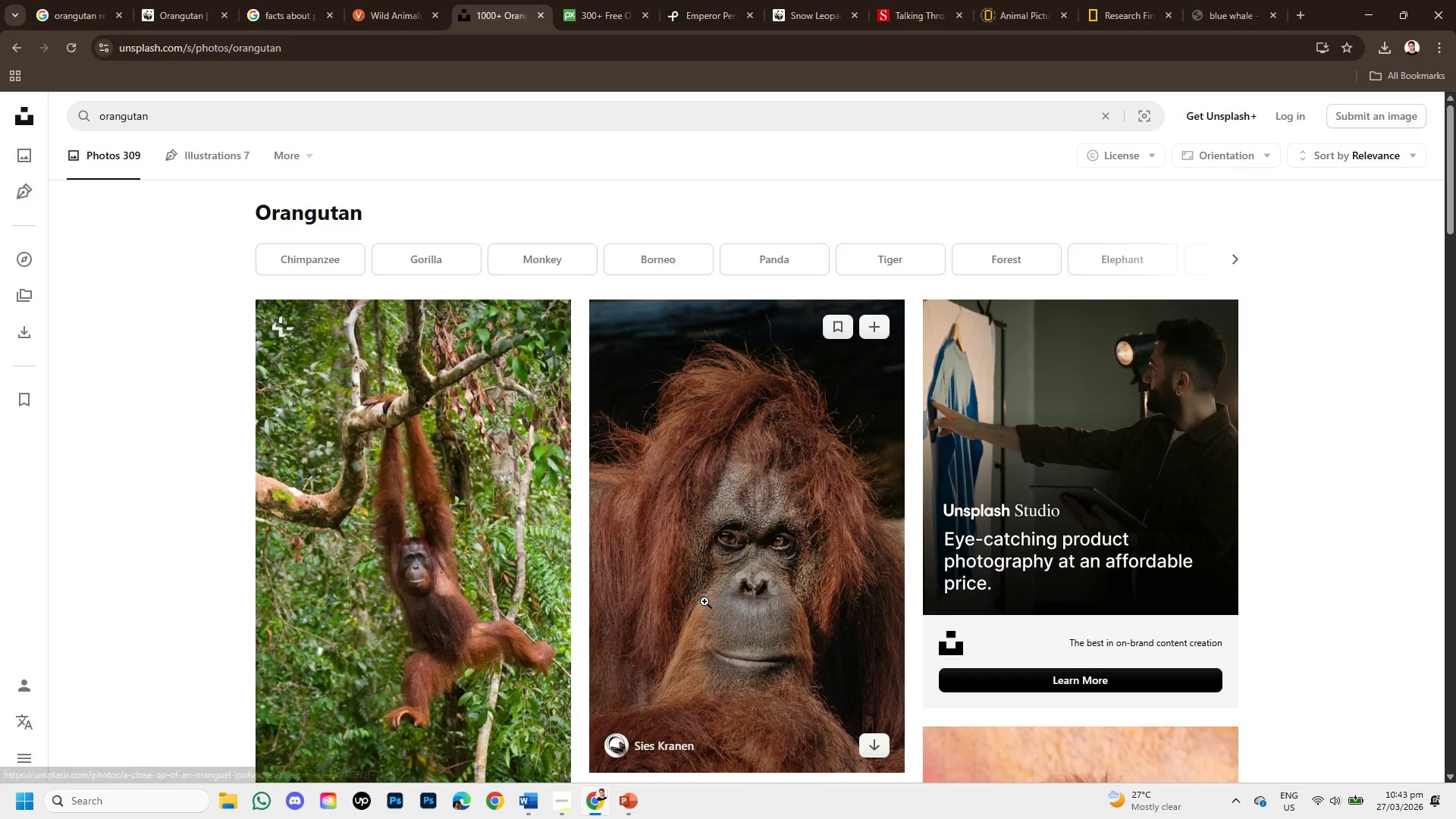 
scroll: coordinate [648, 569], scroll_direction: down, amount: 4.0
 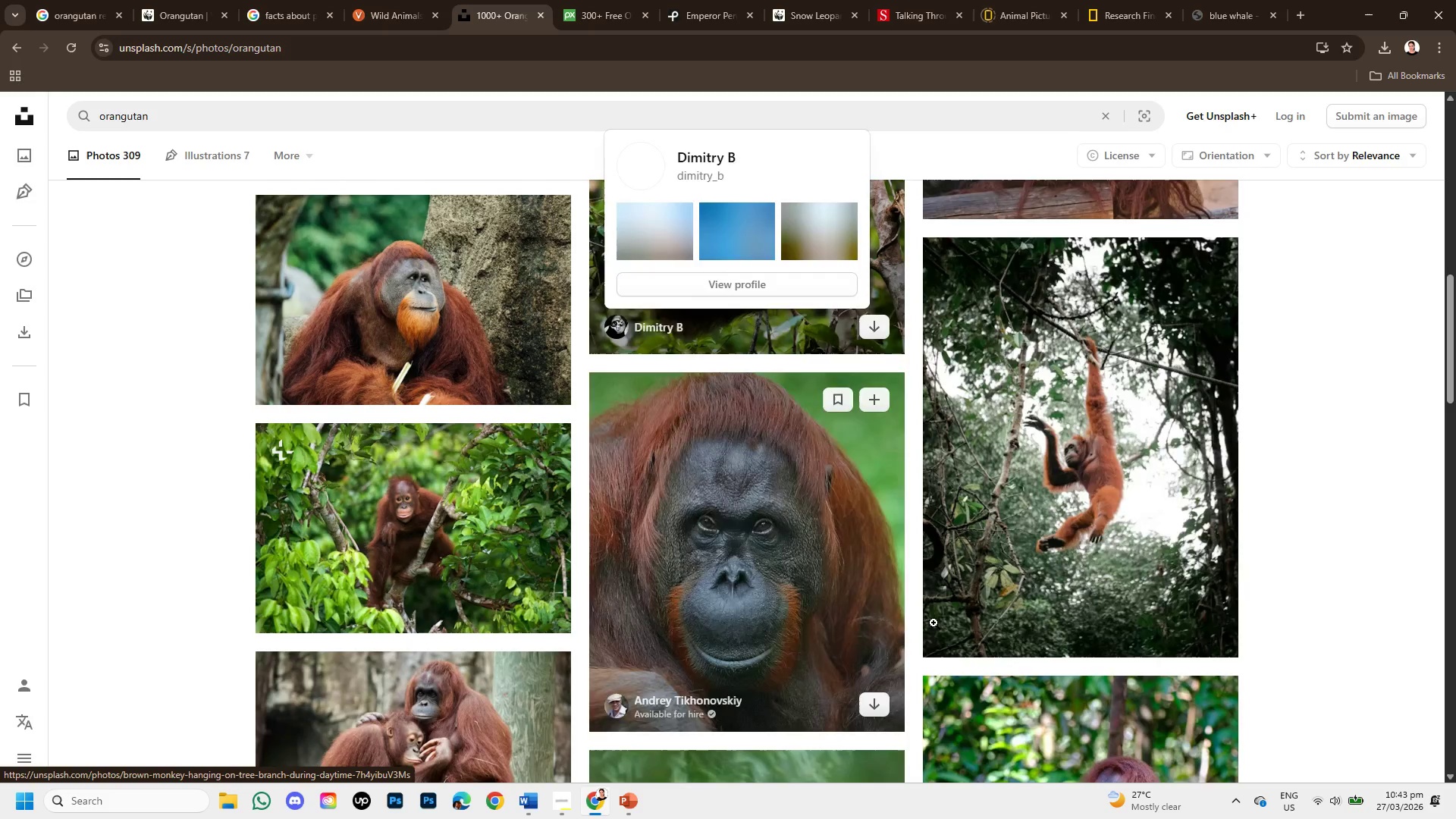 
mouse_move([933, 595])
 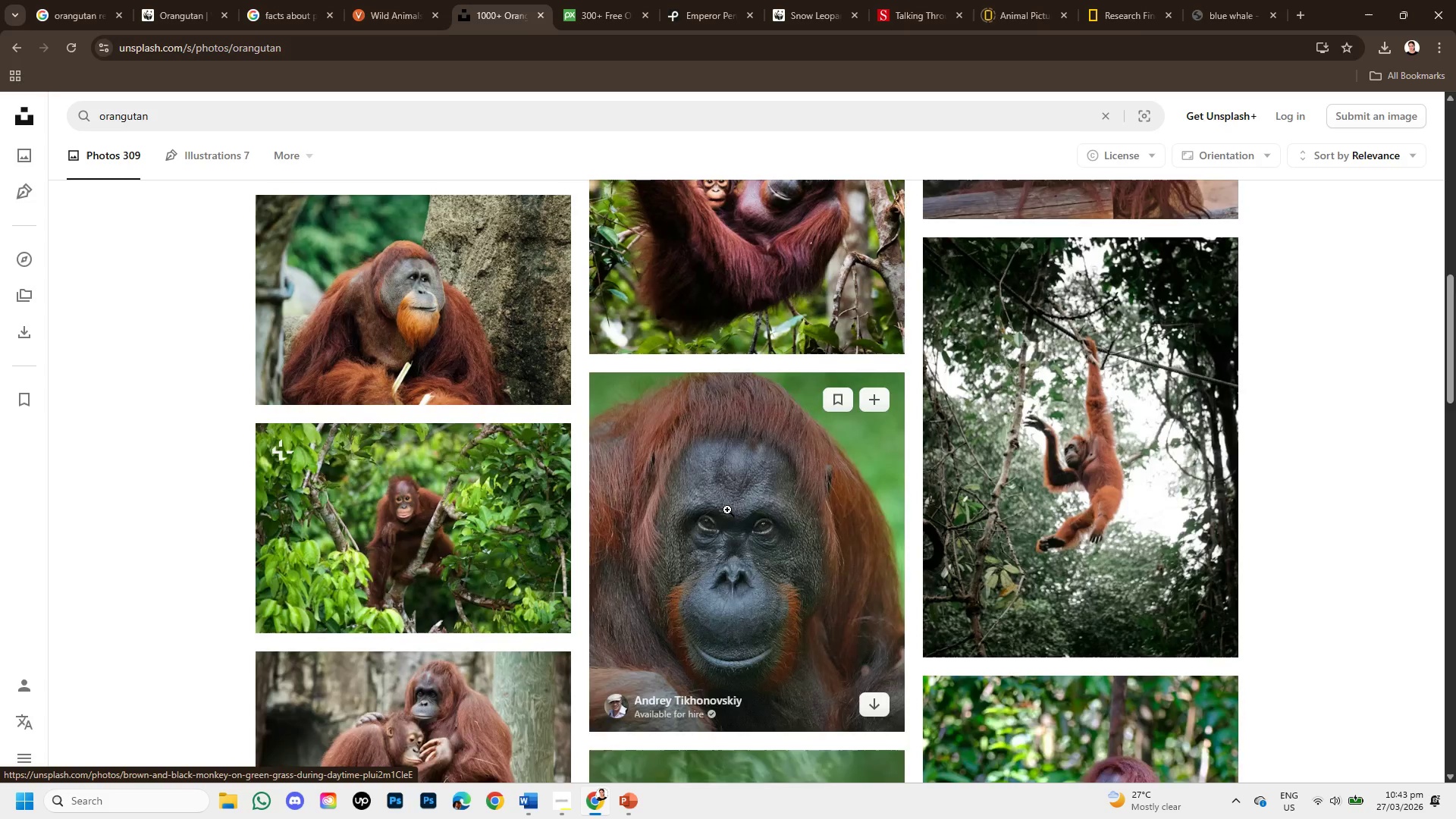 
scroll: coordinate [727, 510], scroll_direction: up, amount: 1.0
 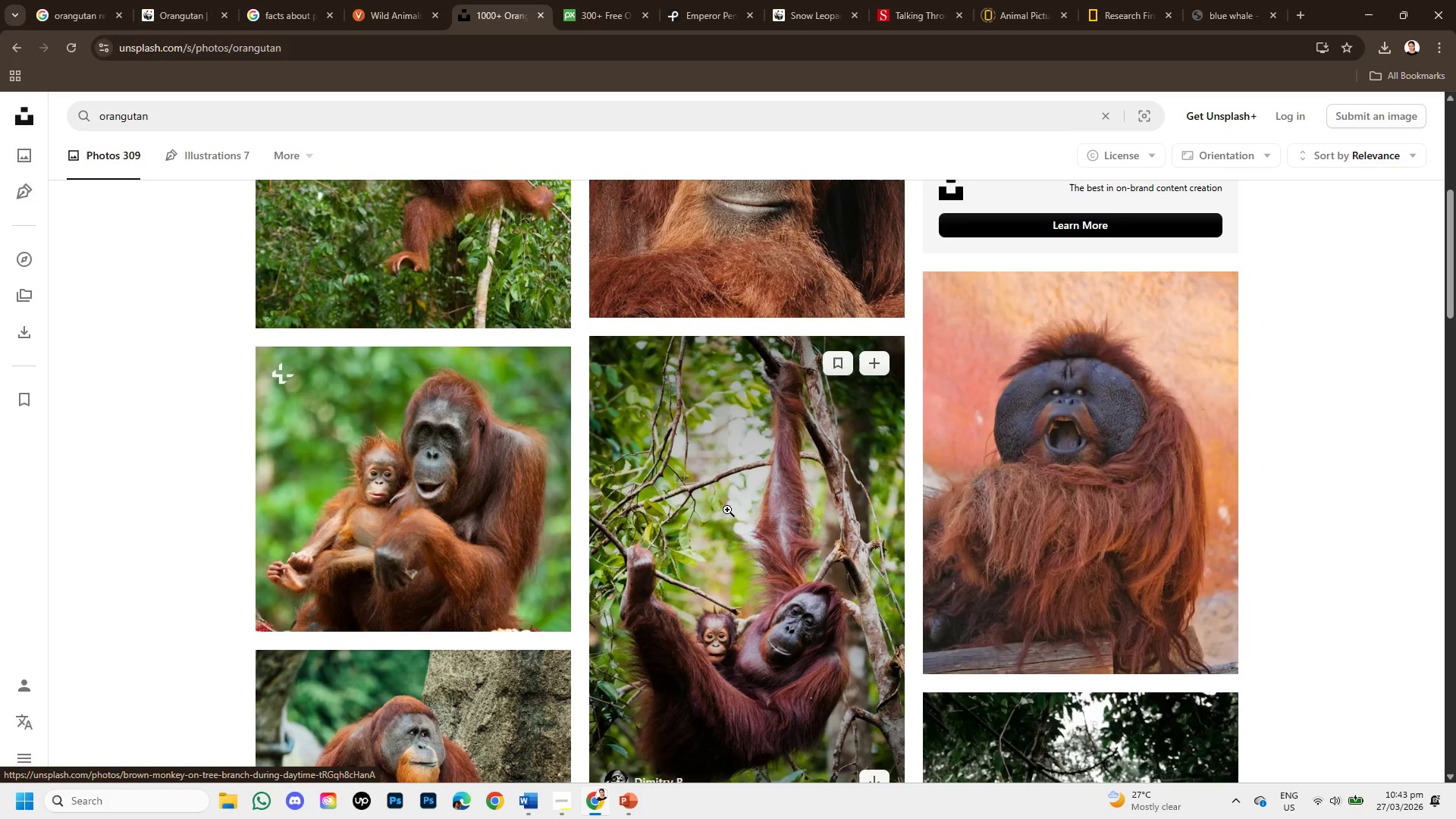 
scroll: coordinate [485, 411], scroll_direction: down, amount: 3.0
 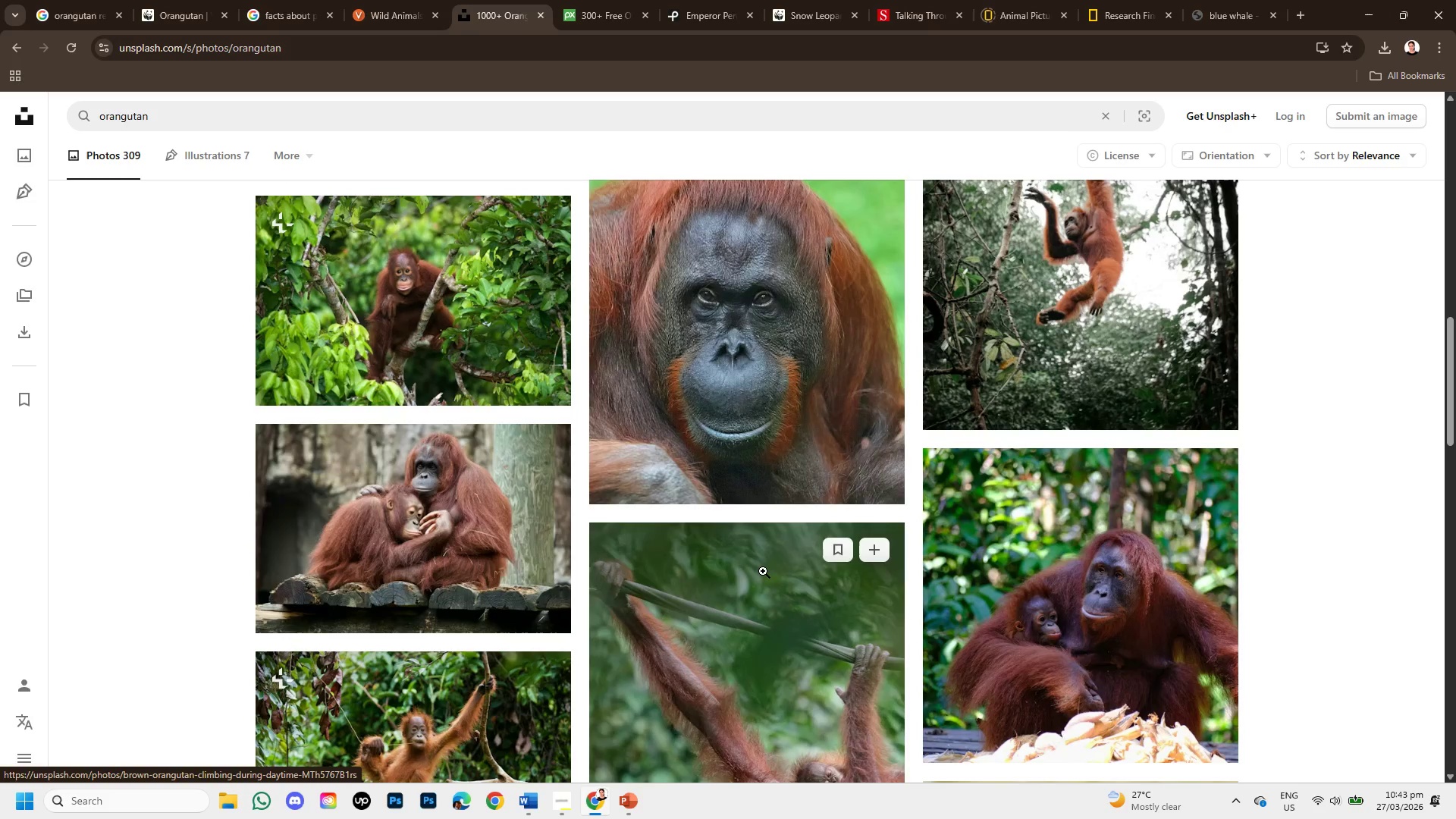 
left_click([725, 385])
 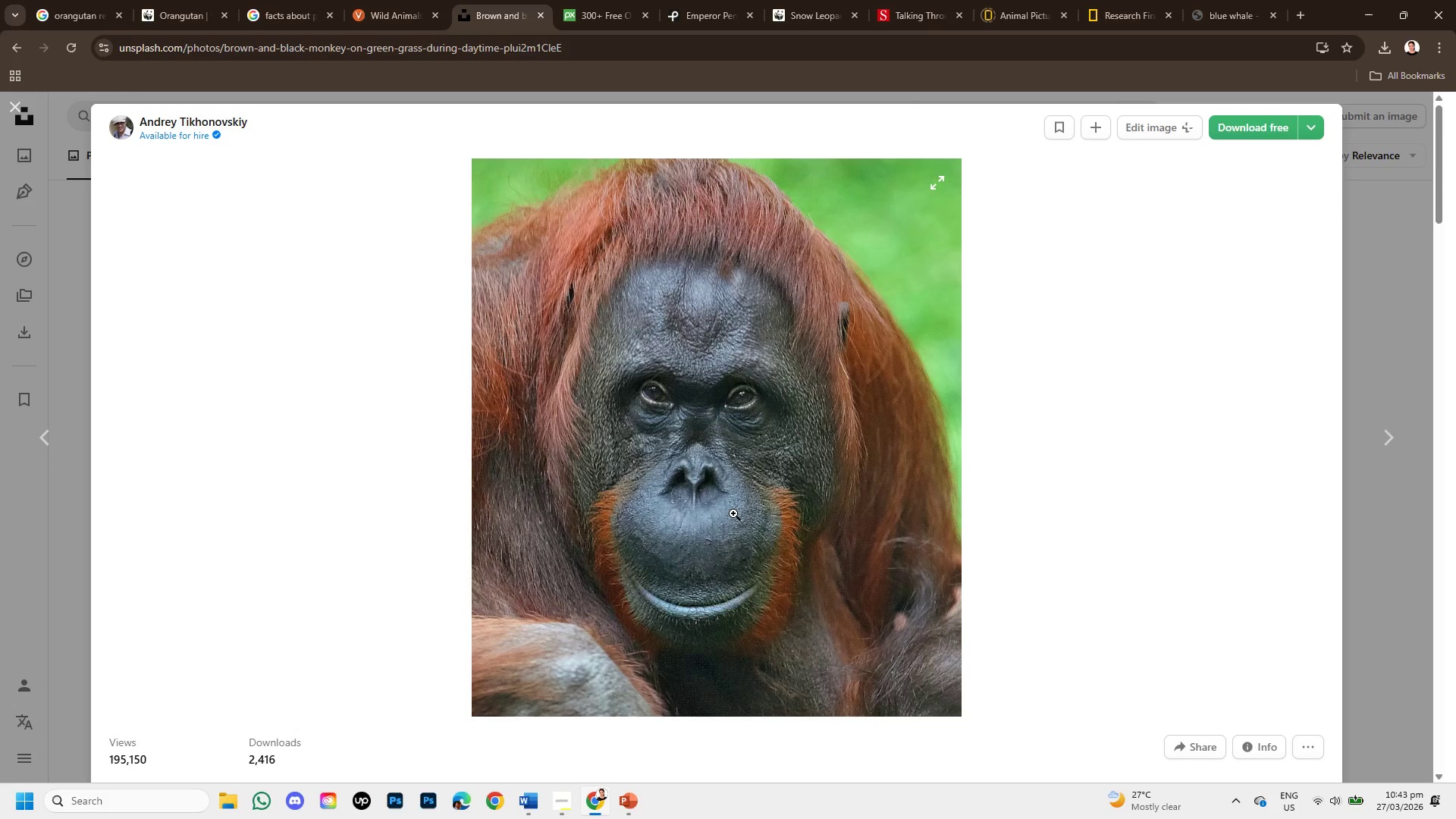 
scroll: coordinate [695, 505], scroll_direction: down, amount: 8.0
 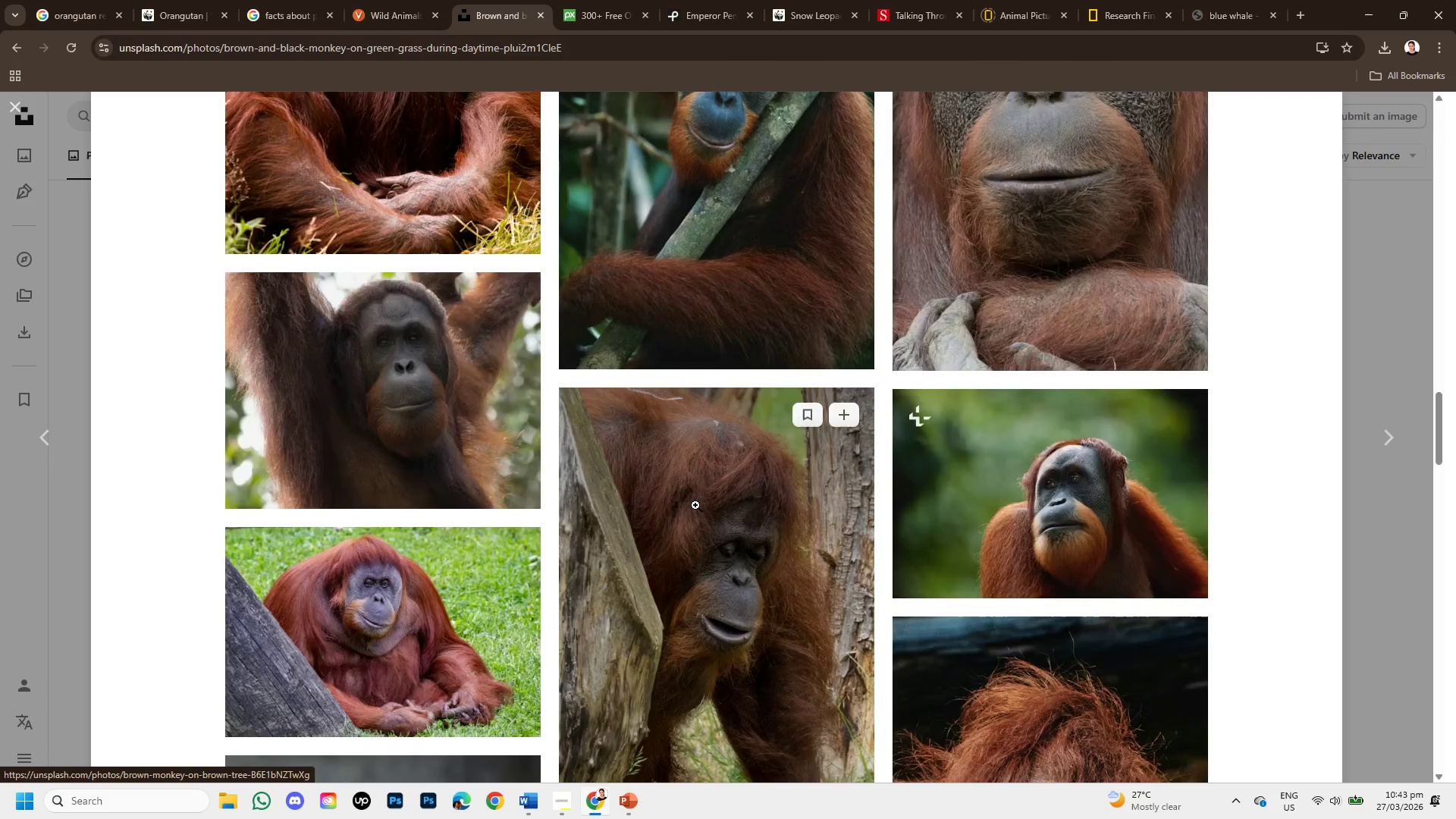 
scroll: coordinate [695, 505], scroll_direction: up, amount: 1.0
 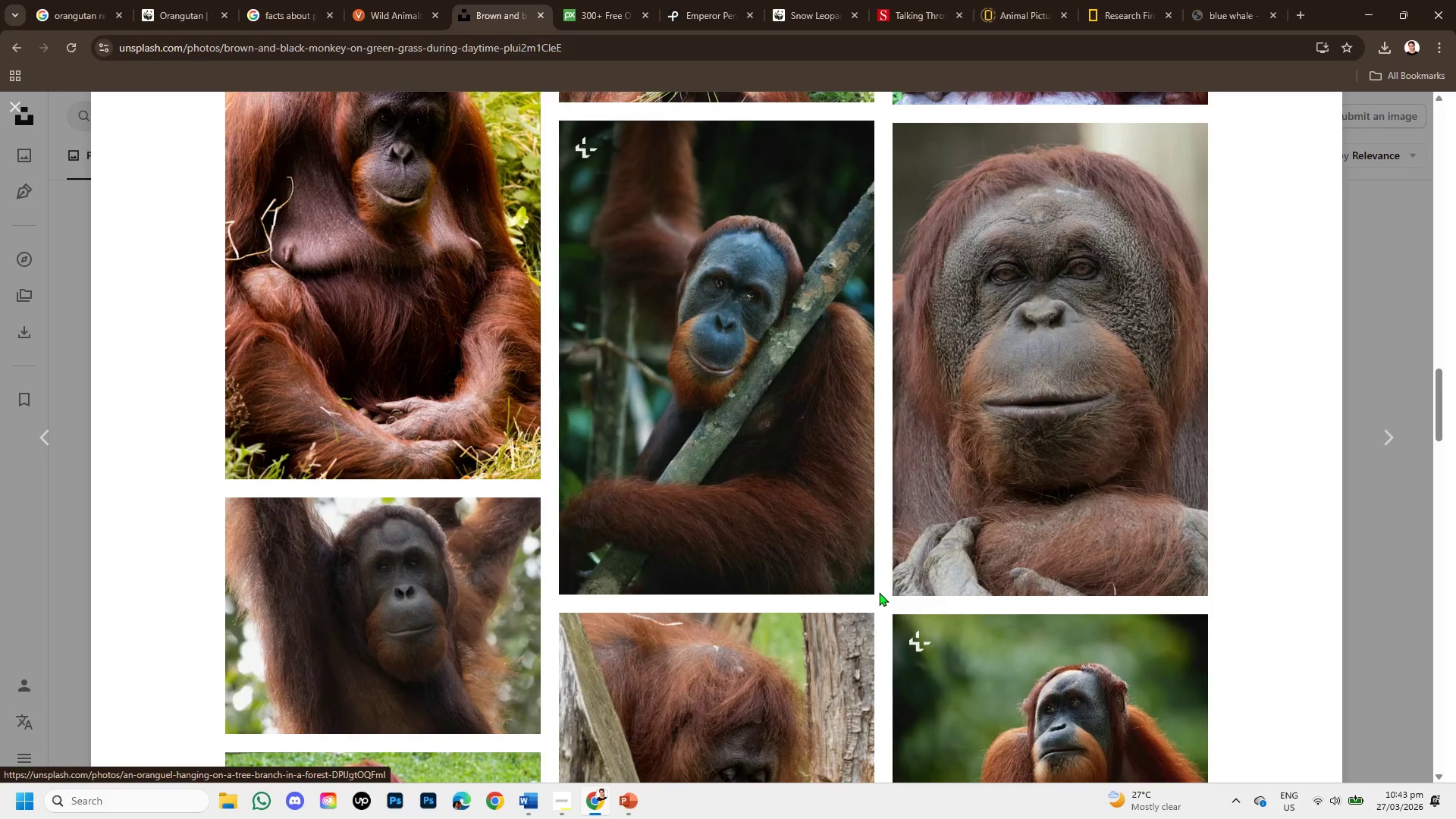 
left_click([775, 464])
 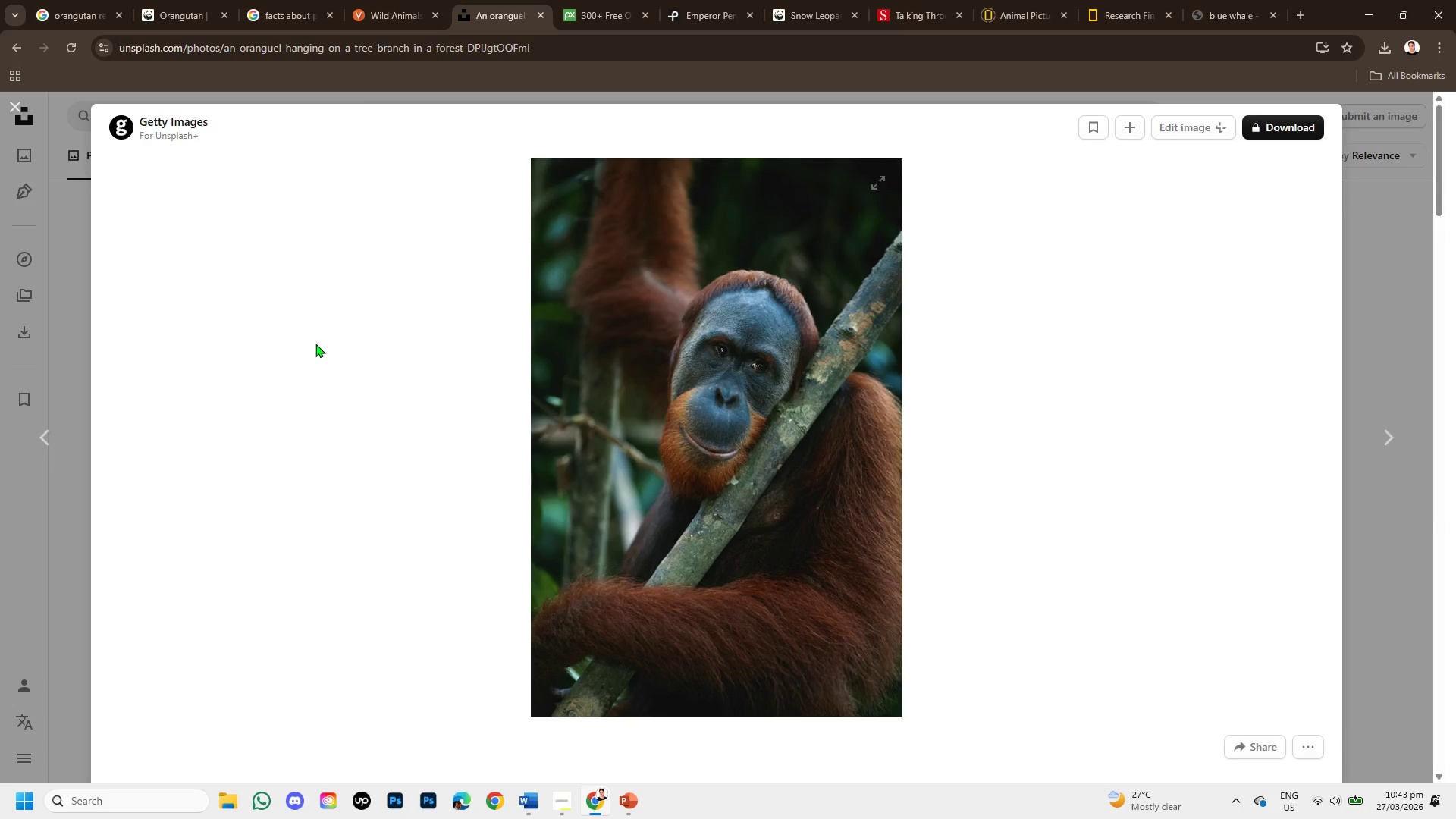 
scroll: coordinate [395, 370], scroll_direction: down, amount: 2.0
 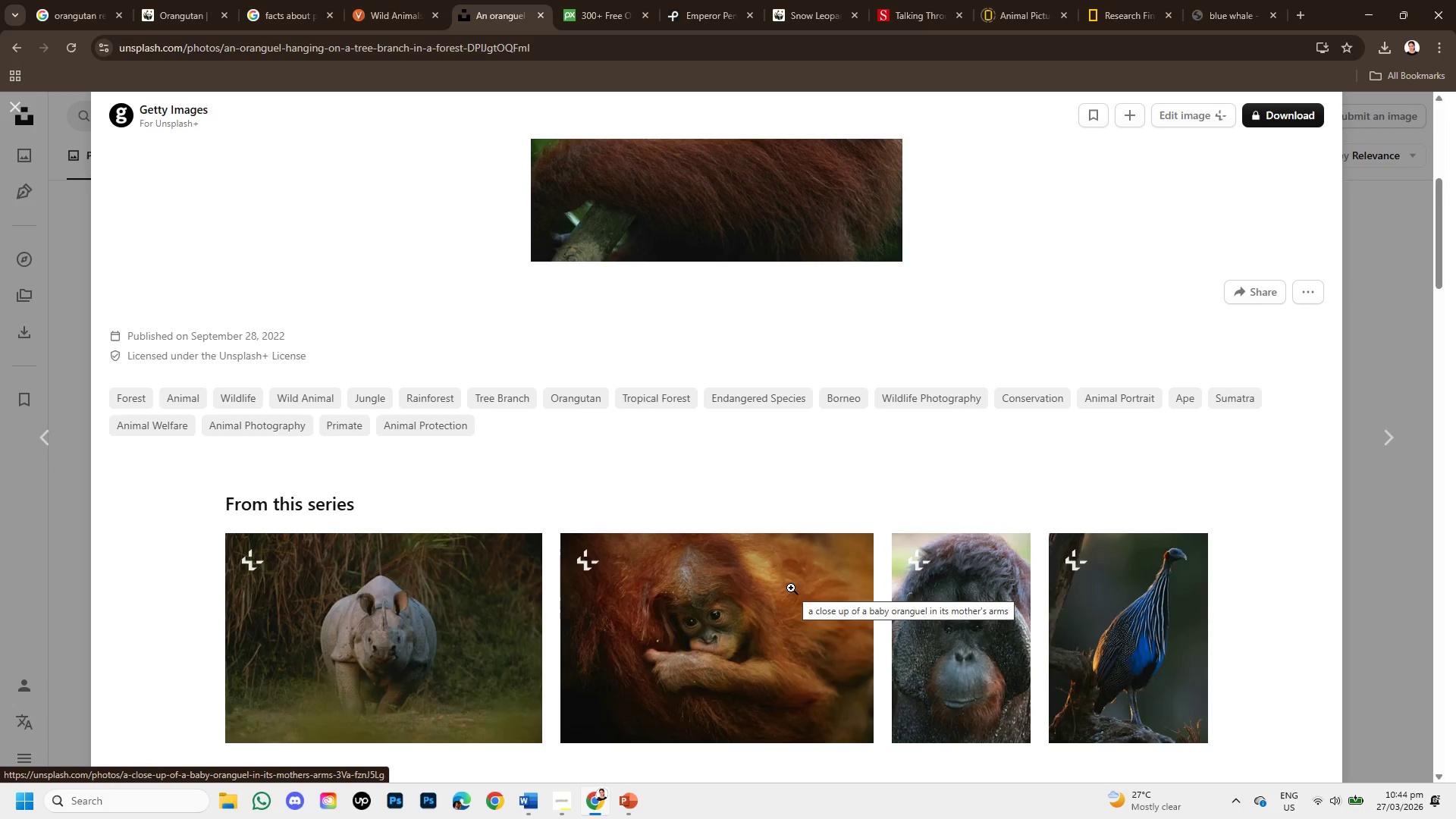 
wait(12.68)
 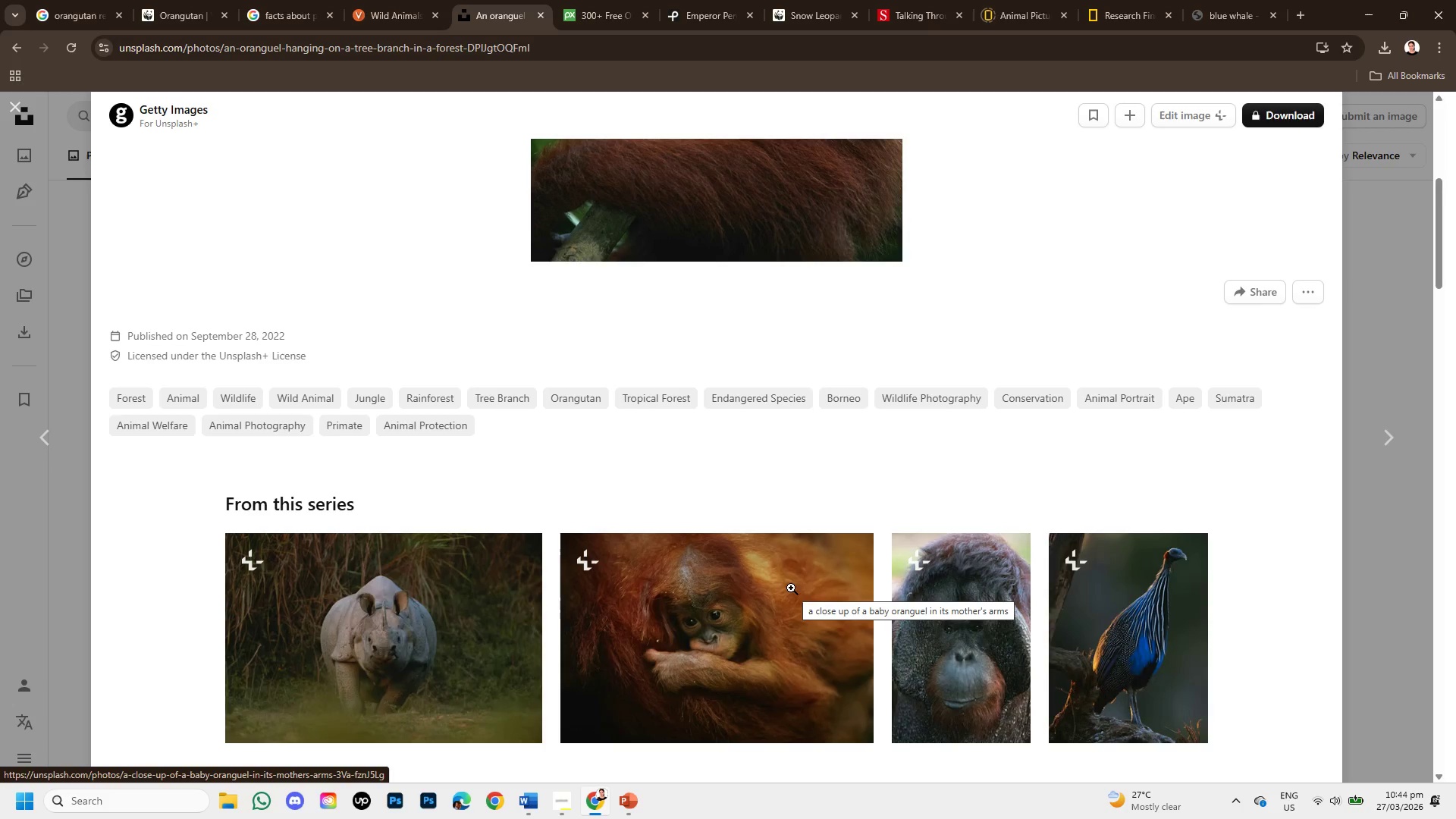 
scroll: coordinate [685, 472], scroll_direction: up, amount: 3.0
 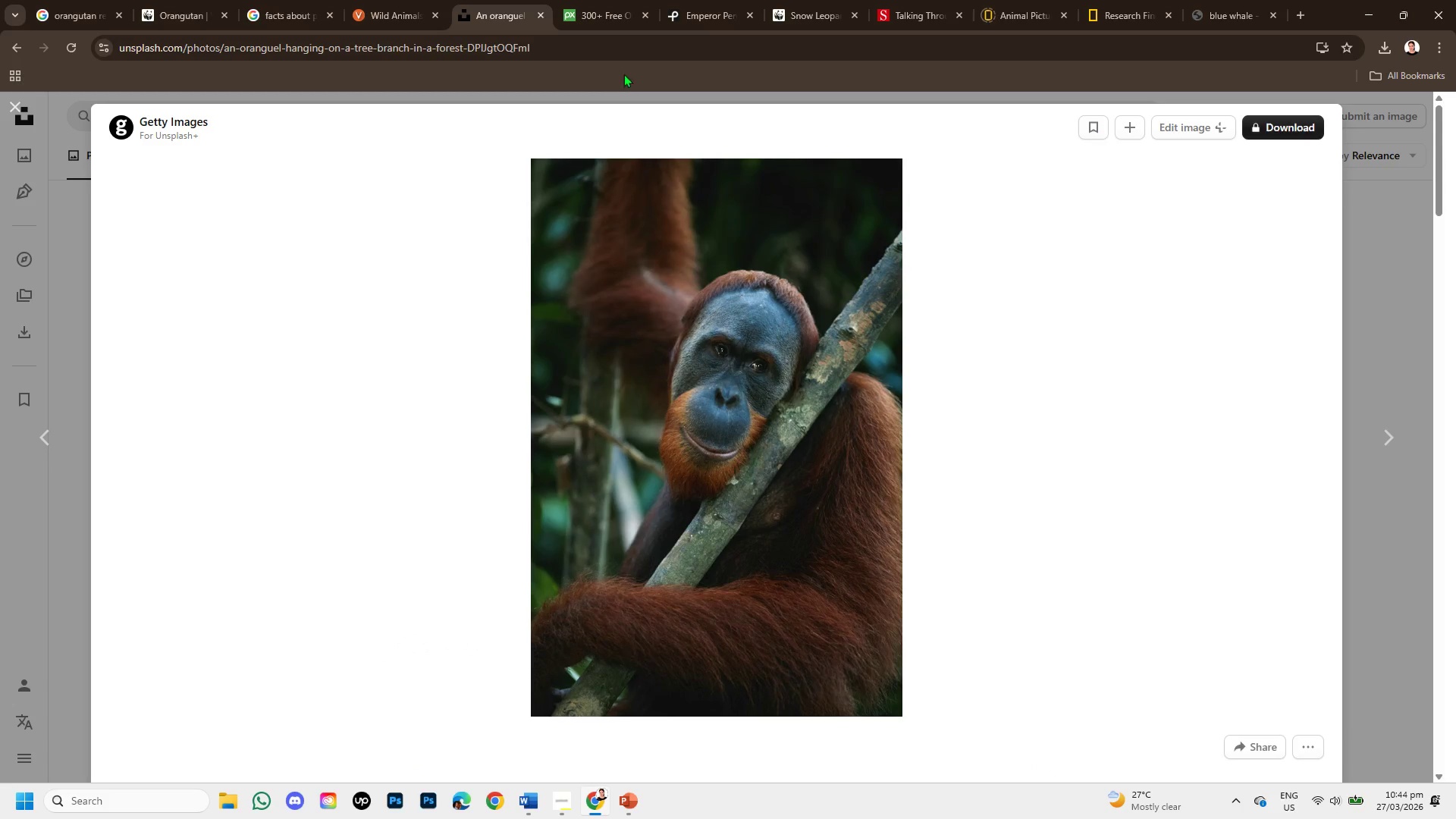 
wait(5.12)
 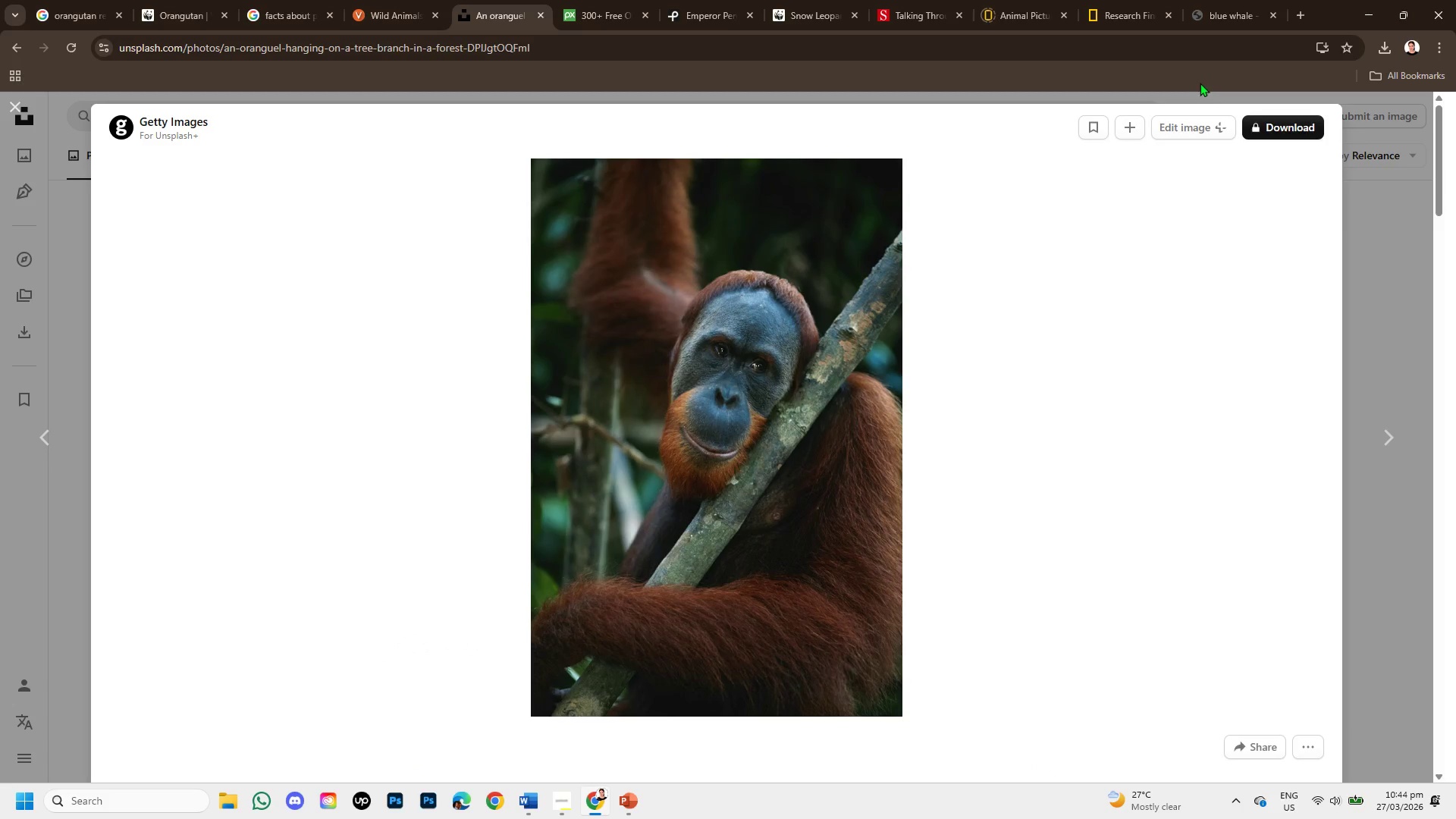 
left_click([14, 103])
 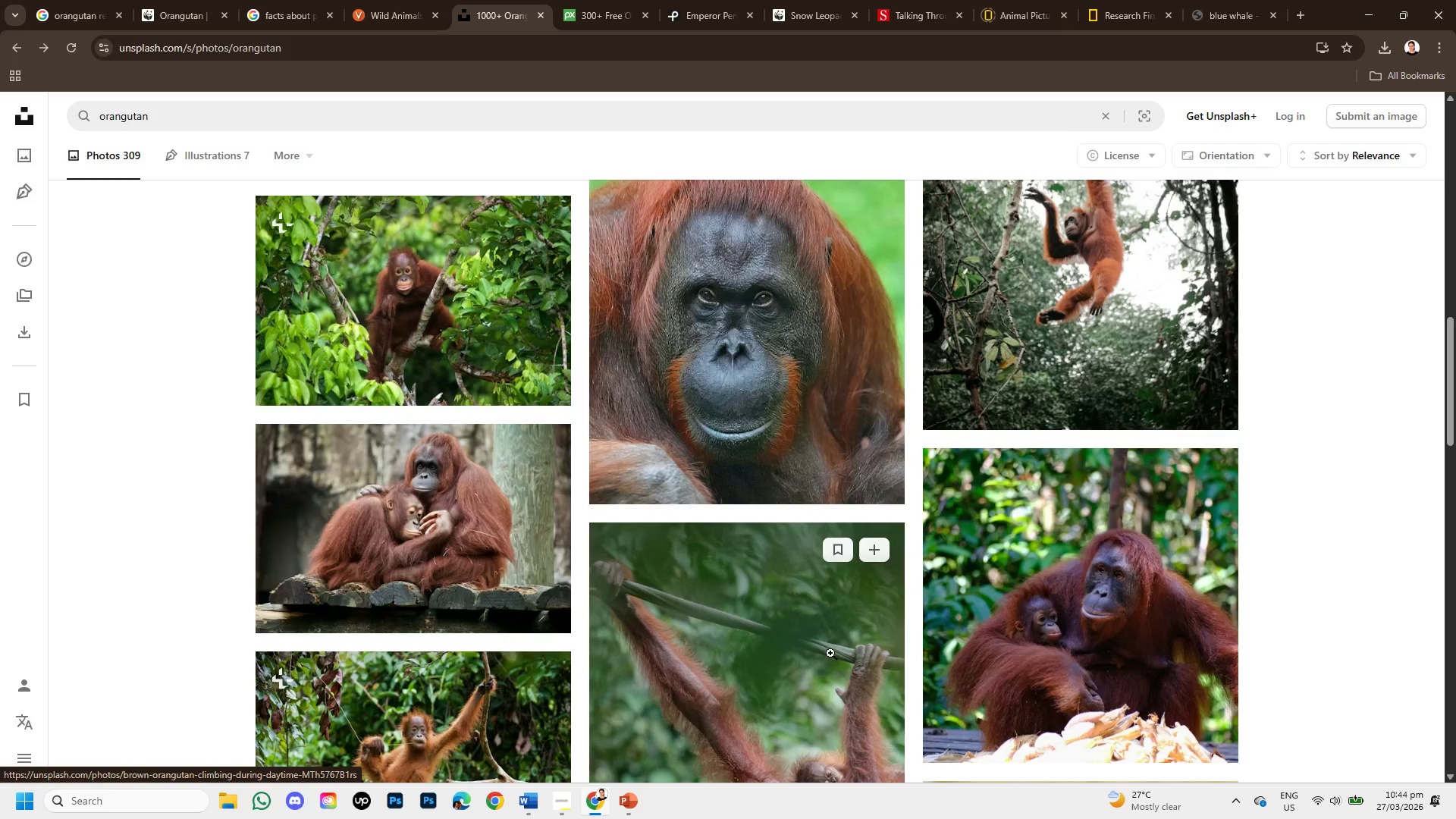 
scroll: coordinate [820, 632], scroll_direction: down, amount: 4.0
 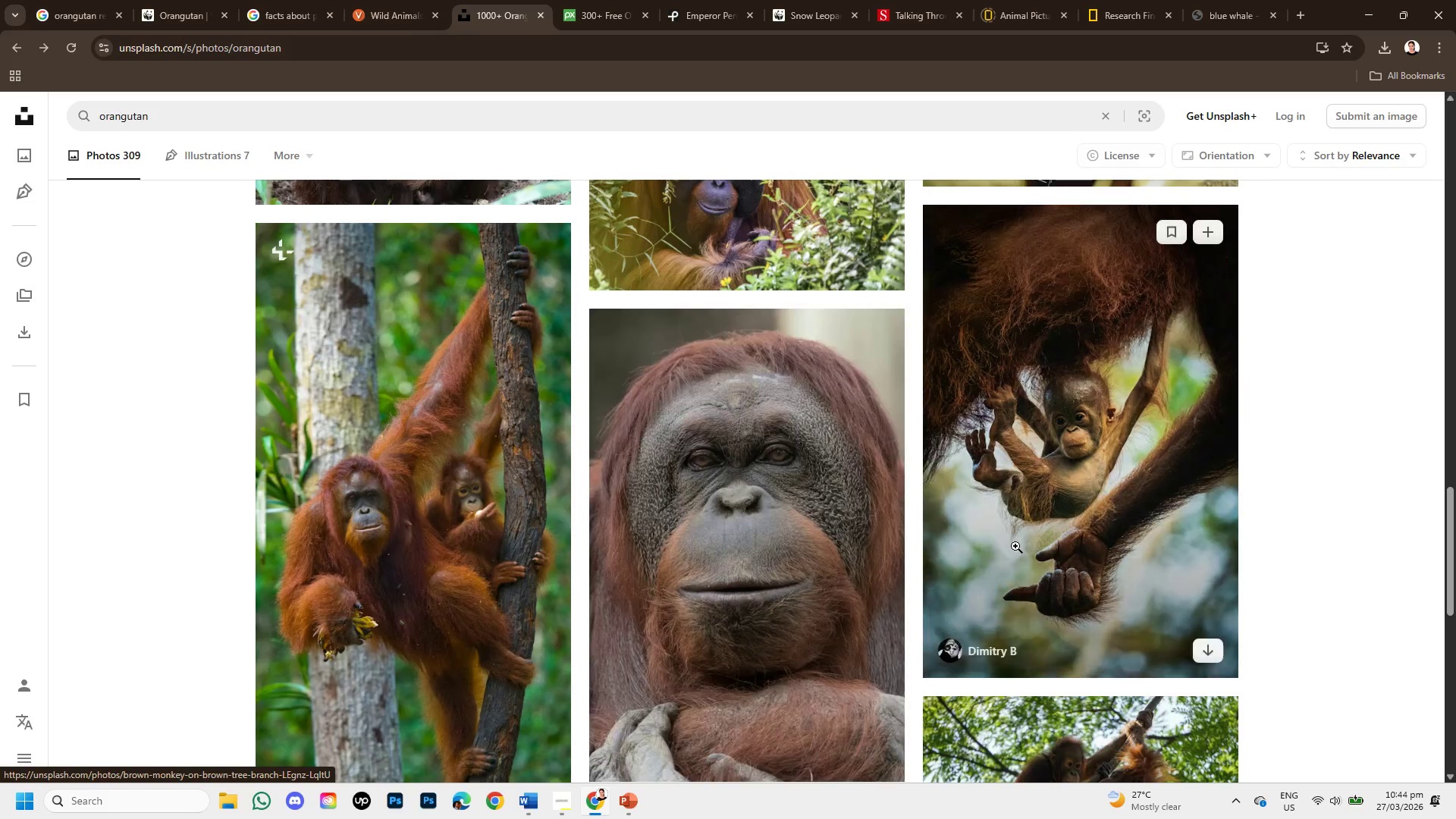 
mouse_move([1025, 514])
 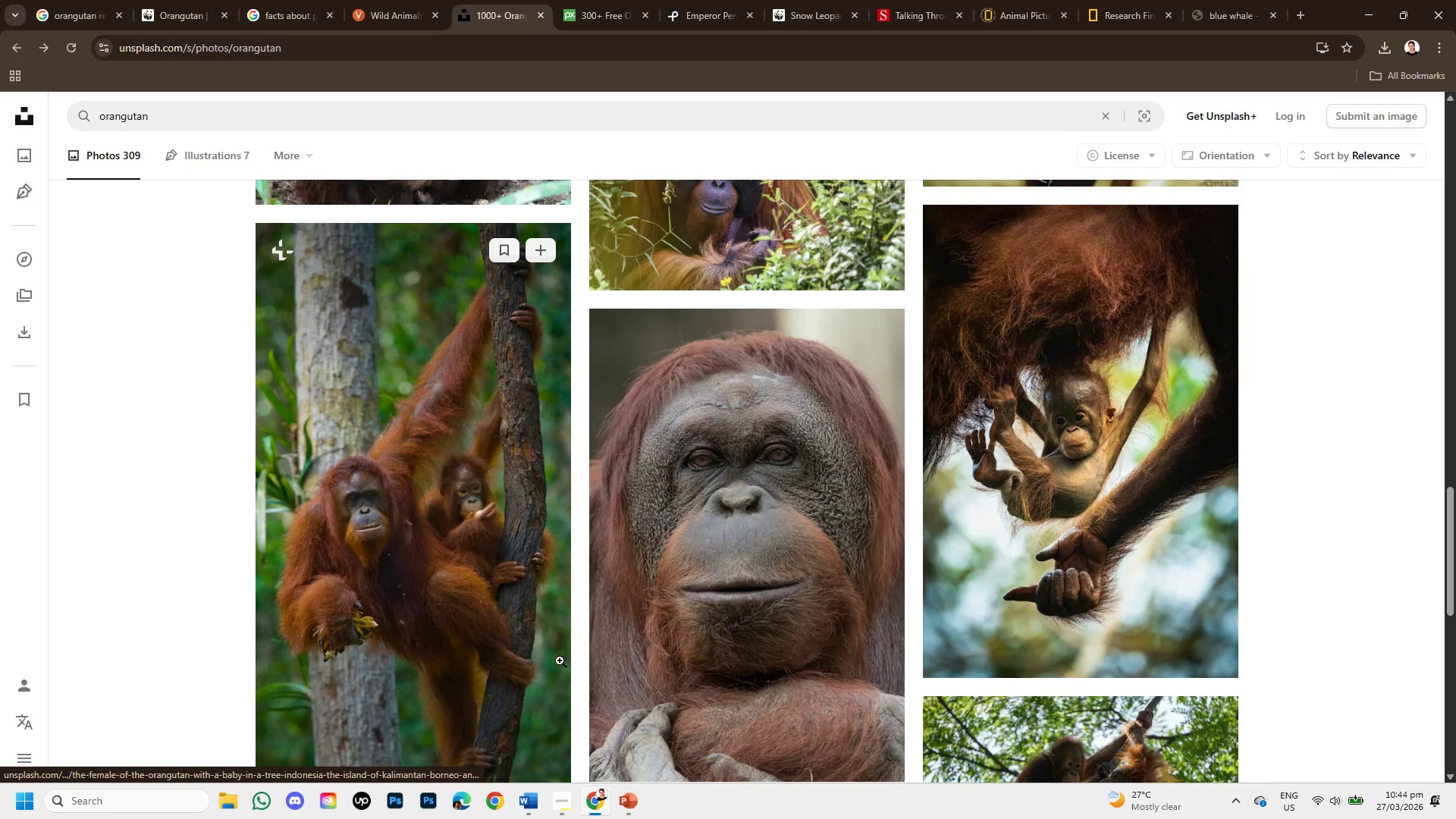 
scroll: coordinate [554, 670], scroll_direction: down, amount: 1.0
 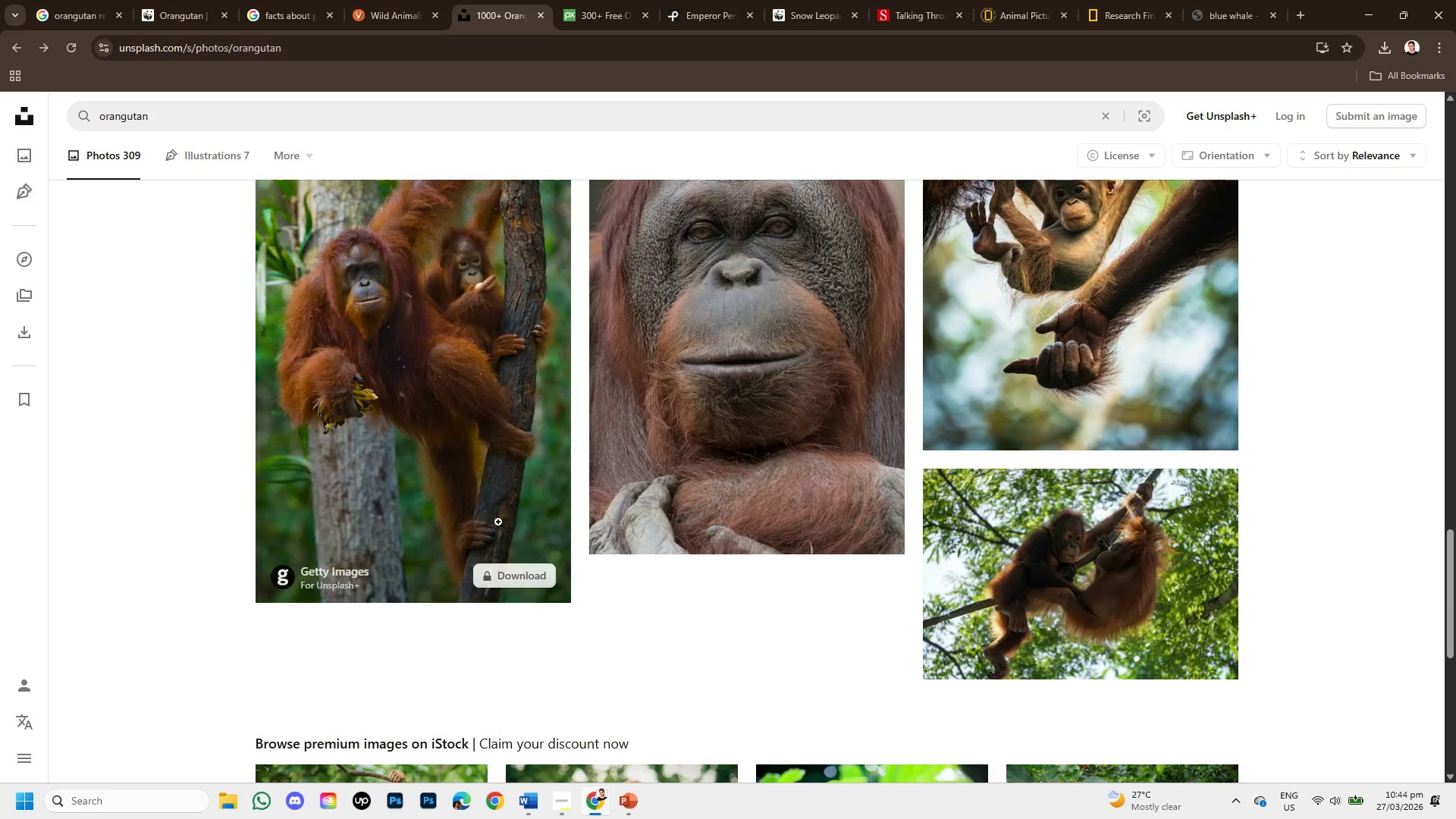 
left_click([475, 458])
 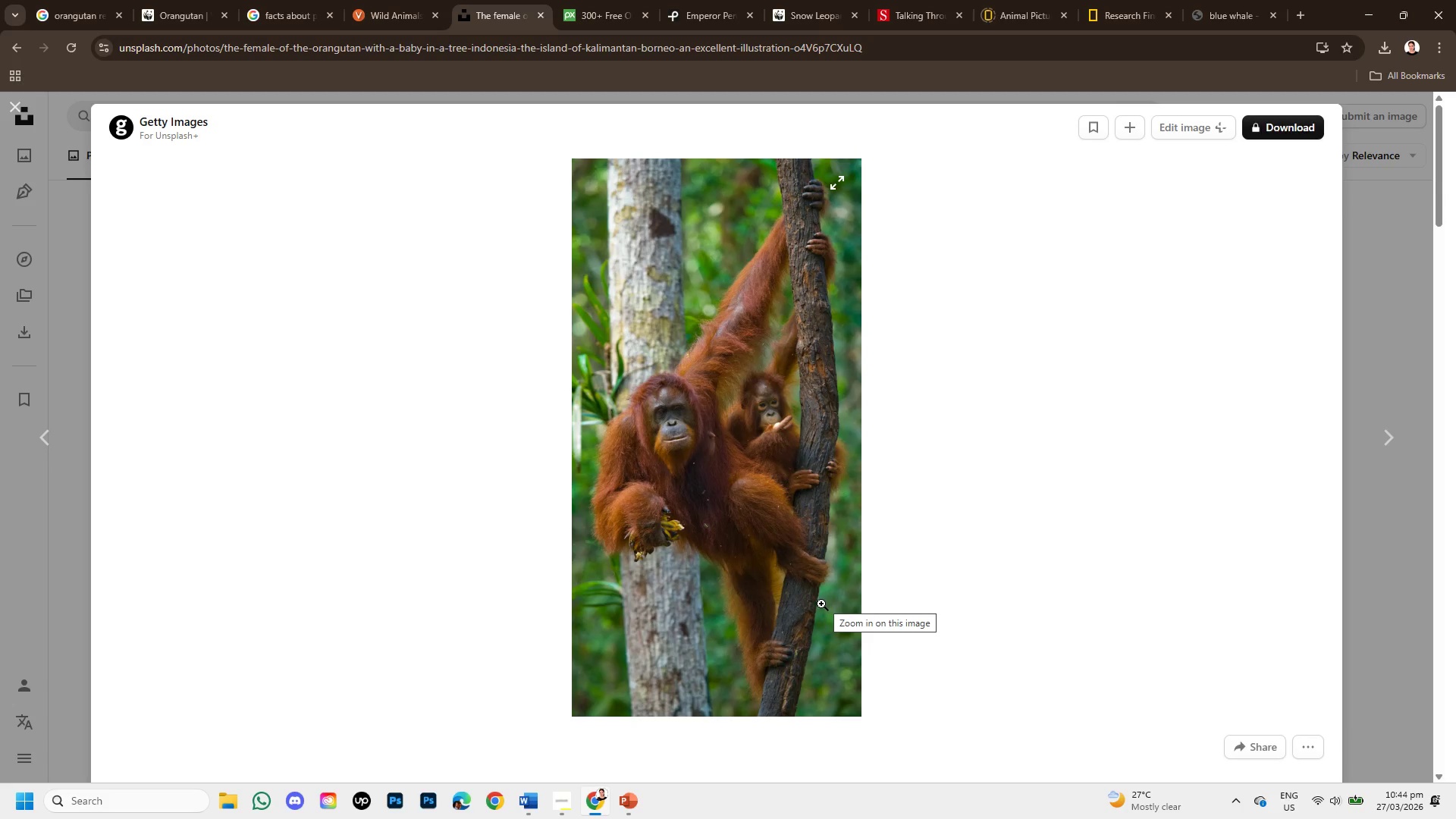 
scroll: coordinate [778, 568], scroll_direction: down, amount: 4.0
 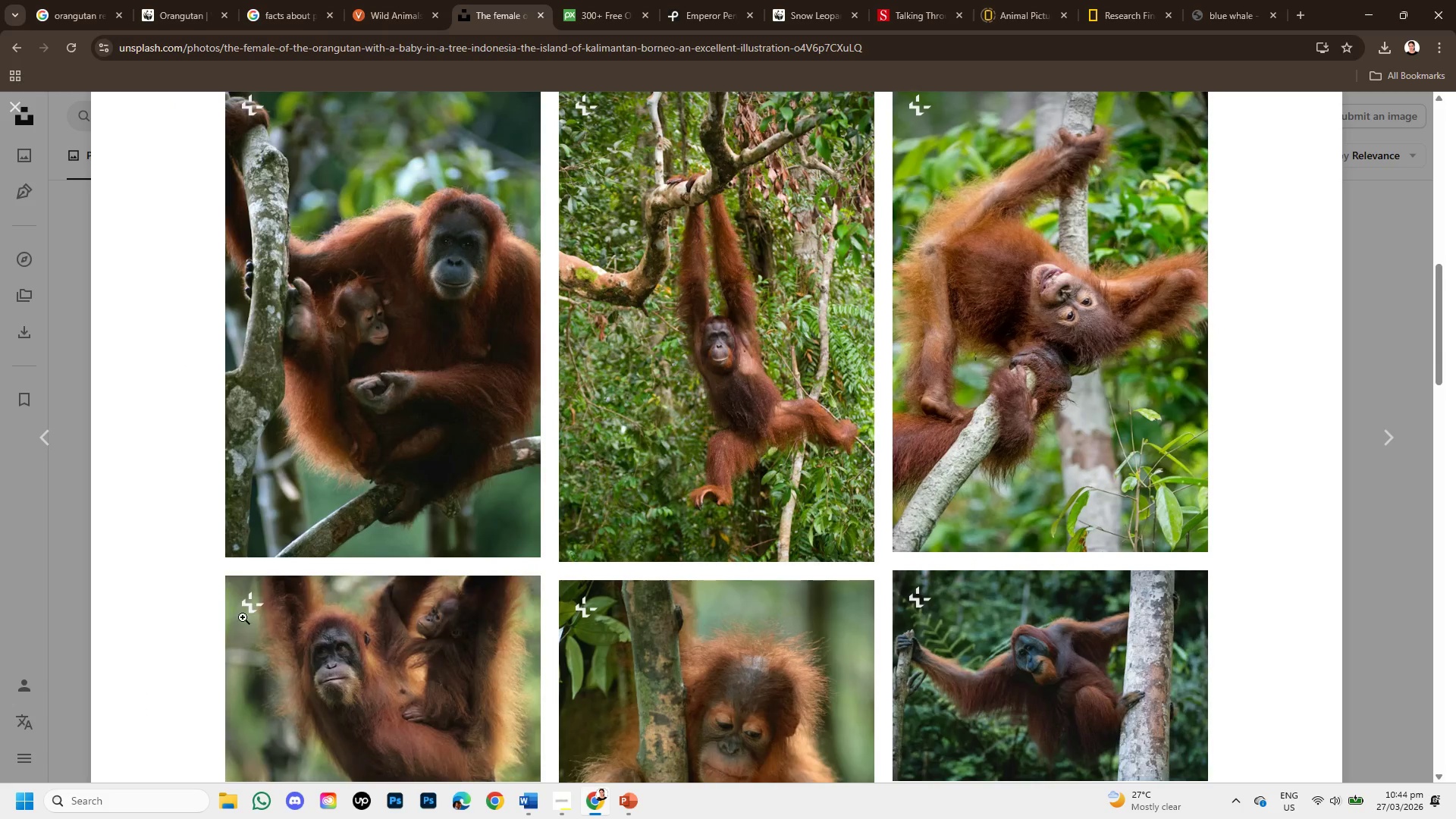 
mouse_move([722, 440])
 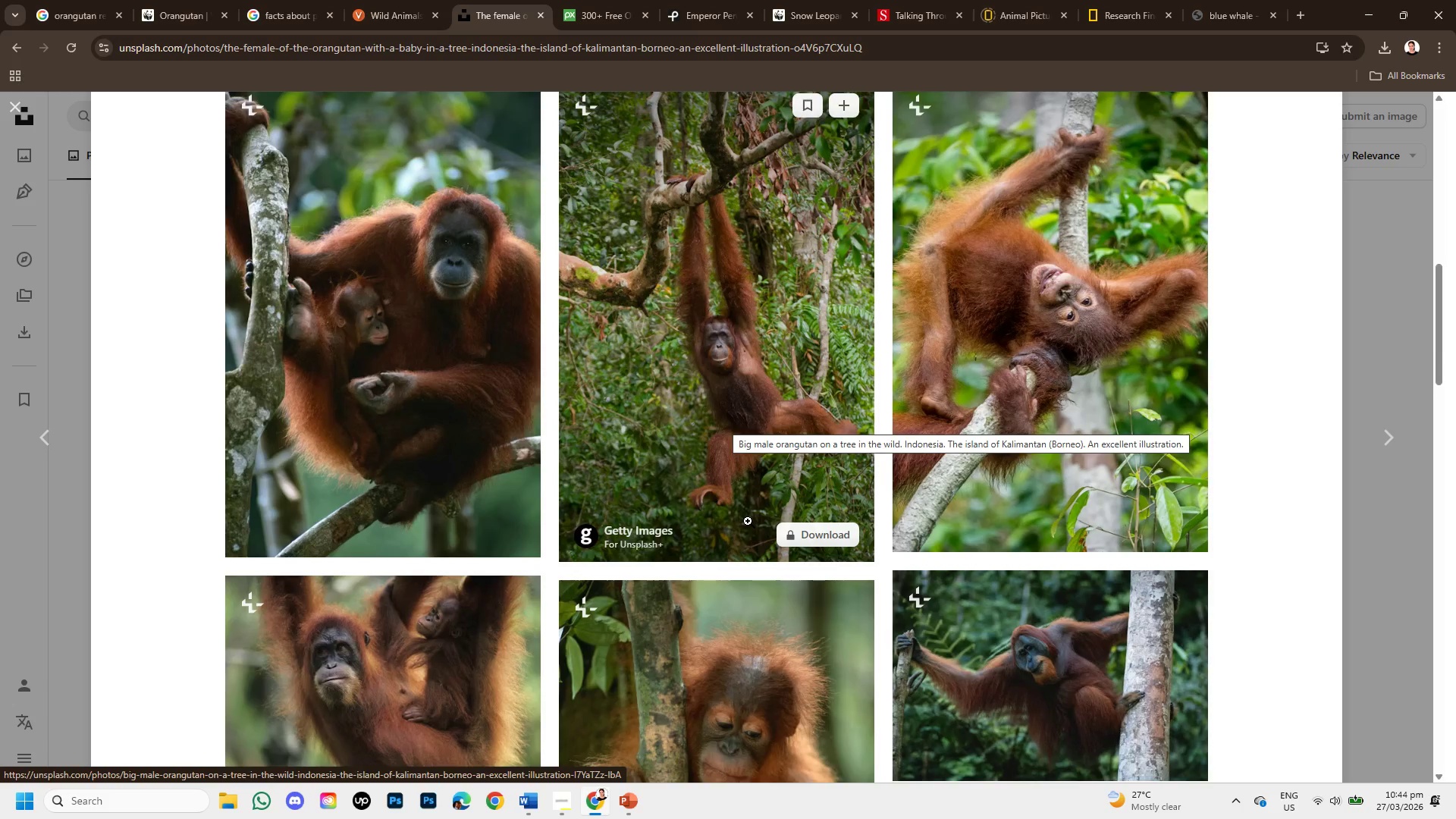 
scroll: coordinate [726, 541], scroll_direction: down, amount: 6.0
 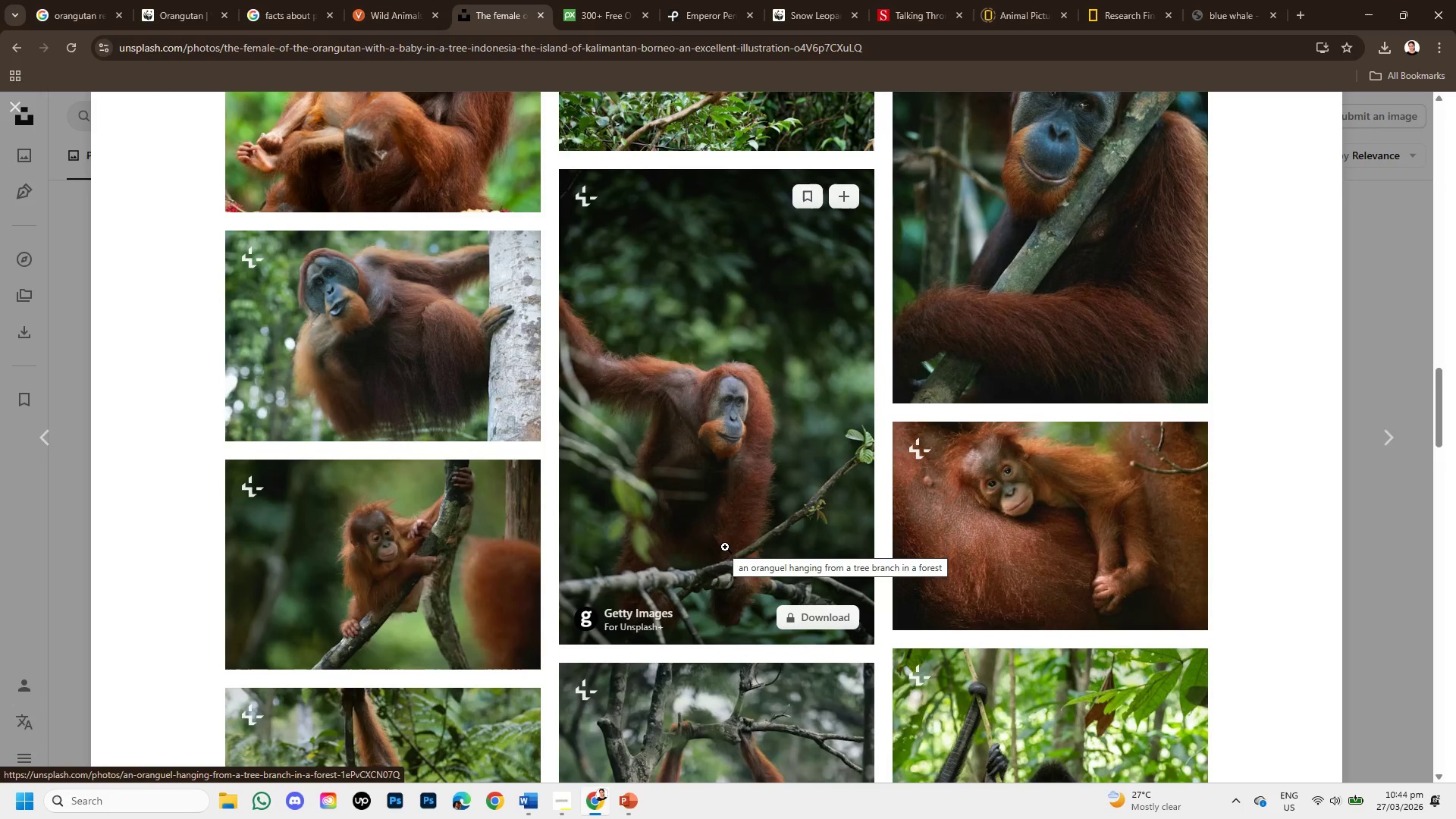 
scroll: coordinate [725, 547], scroll_direction: up, amount: 2.0
 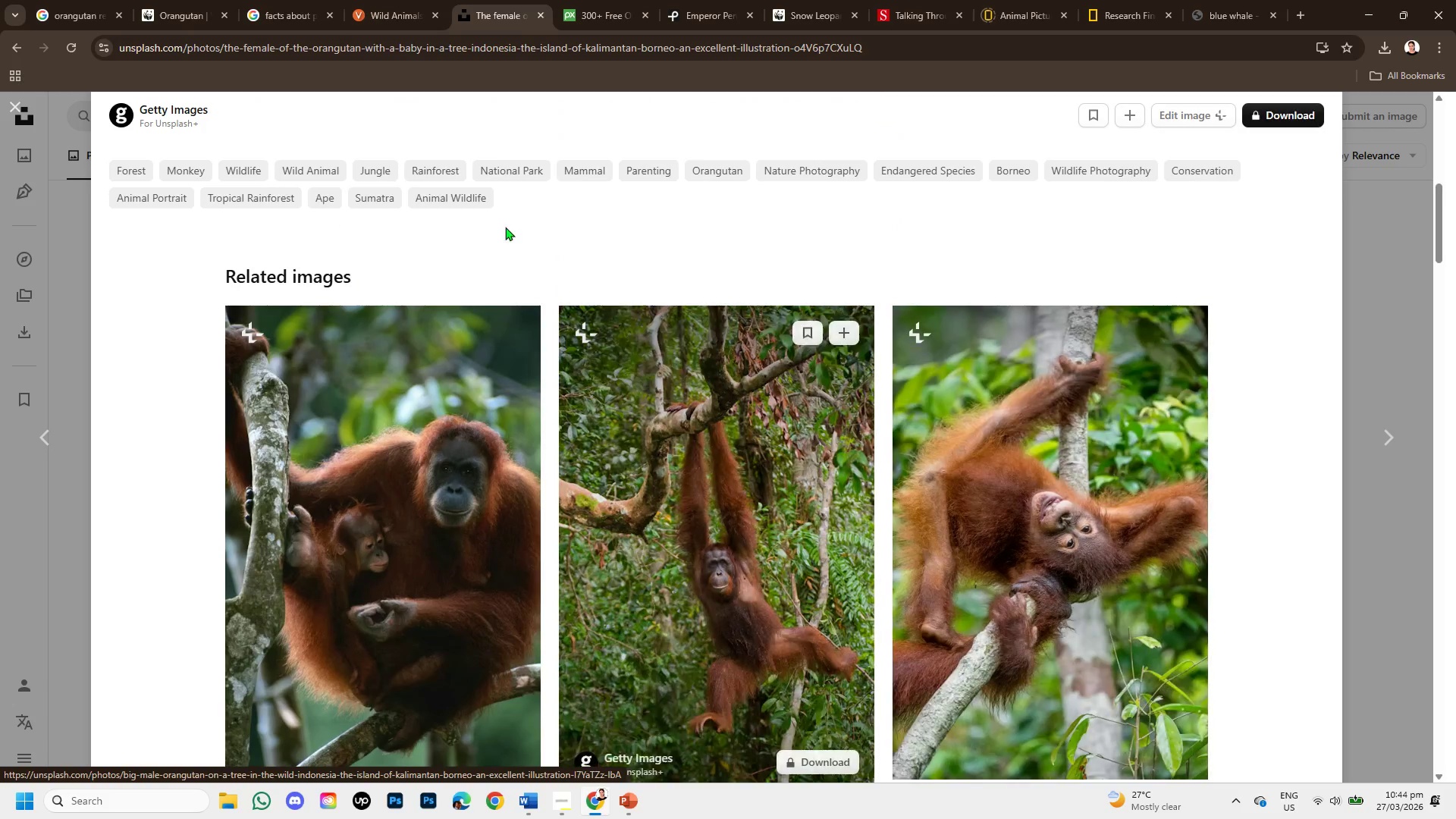 
left_click([590, 0])
 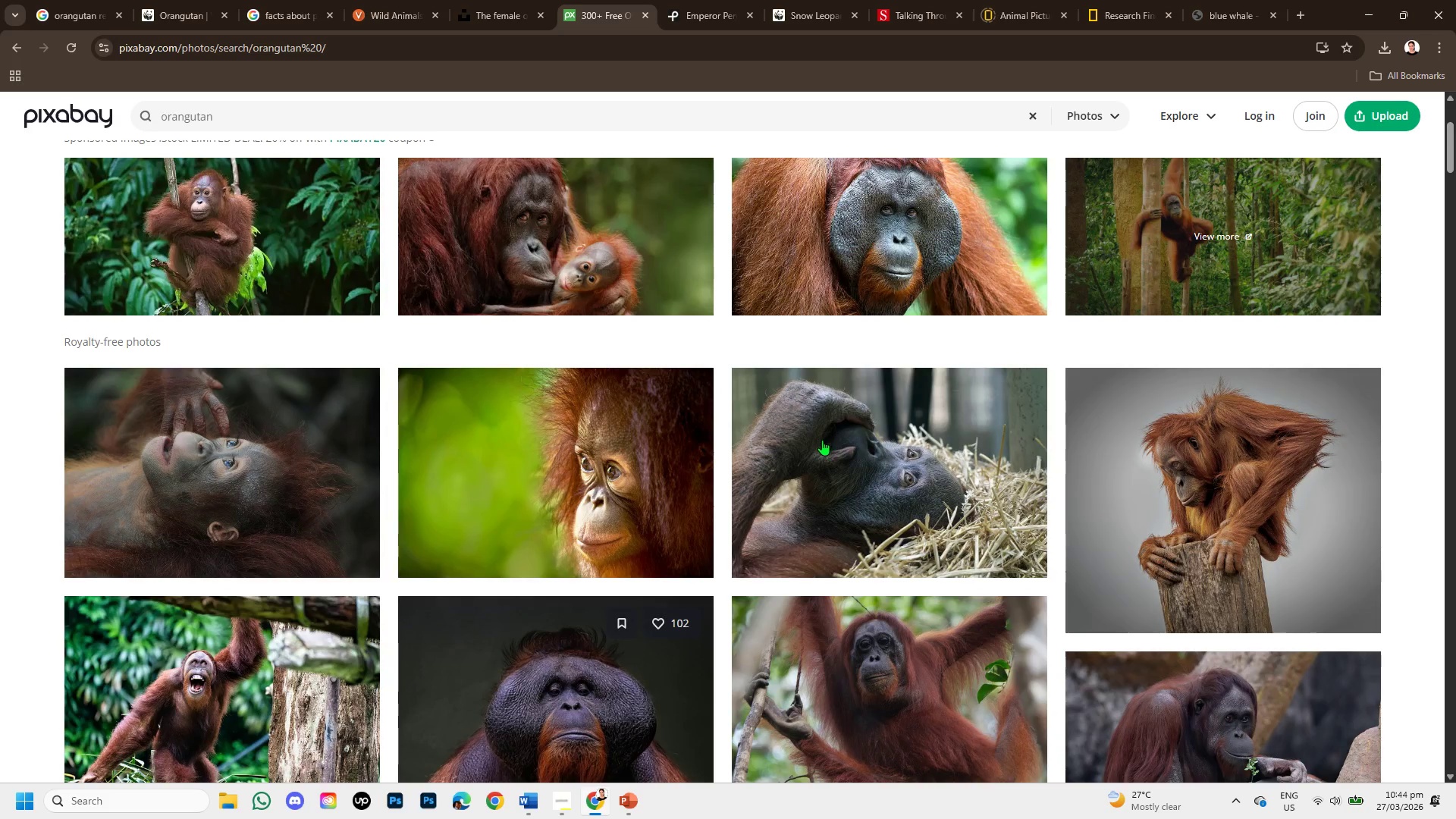 
scroll: coordinate [523, 535], scroll_direction: down, amount: 5.0
 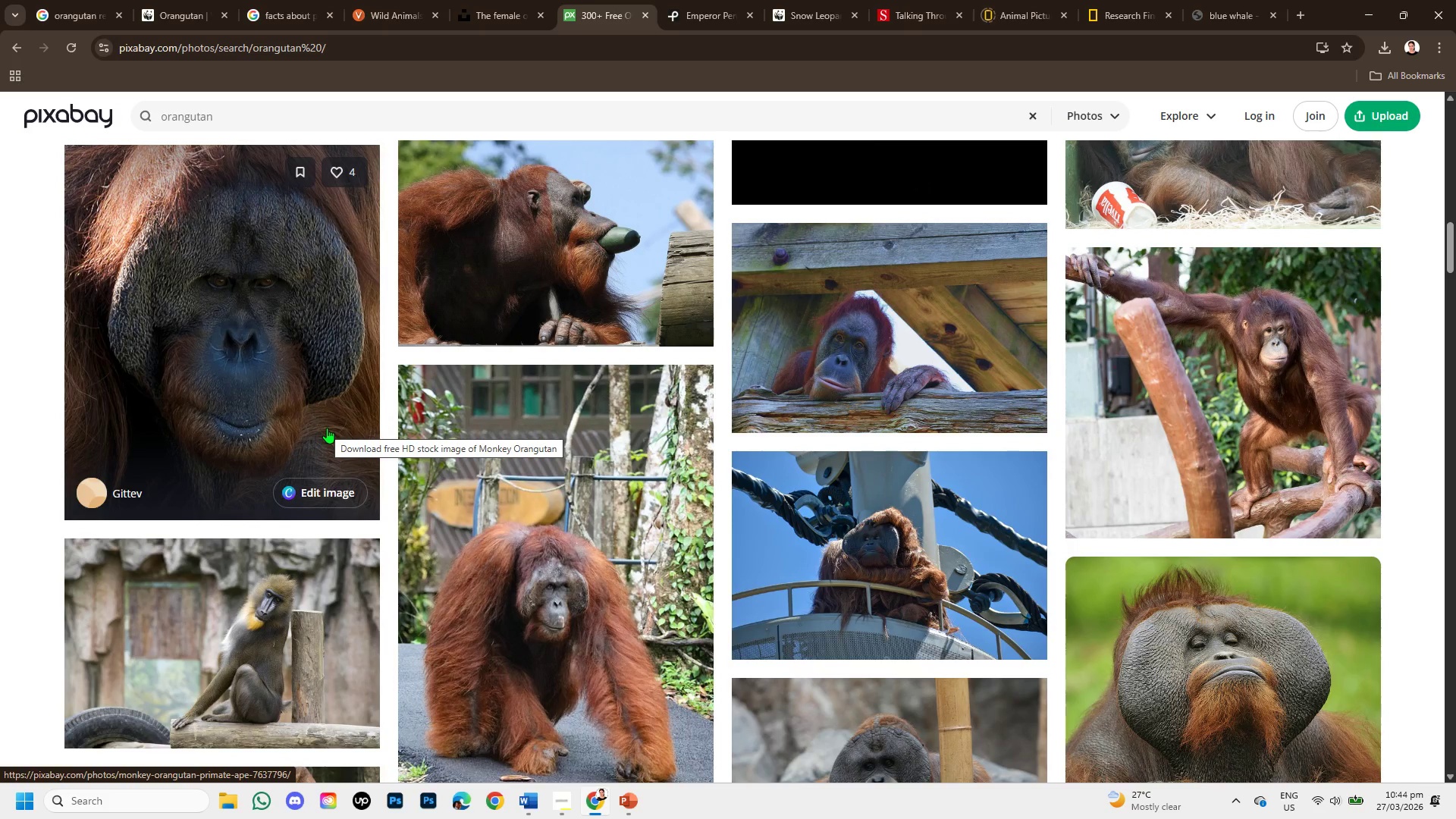 
wait(5.41)
 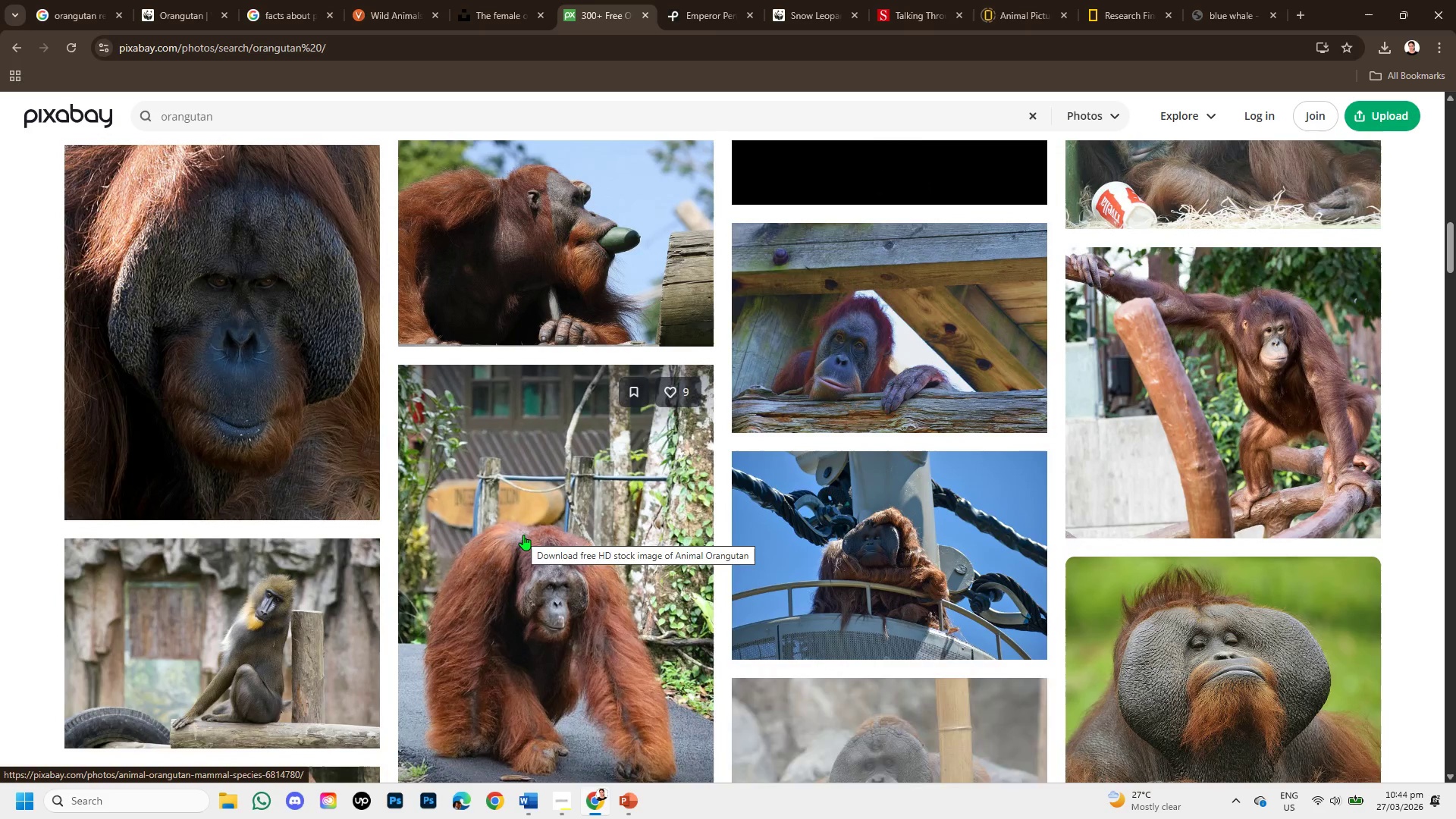 
scroll: coordinate [648, 606], scroll_direction: down, amount: 7.0
 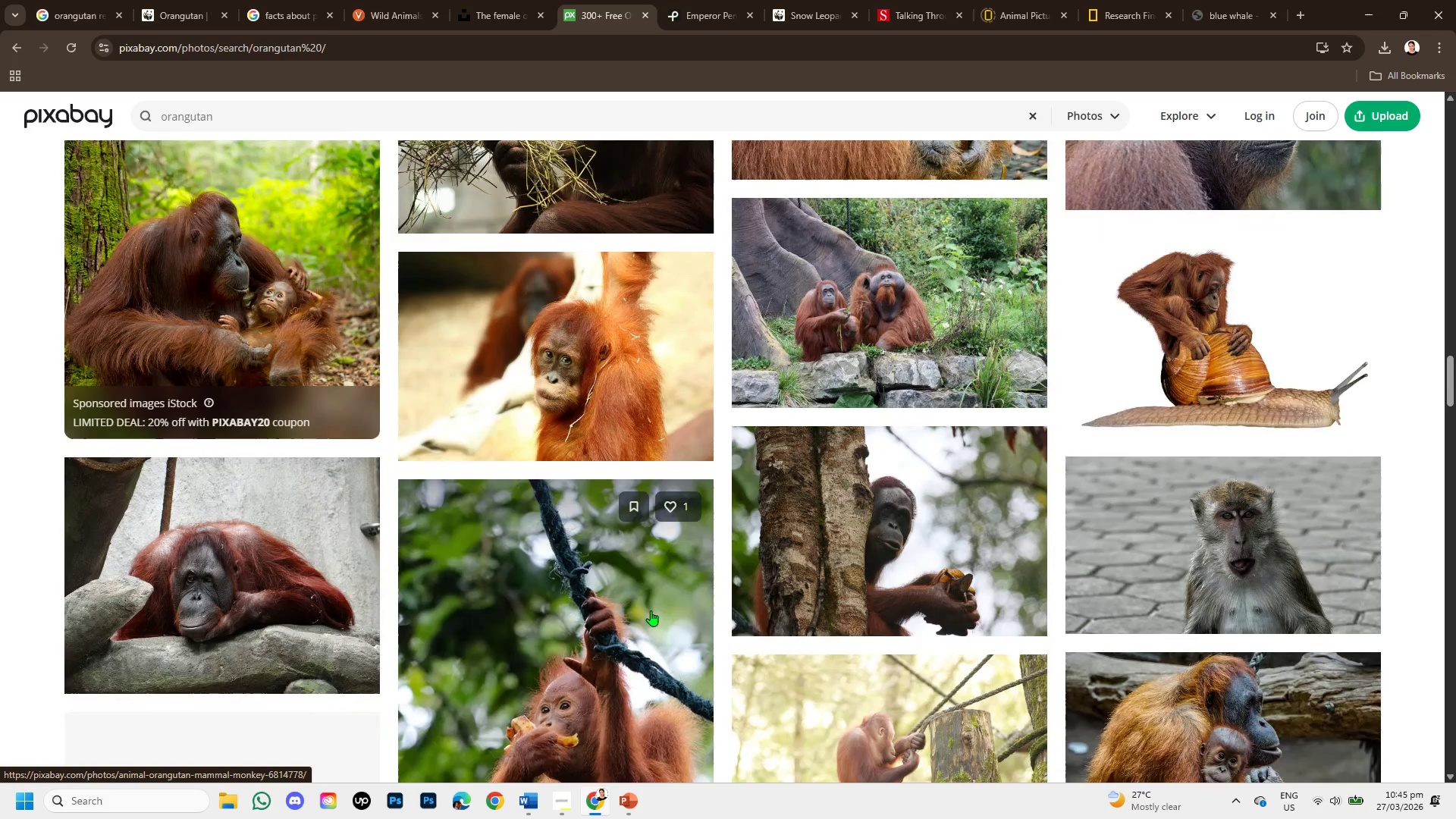 
scroll: coordinate [651, 610], scroll_direction: down, amount: 1.0
 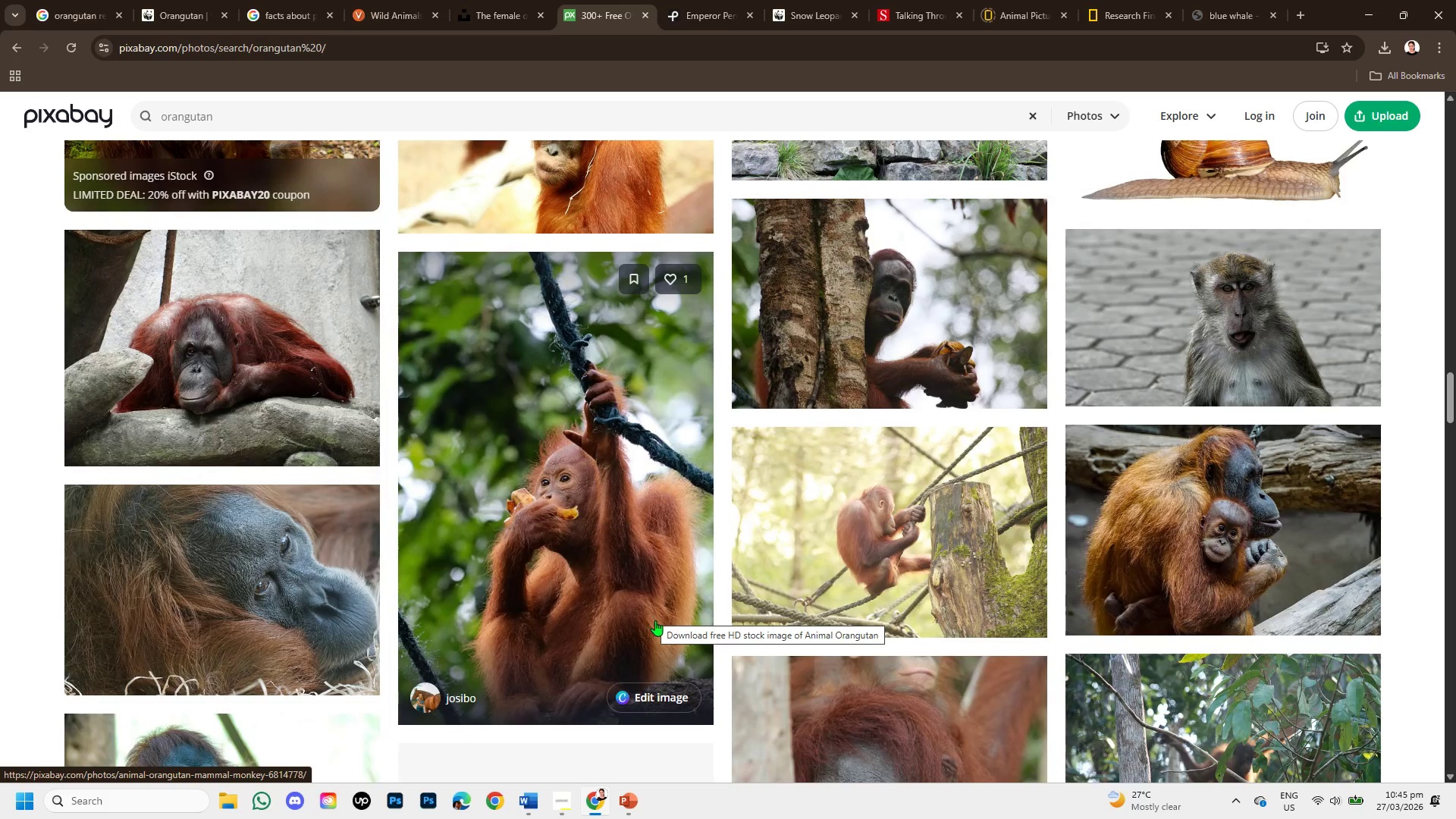 
scroll: coordinate [667, 627], scroll_direction: up, amount: 10.0
 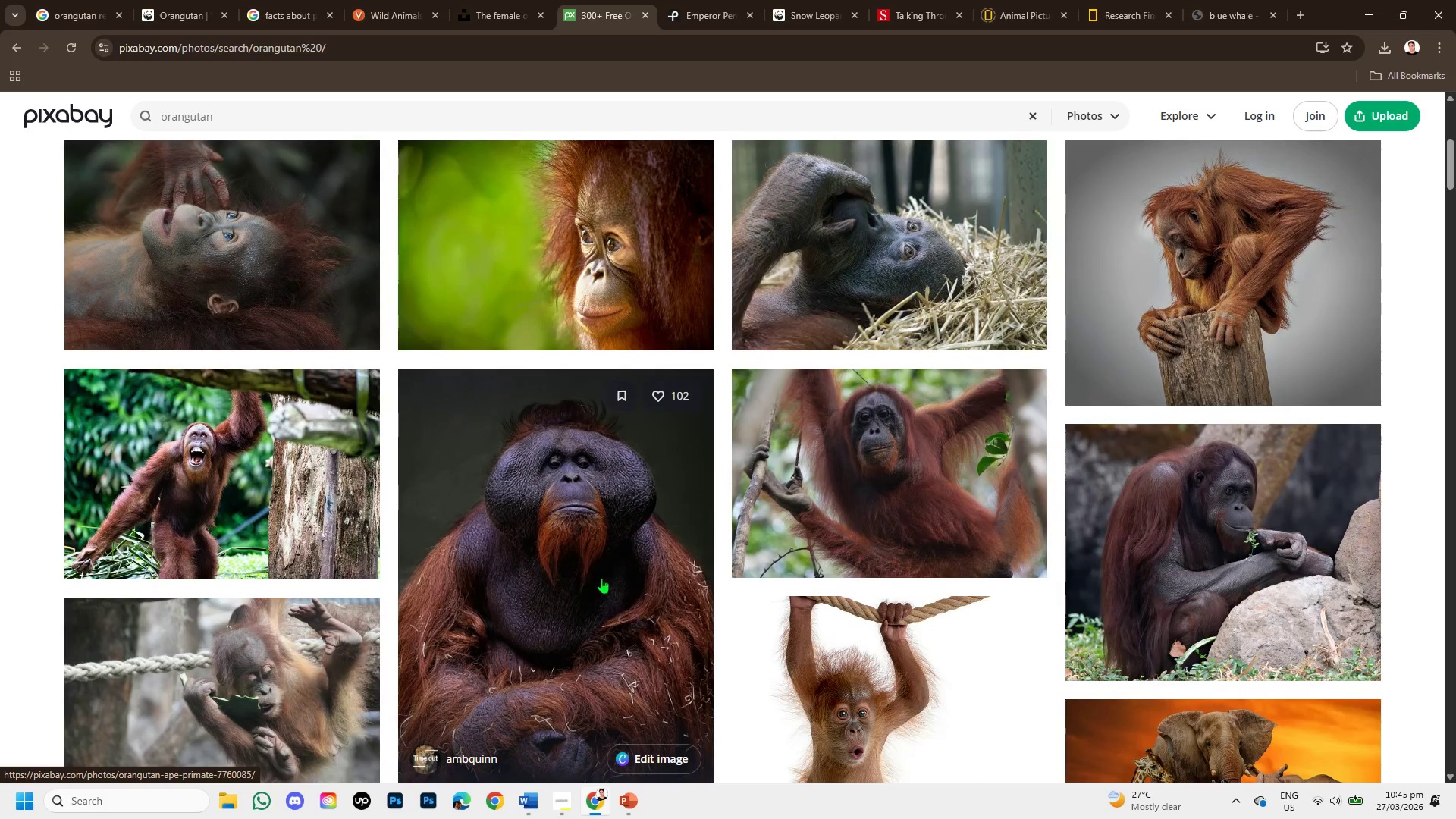 
left_click([599, 567])
 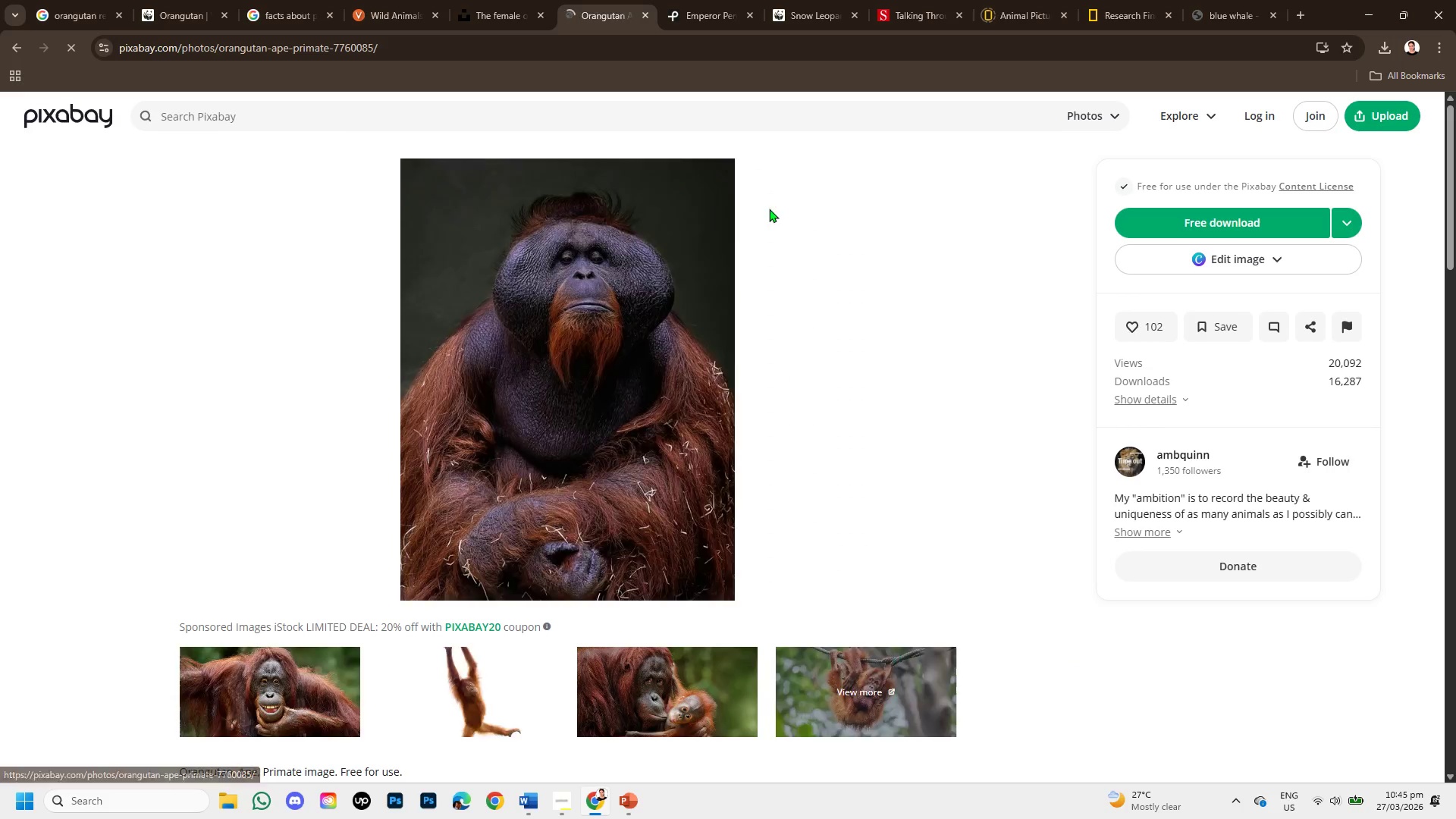 
wait(5.89)
 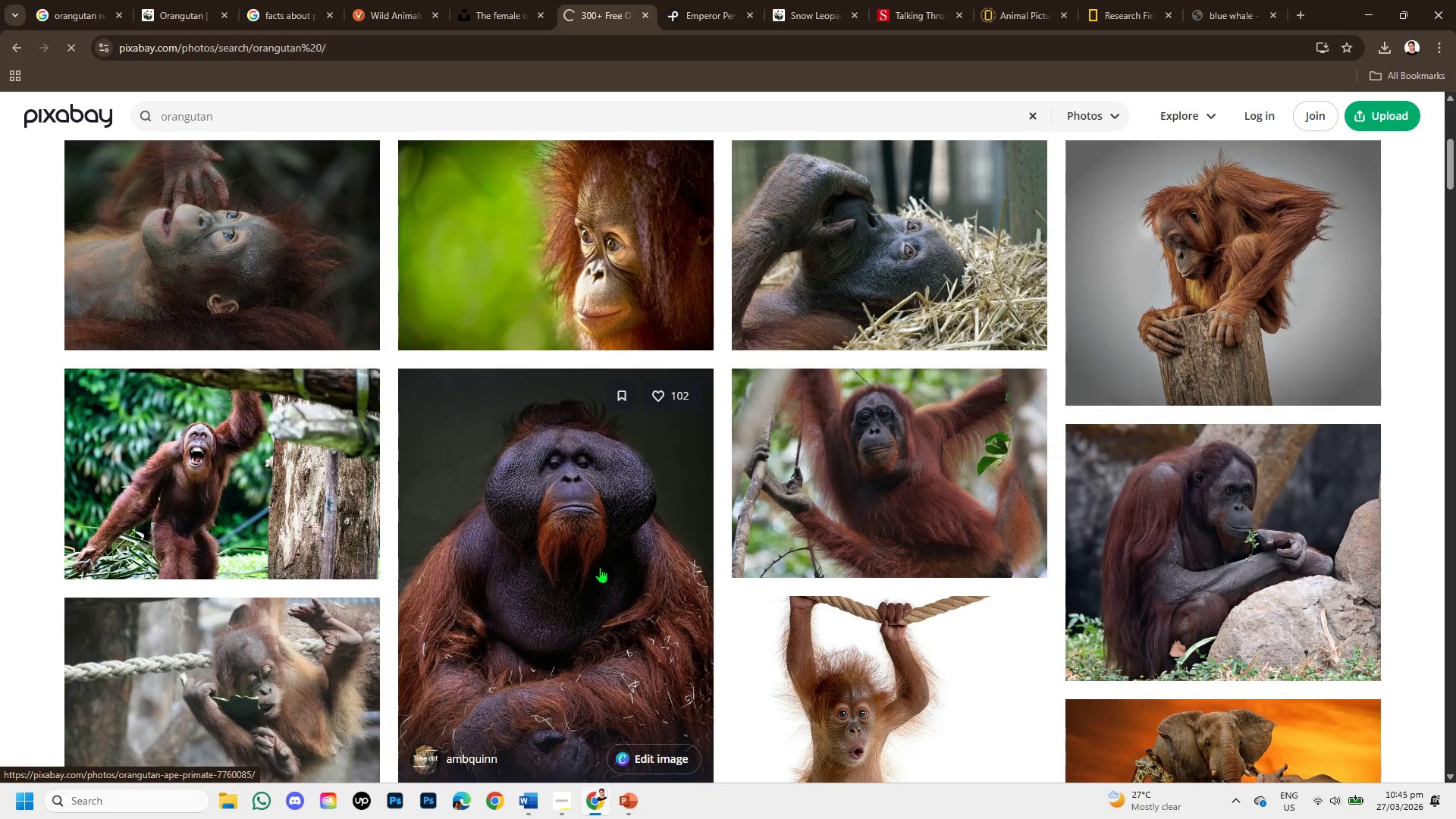 
scroll: coordinate [441, 470], scroll_direction: down, amount: 4.0
 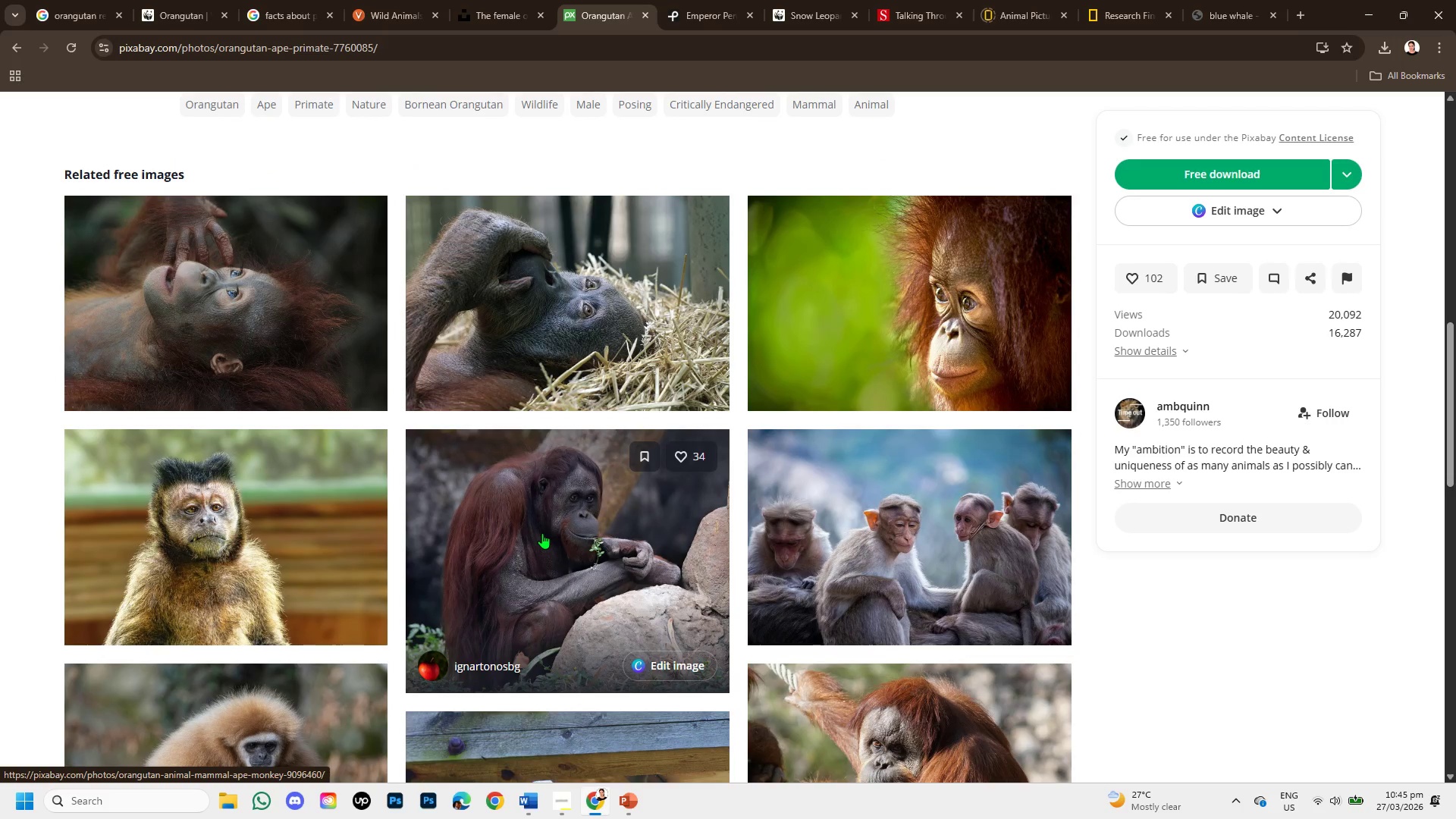 
left_click([542, 533])
 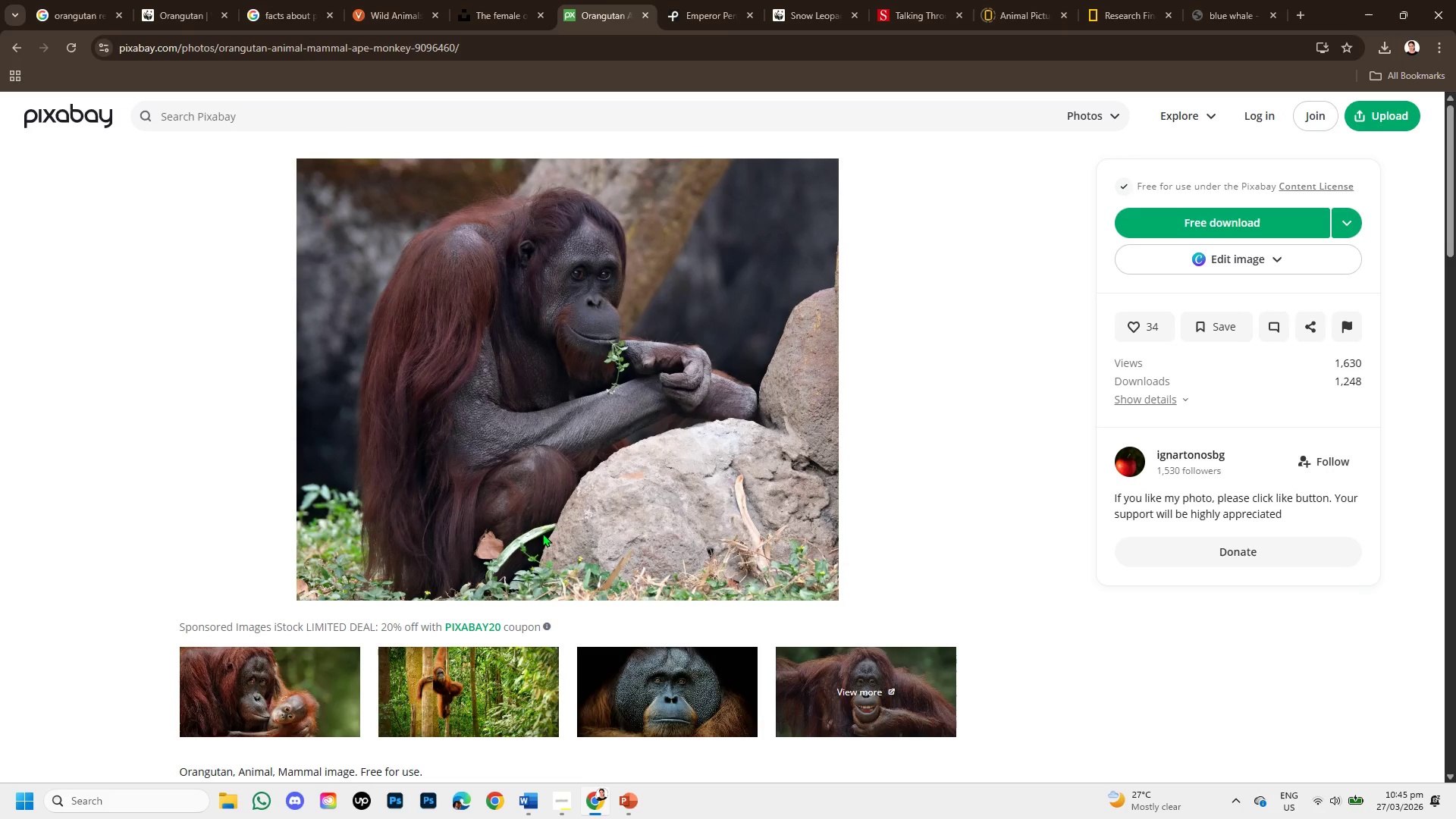 
scroll: coordinate [507, 533], scroll_direction: down, amount: 4.0
 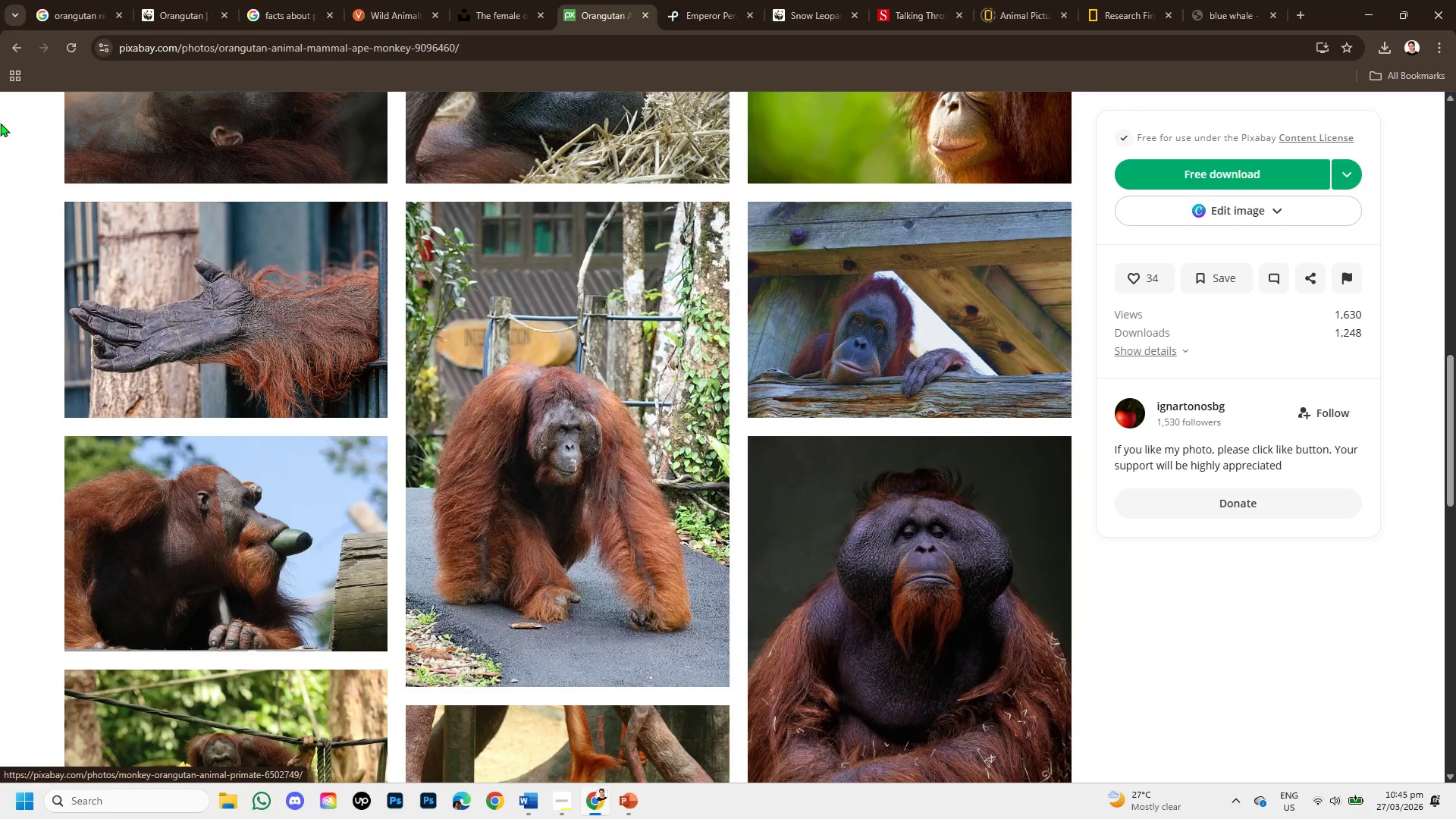 
left_click([11, 46])
 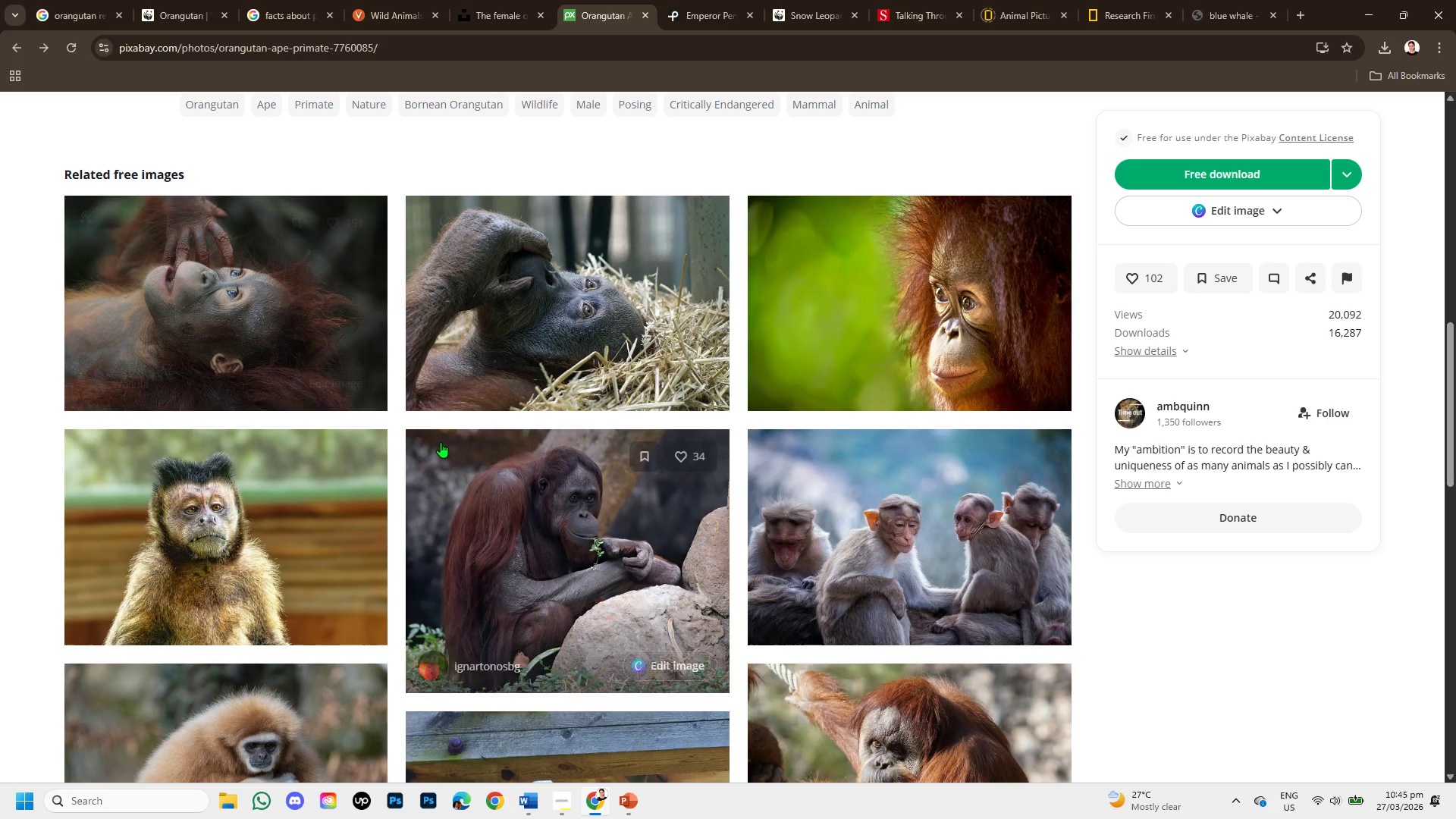 
scroll: coordinate [449, 451], scroll_direction: up, amount: 7.0
 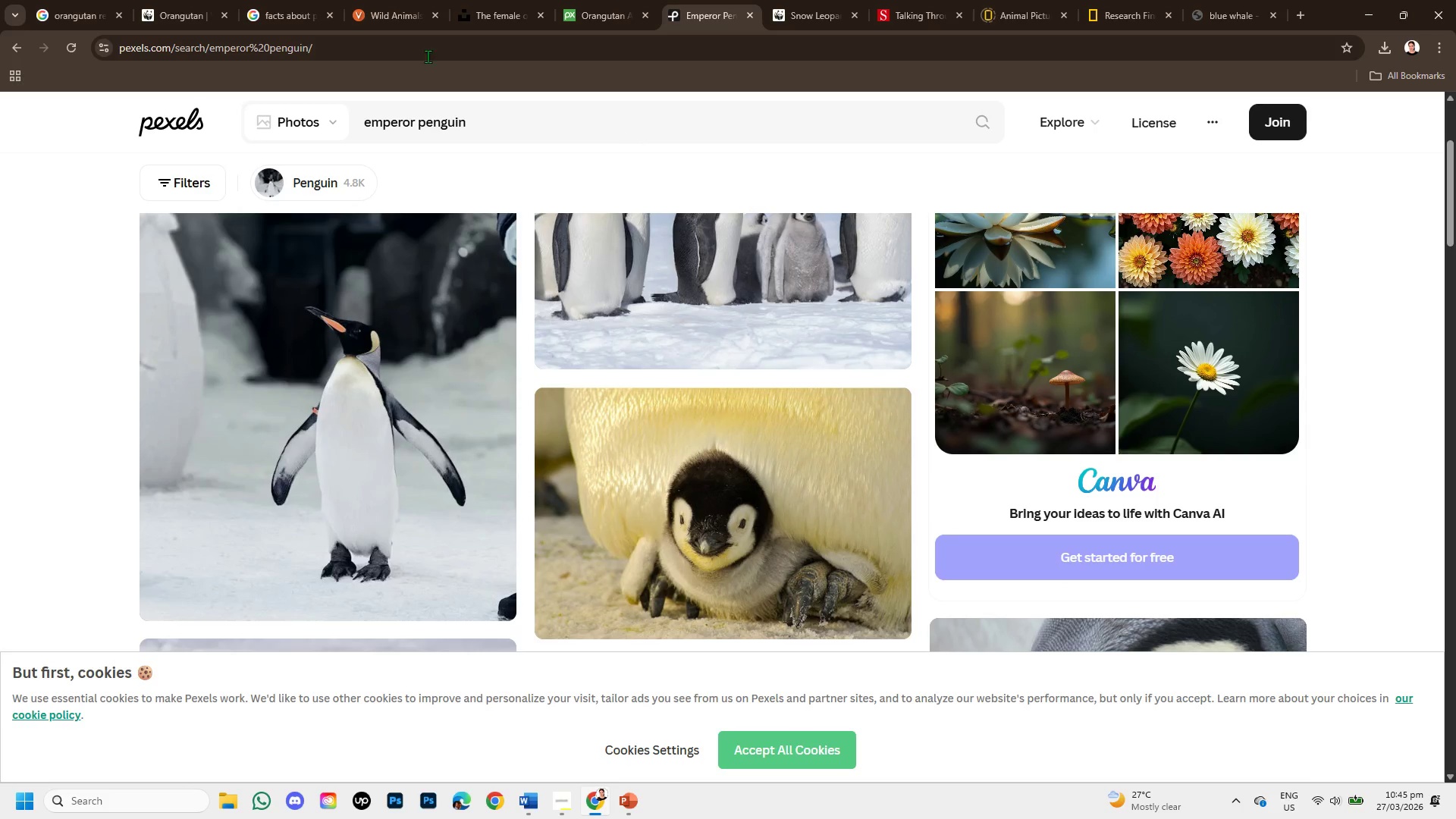 
left_click_drag(start_coordinate=[481, 124], to_coordinate=[292, 111])
 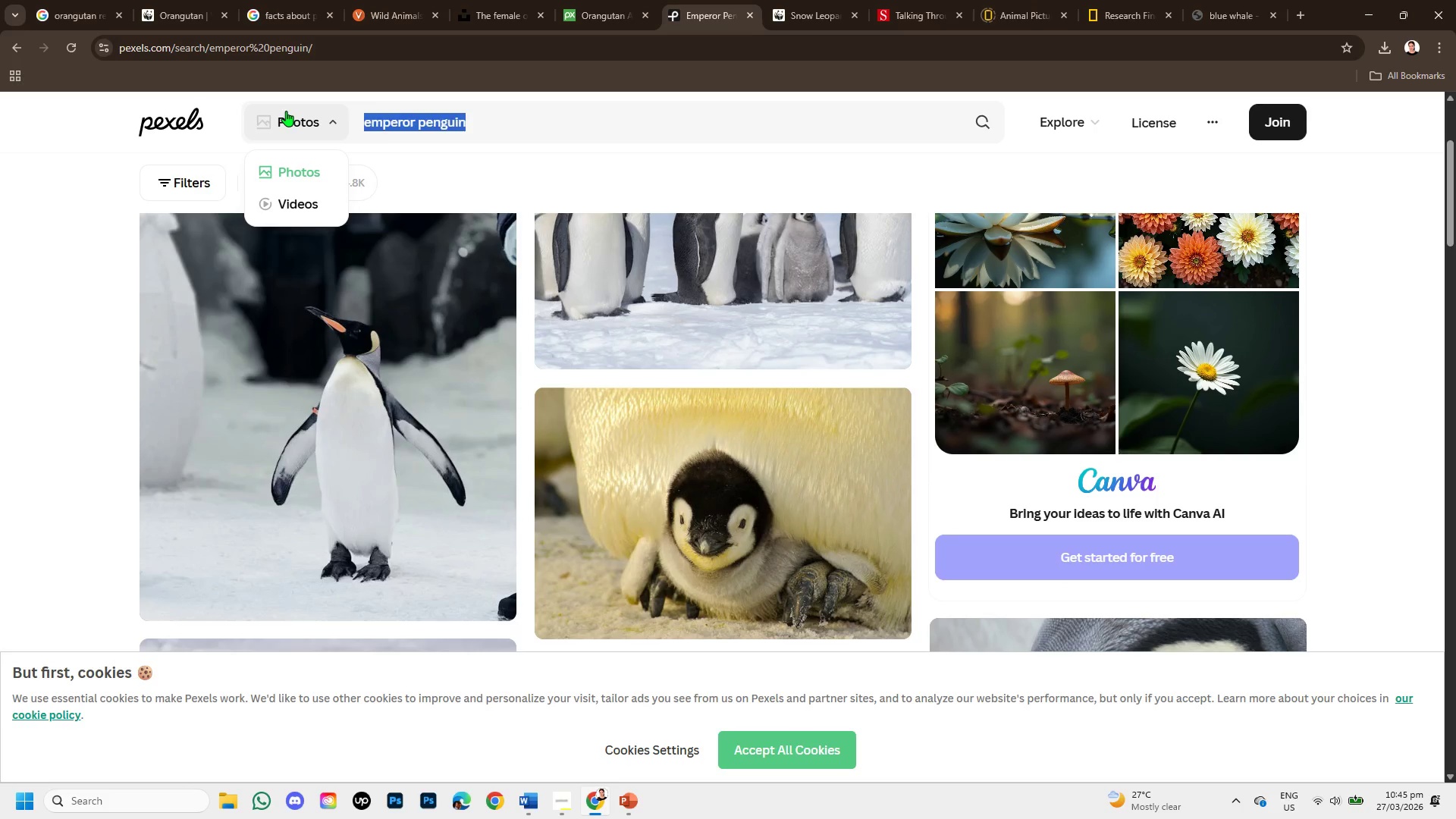 
key(Backspace)
type(orangutam)
key(Backspace)
type(n )
 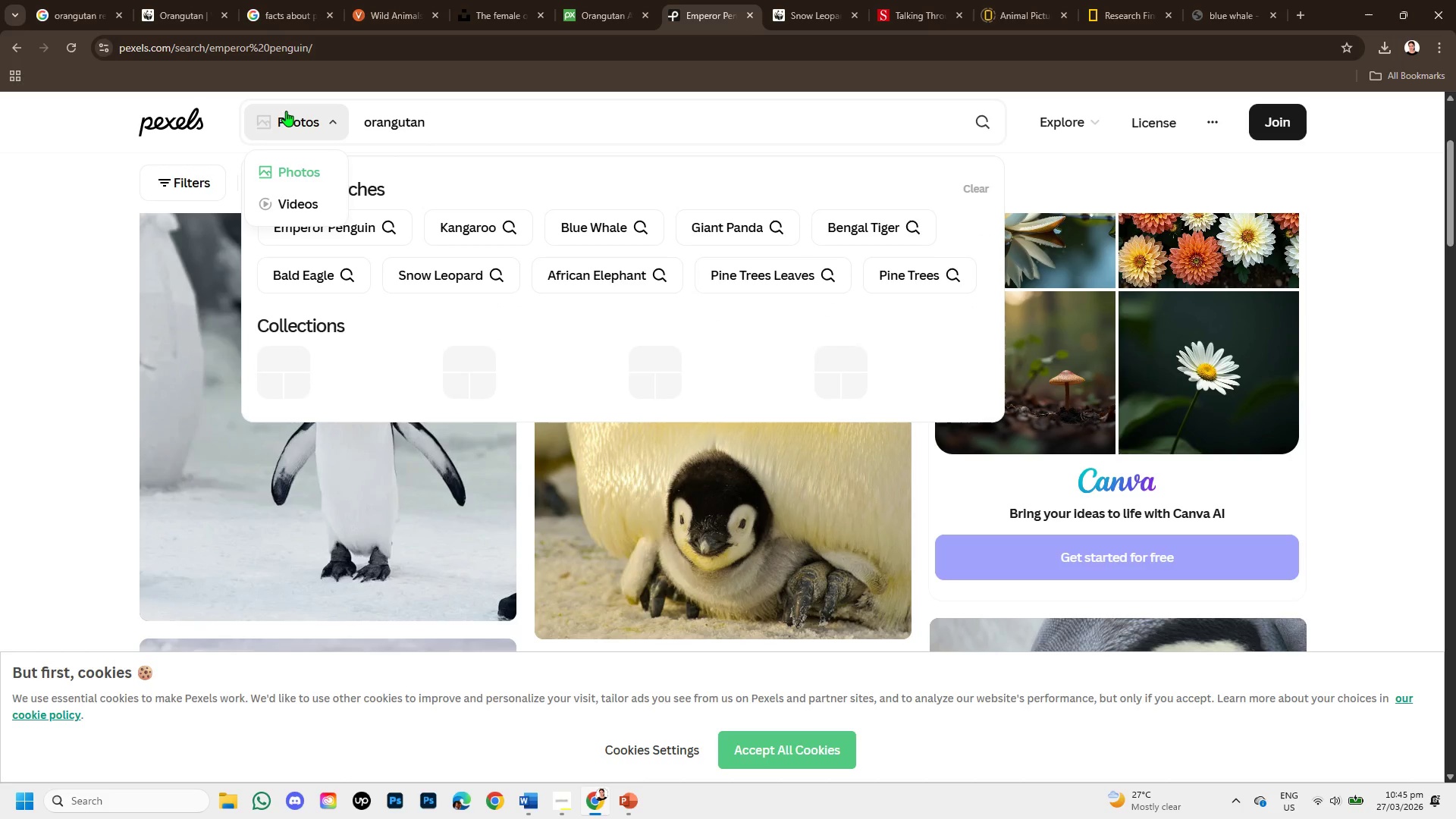 
key(Enter)
 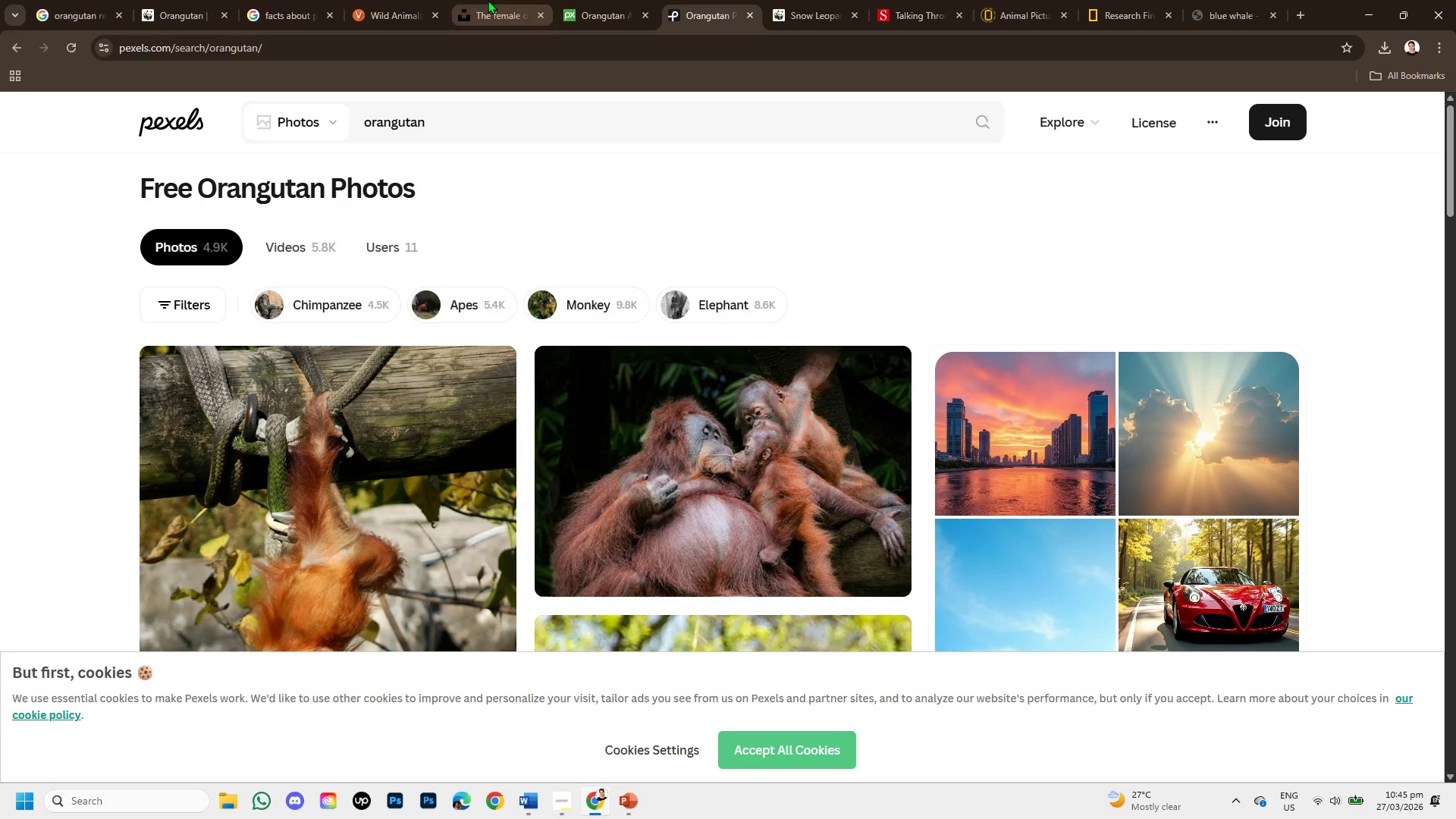 
scroll: coordinate [781, 486], scroll_direction: down, amount: 4.0
 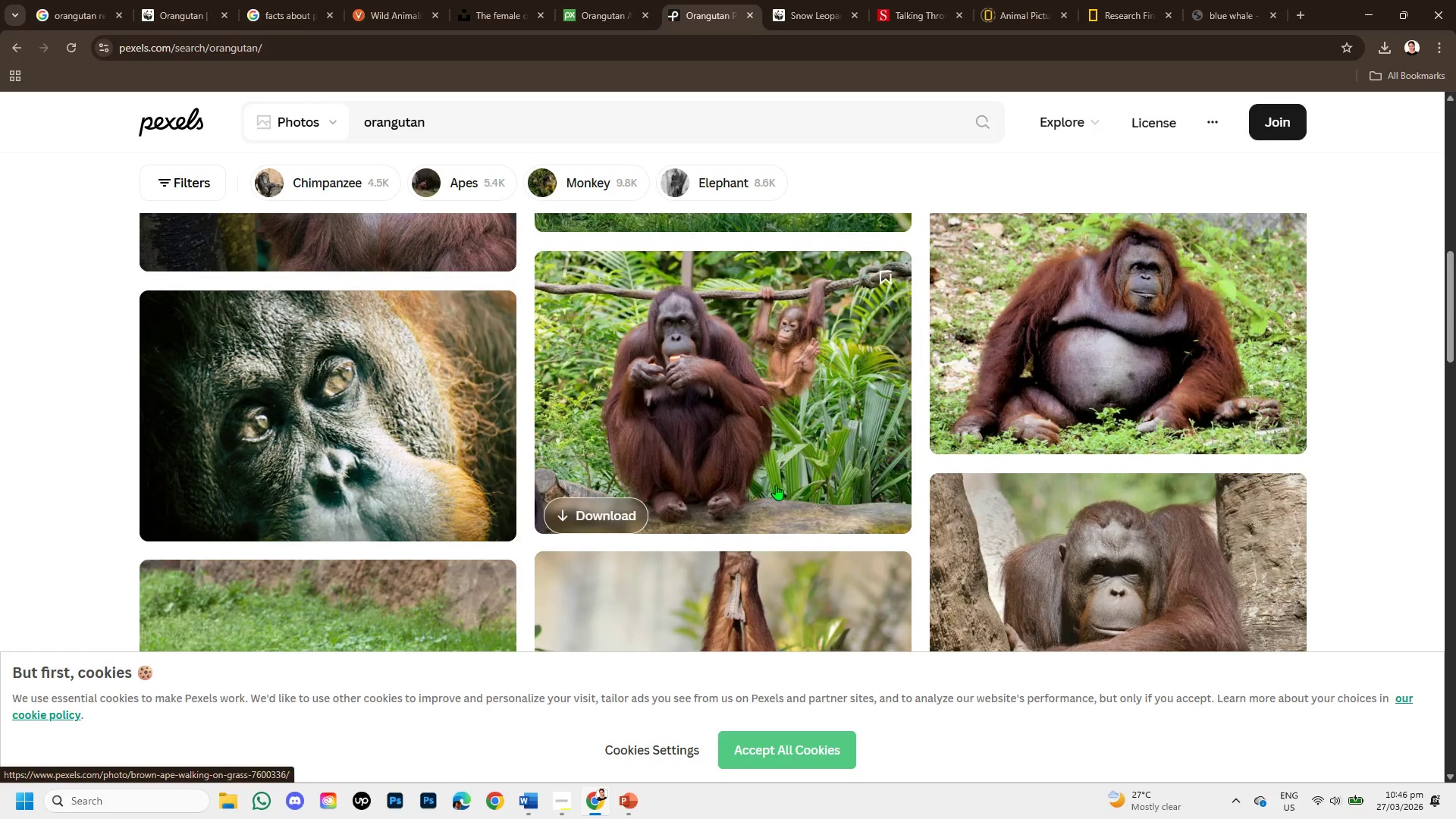 
mouse_move([760, 486])
 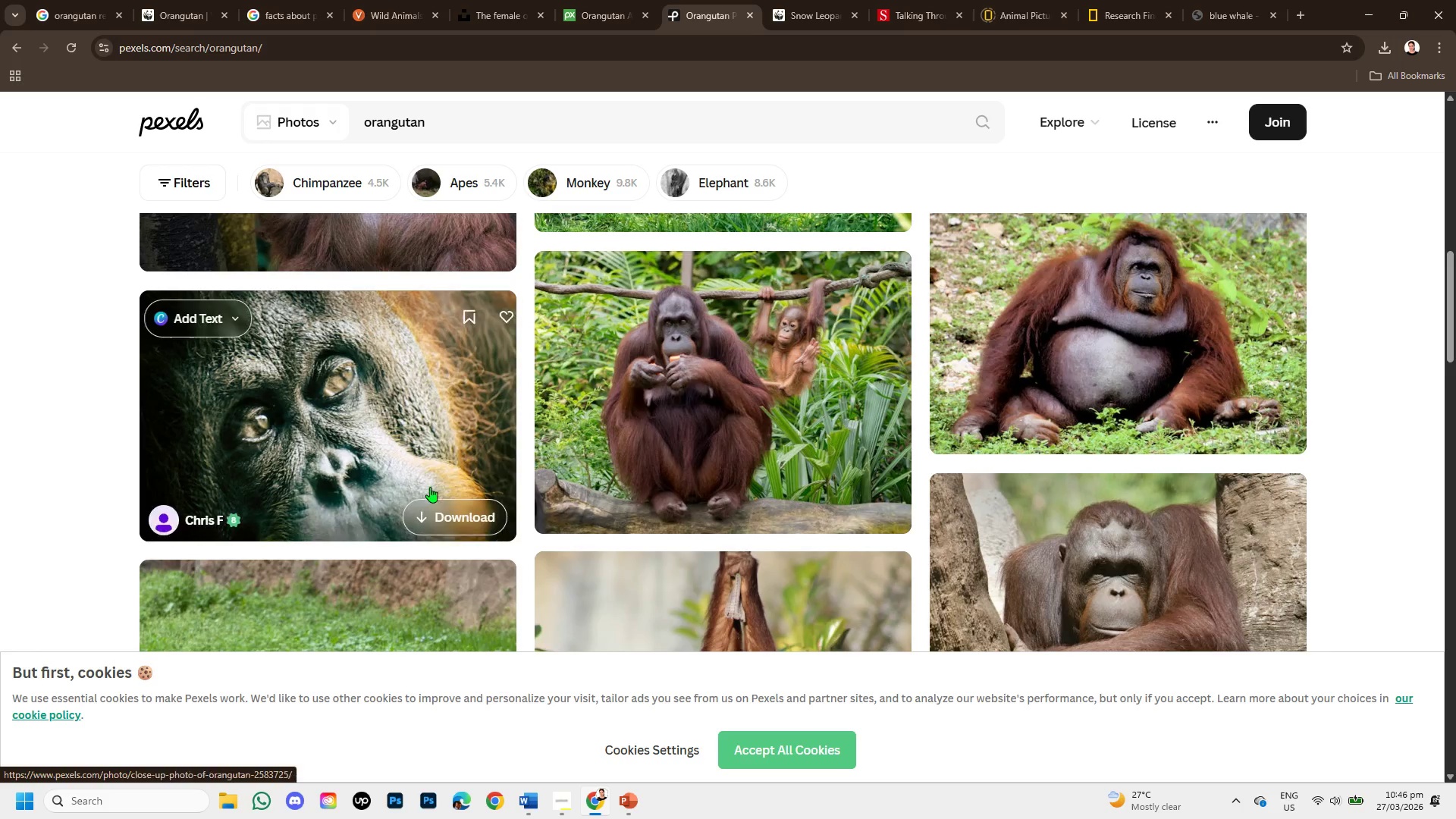 
scroll: coordinate [463, 451], scroll_direction: down, amount: 2.0
 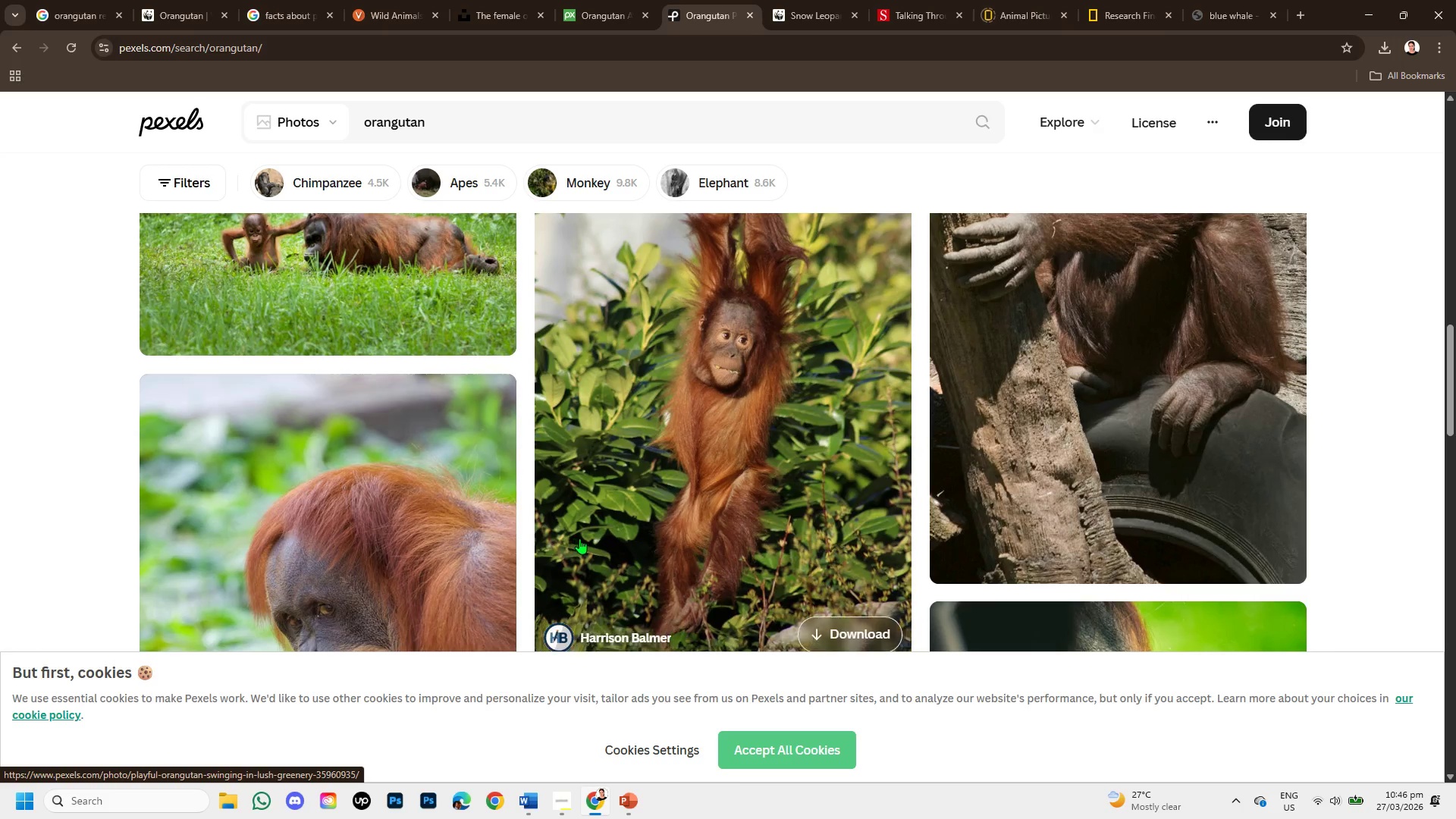 
scroll: coordinate [579, 538], scroll_direction: up, amount: 1.0
 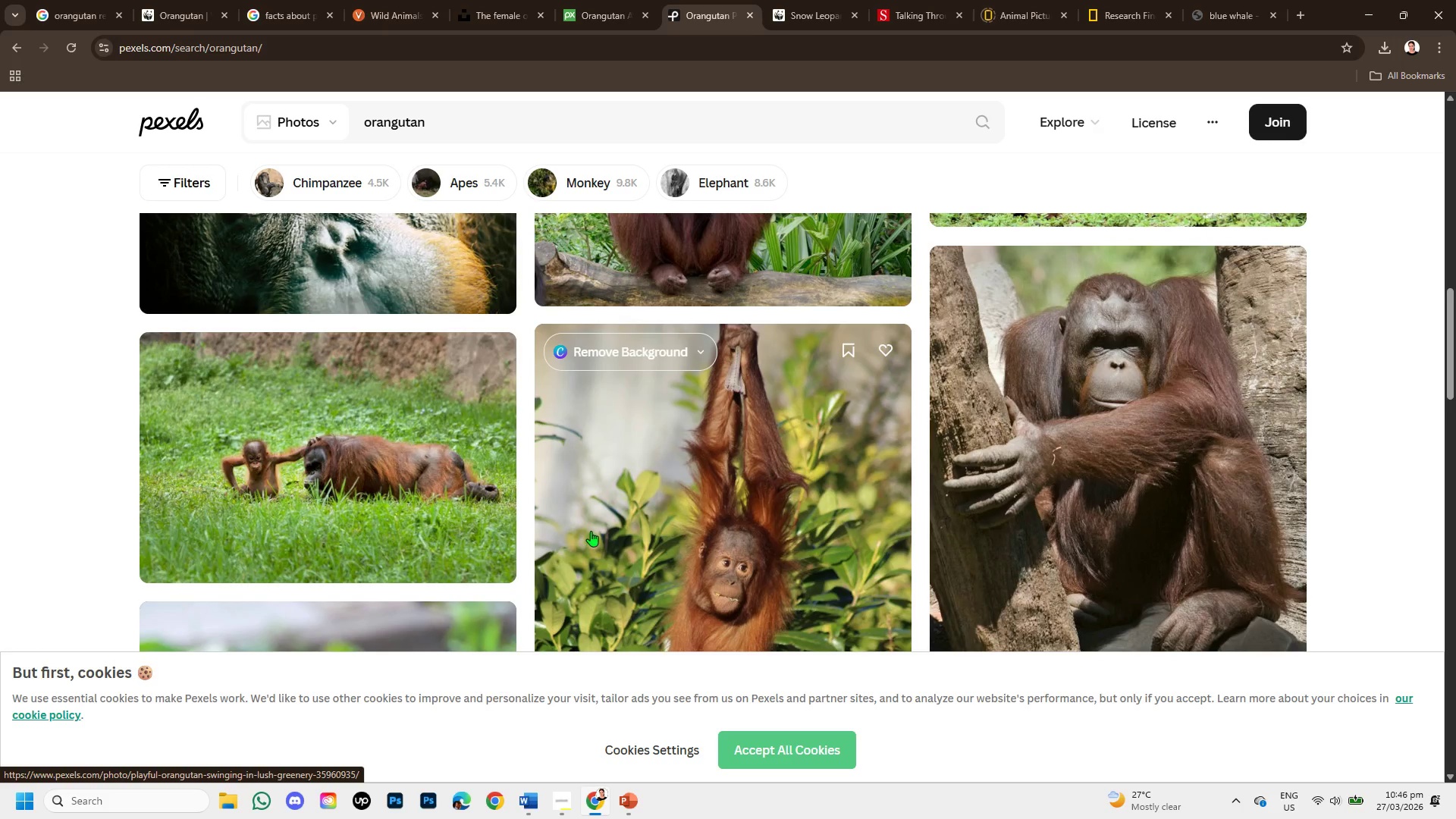 
scroll: coordinate [591, 531], scroll_direction: down, amount: 1.0
 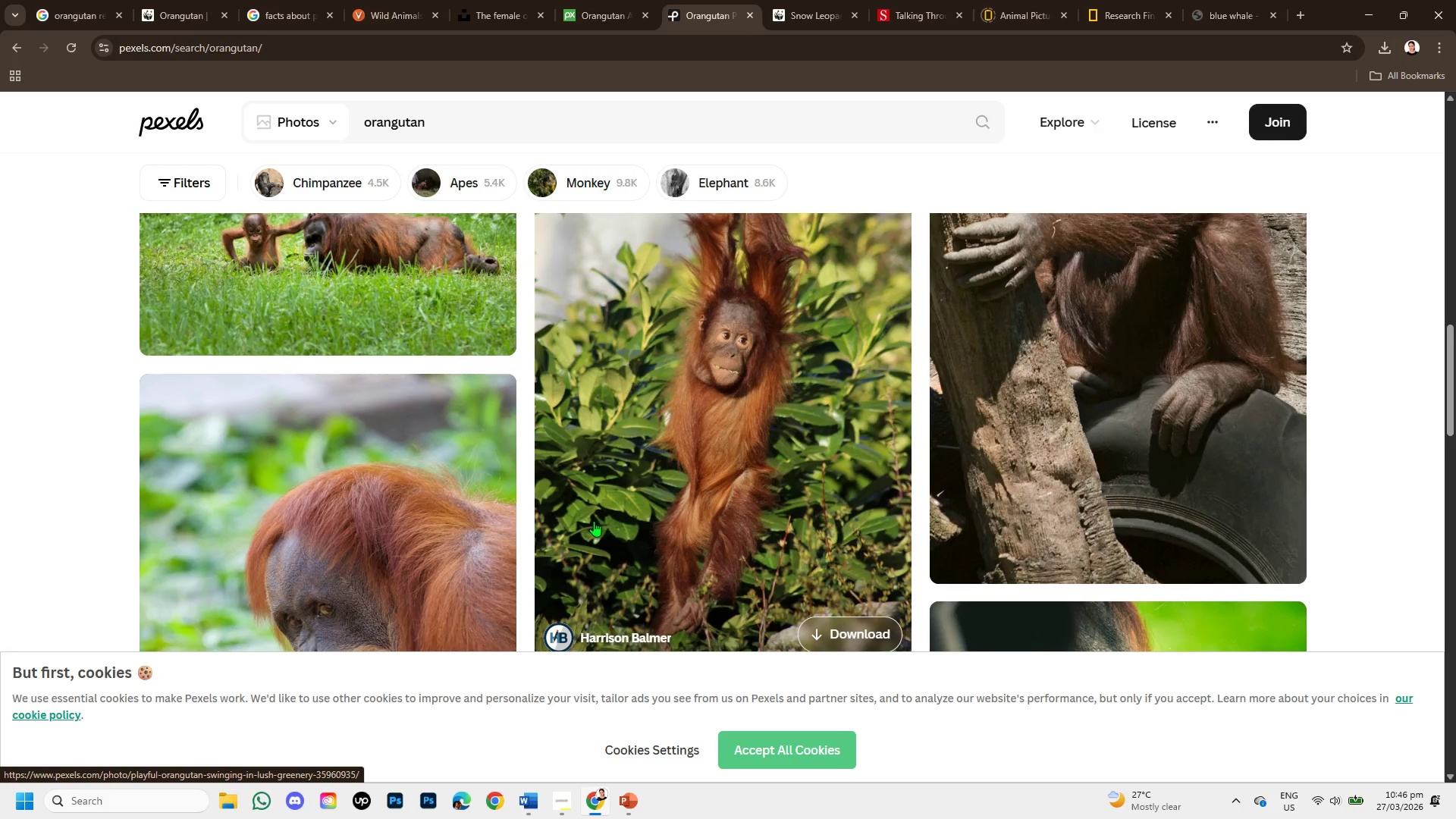 
scroll: coordinate [594, 521], scroll_direction: up, amount: 1.0
 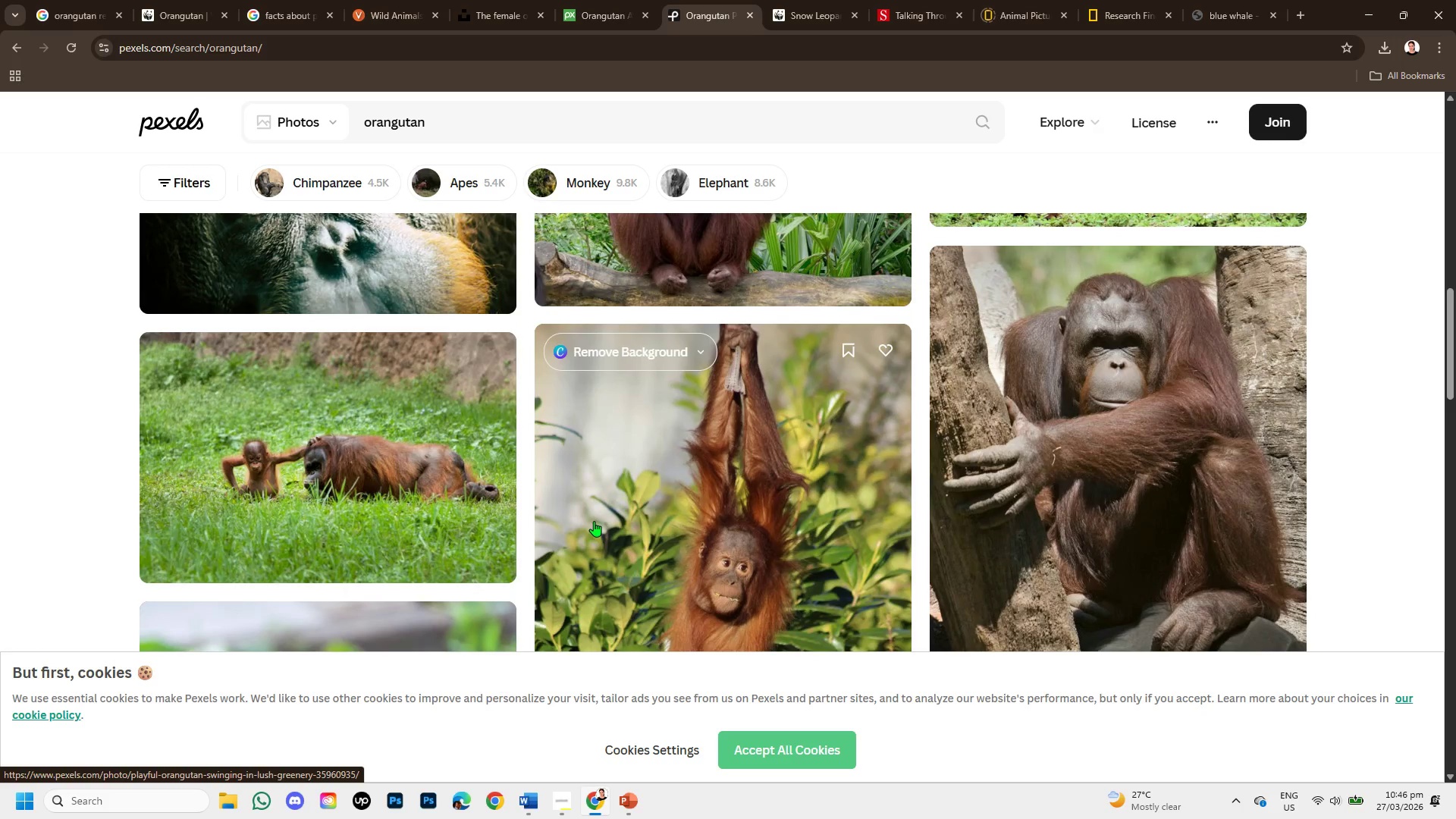 
scroll: coordinate [526, 542], scroll_direction: down, amount: 3.0
 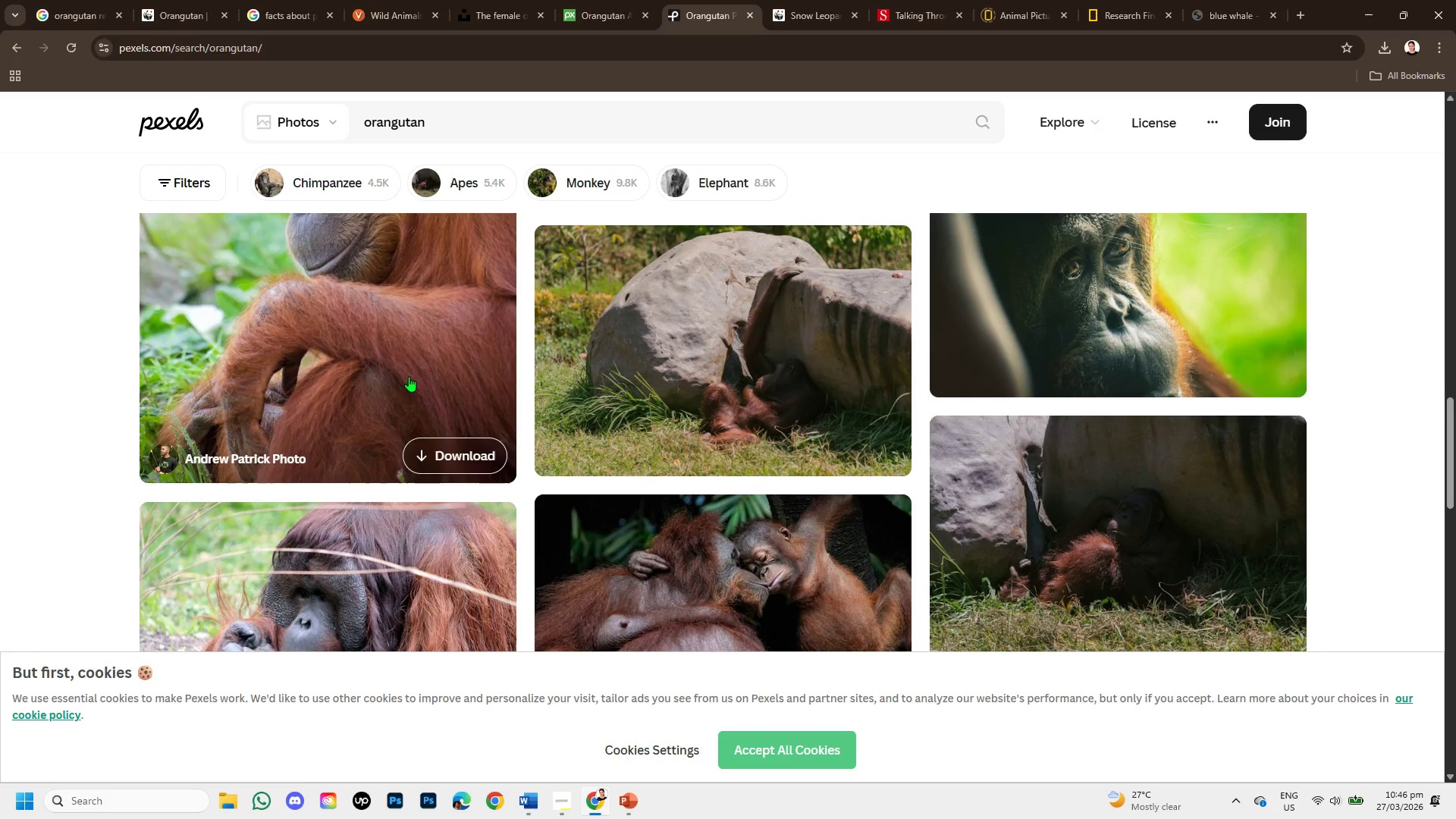 
left_click([409, 376])
 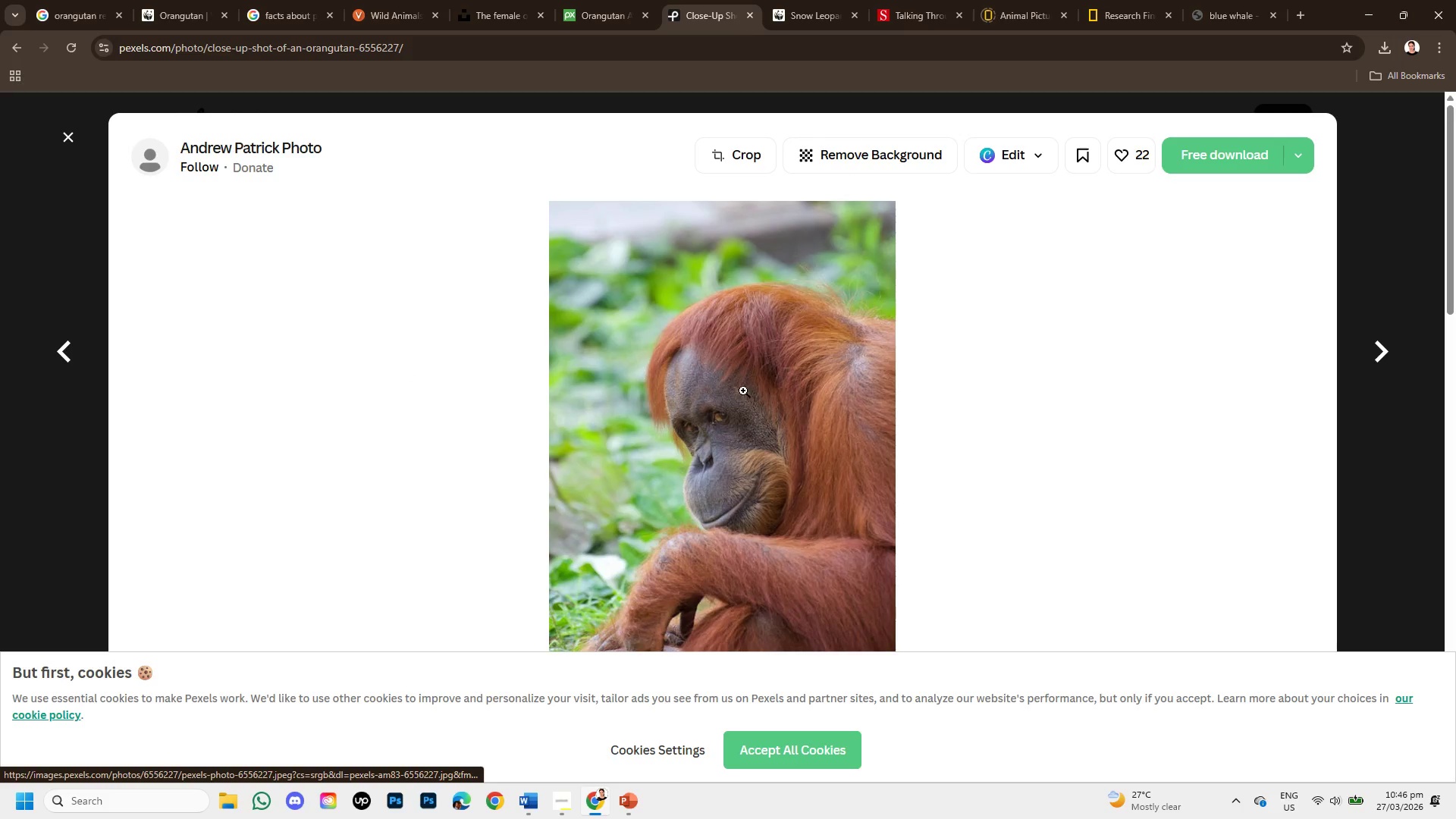 
scroll: coordinate [802, 399], scroll_direction: down, amount: 2.0
 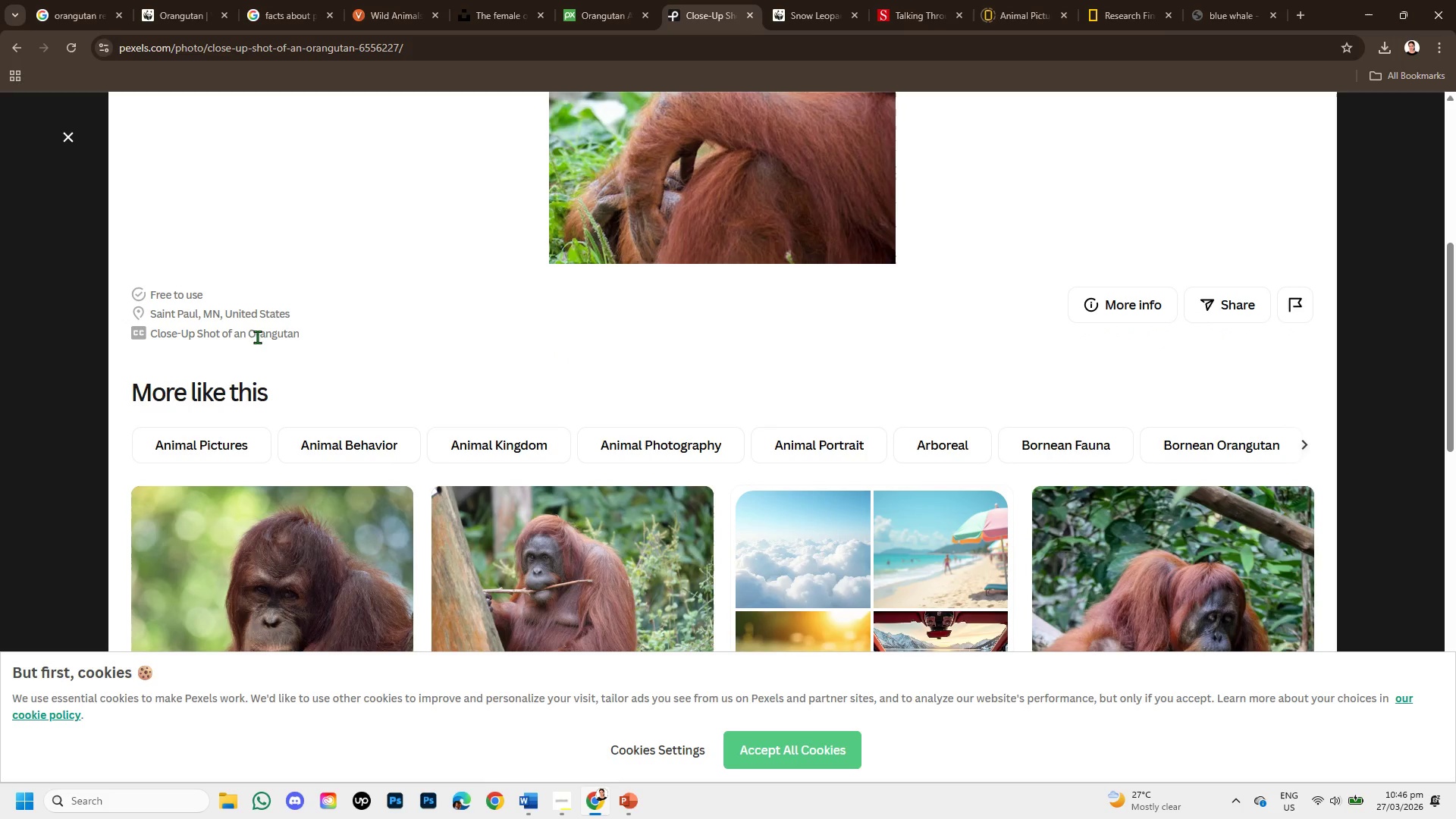 
scroll: coordinate [680, 366], scroll_direction: up, amount: 2.0
 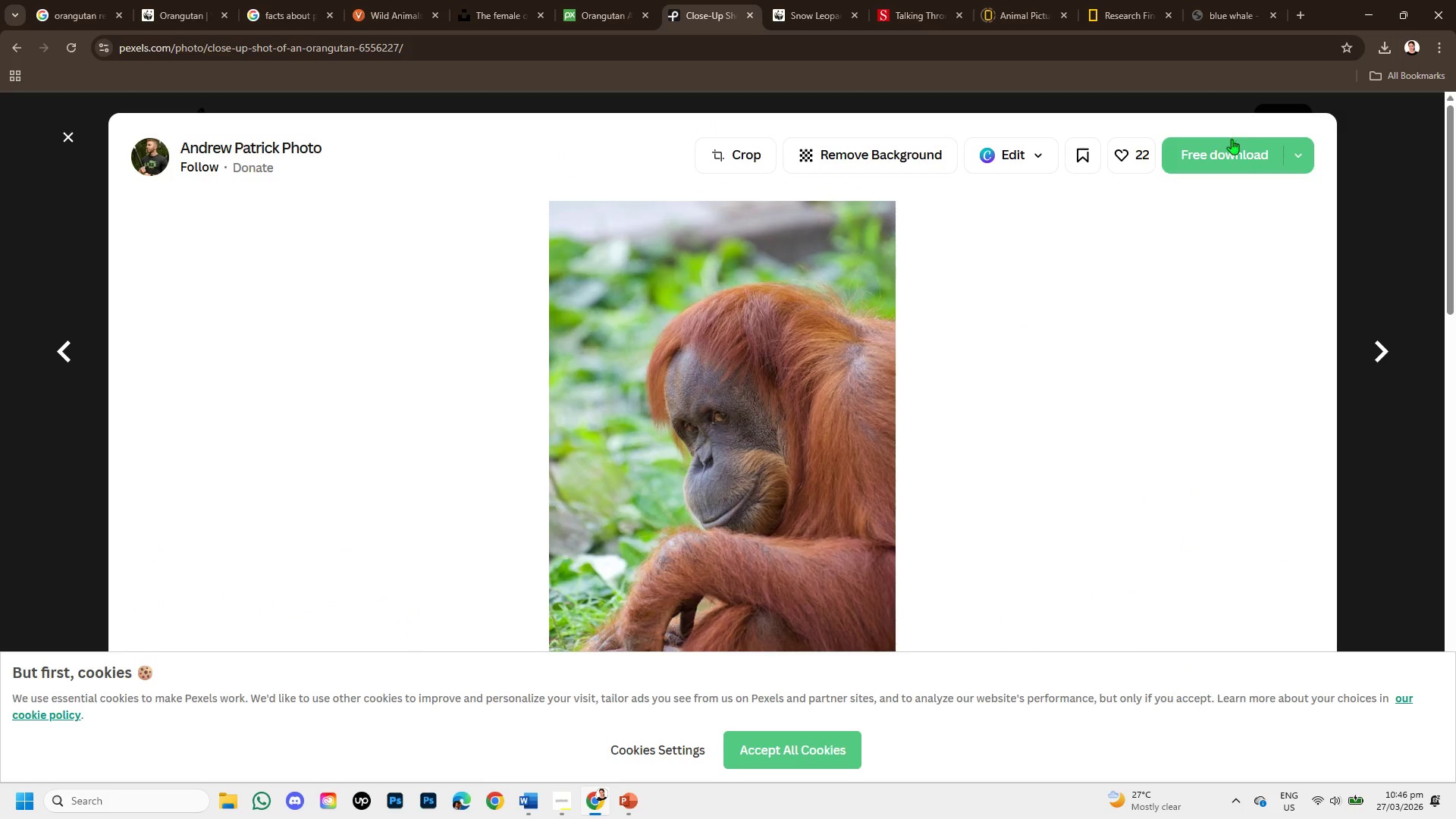 
left_click([1227, 152])
 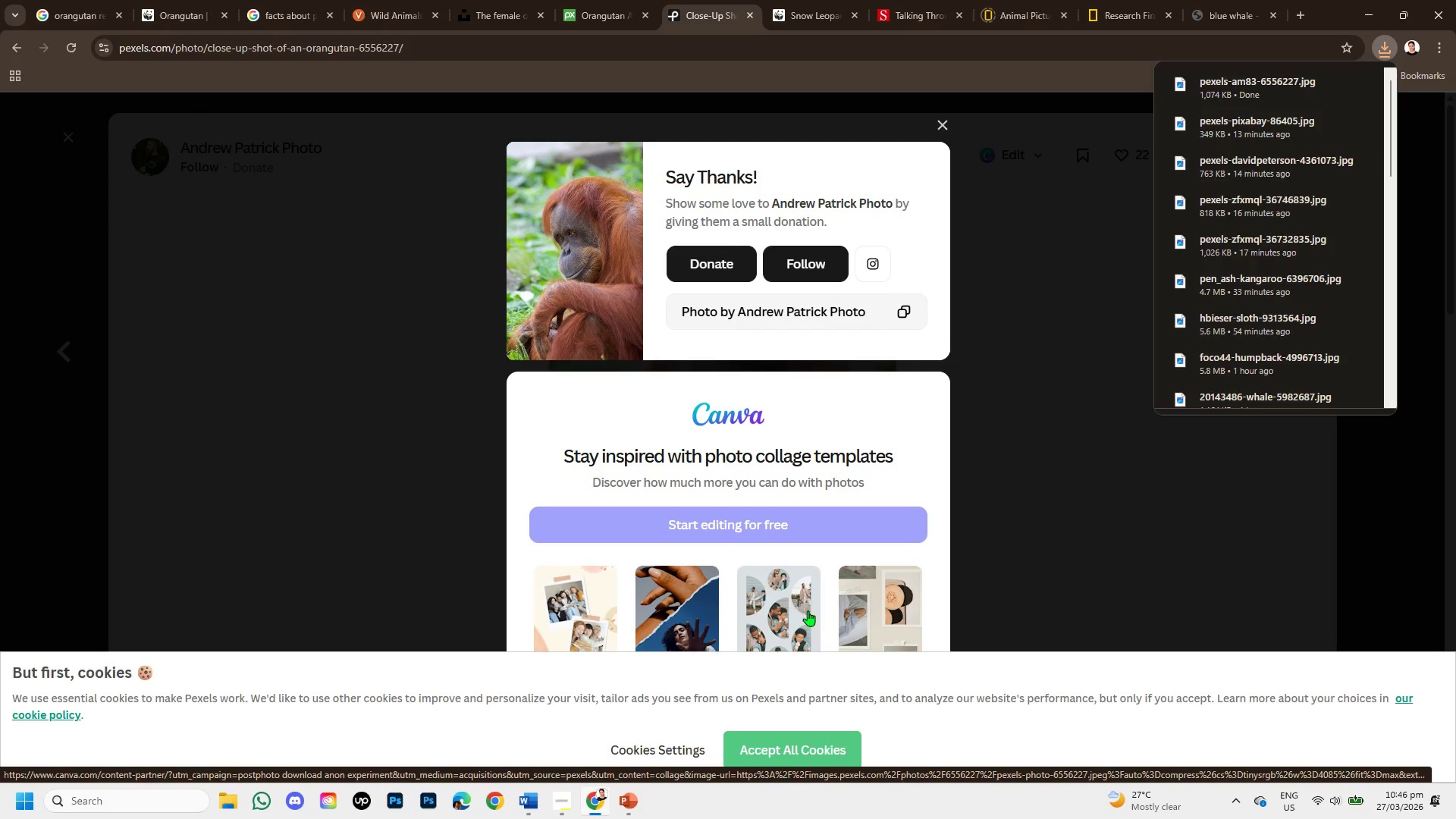 
wait(5.64)
 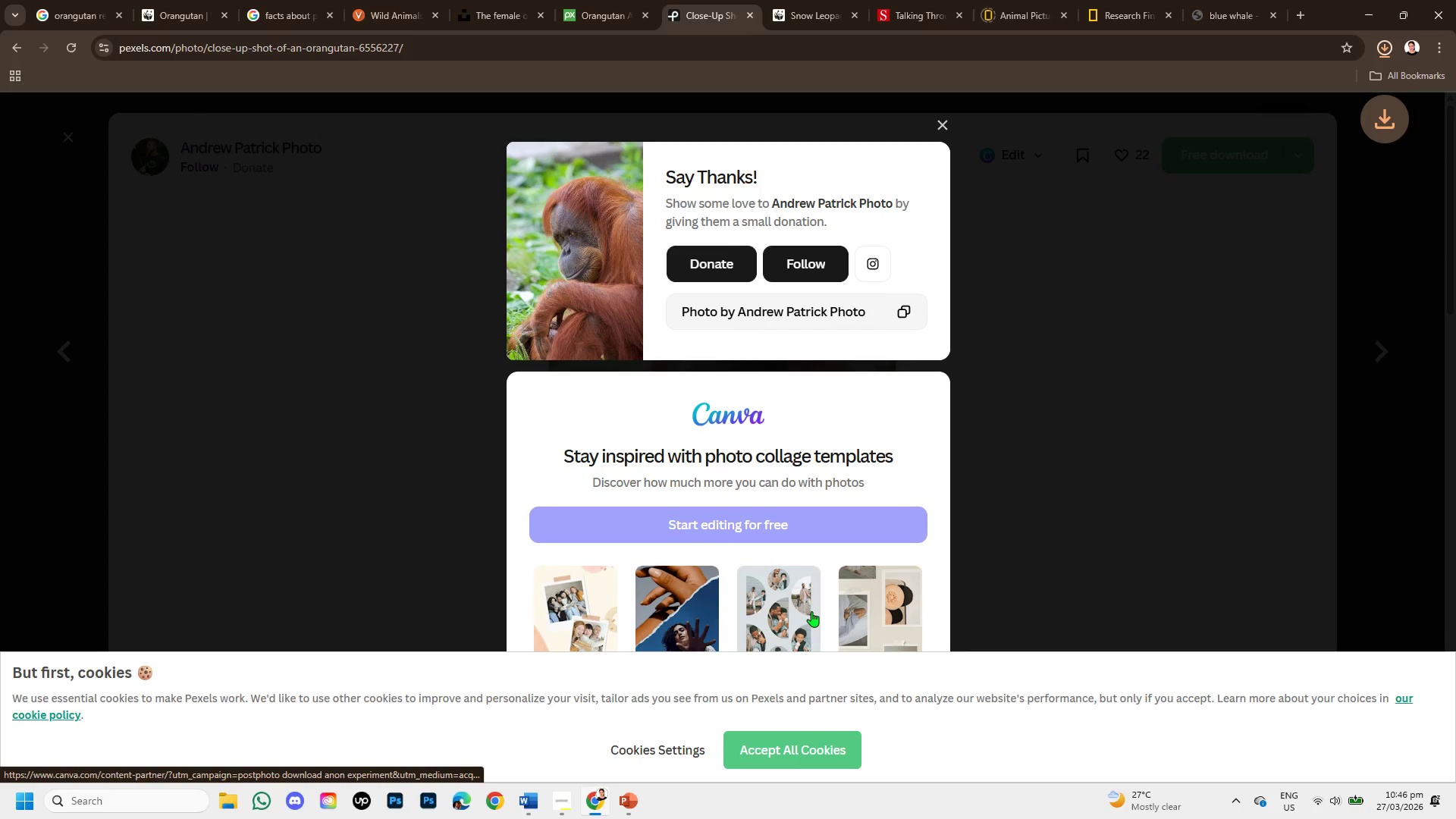 
left_click_drag(start_coordinate=[417, 52], to_coordinate=[0, 53])
 